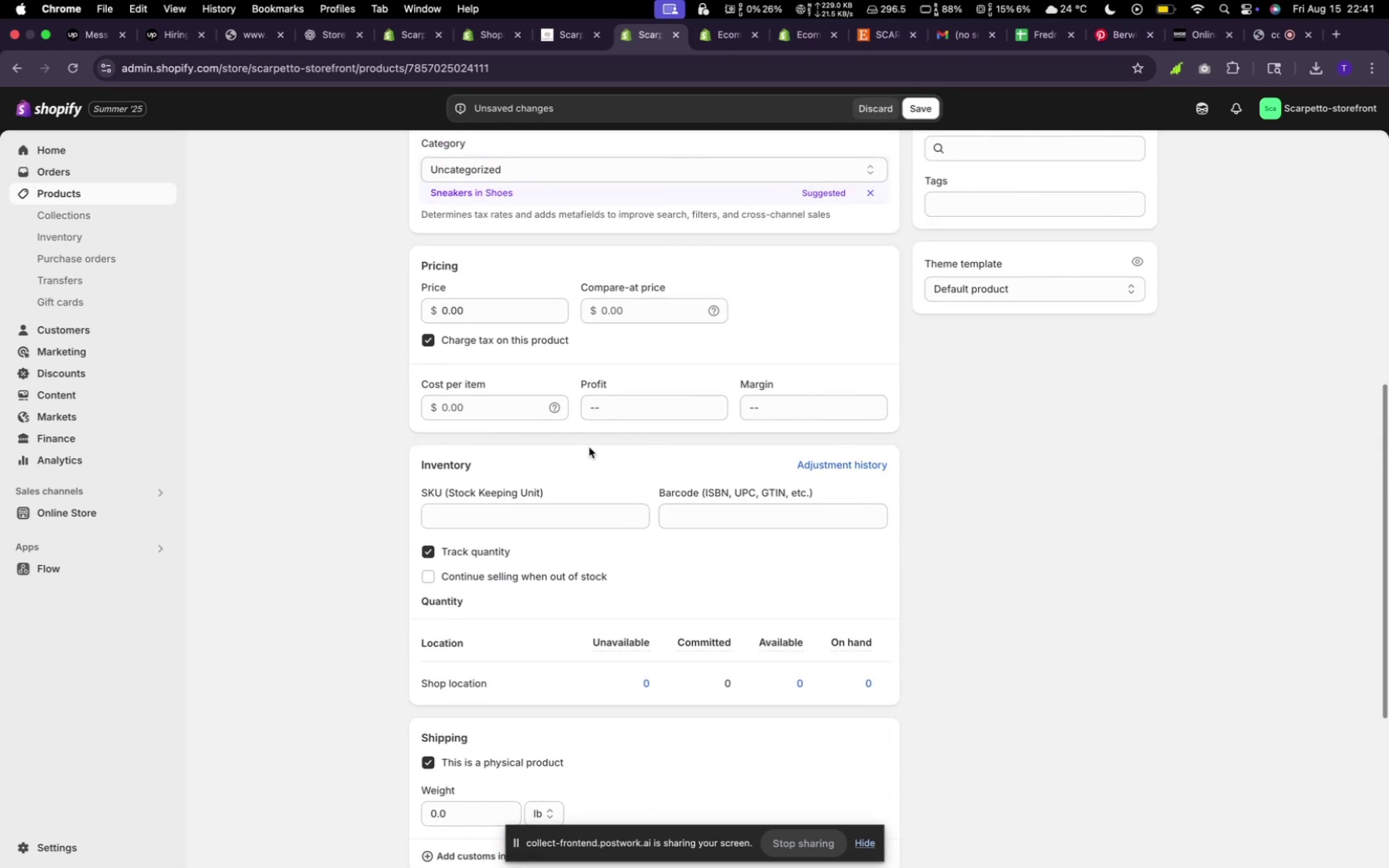 
scroll: coordinate [596, 466], scroll_direction: down, amount: 7.0
 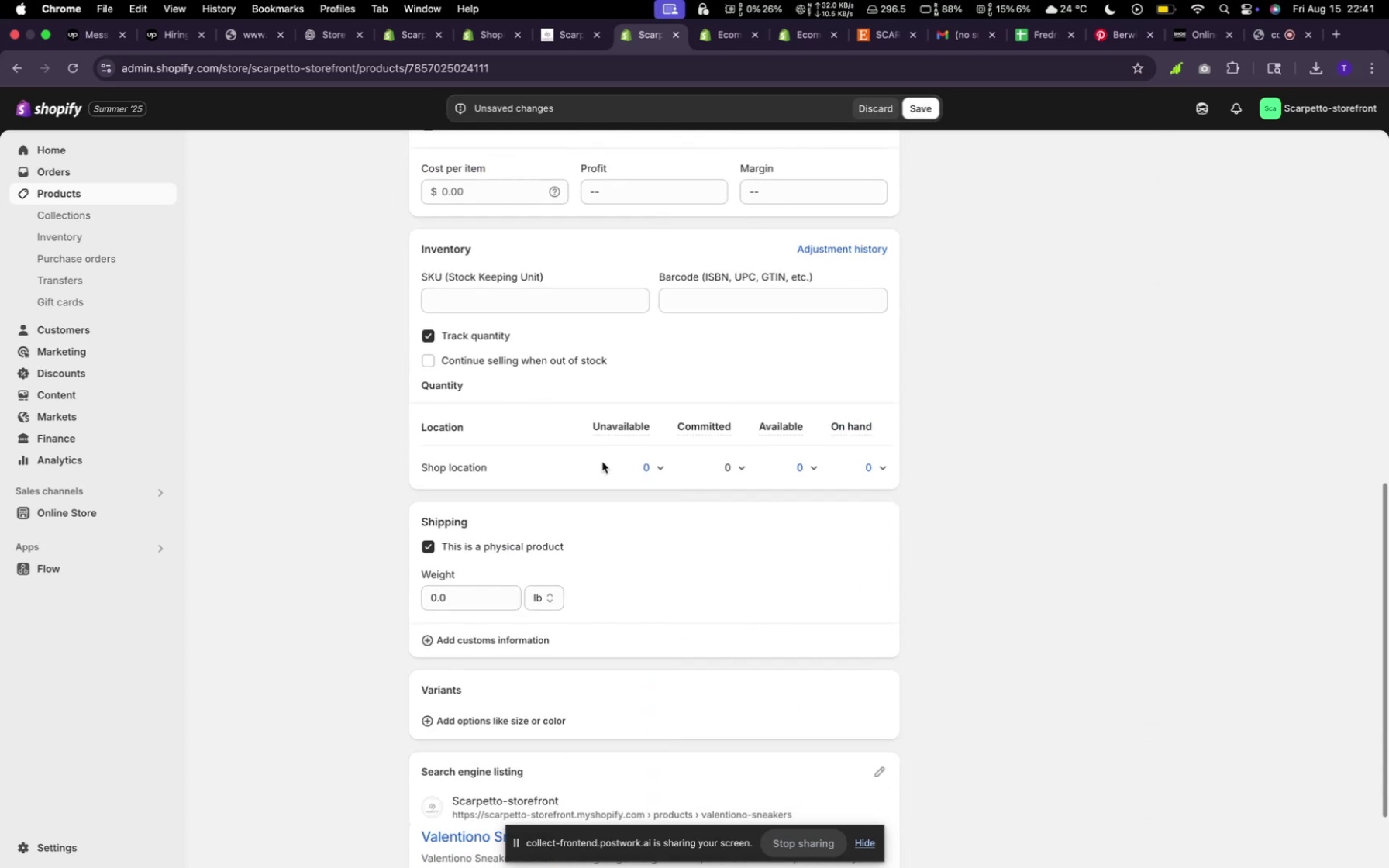 
scroll: coordinate [602, 463], scroll_direction: up, amount: 5.0
 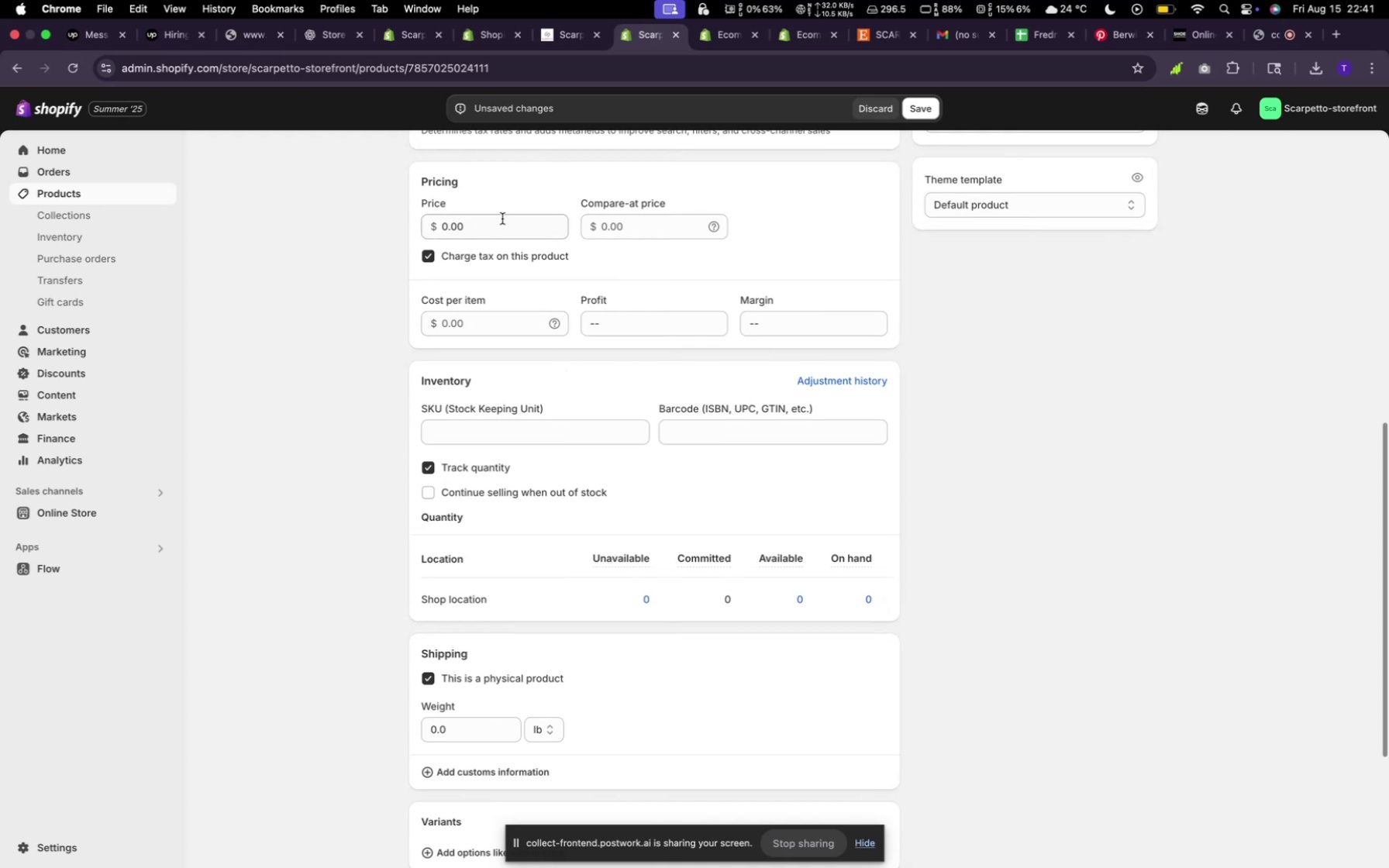 
left_click([502, 209])
 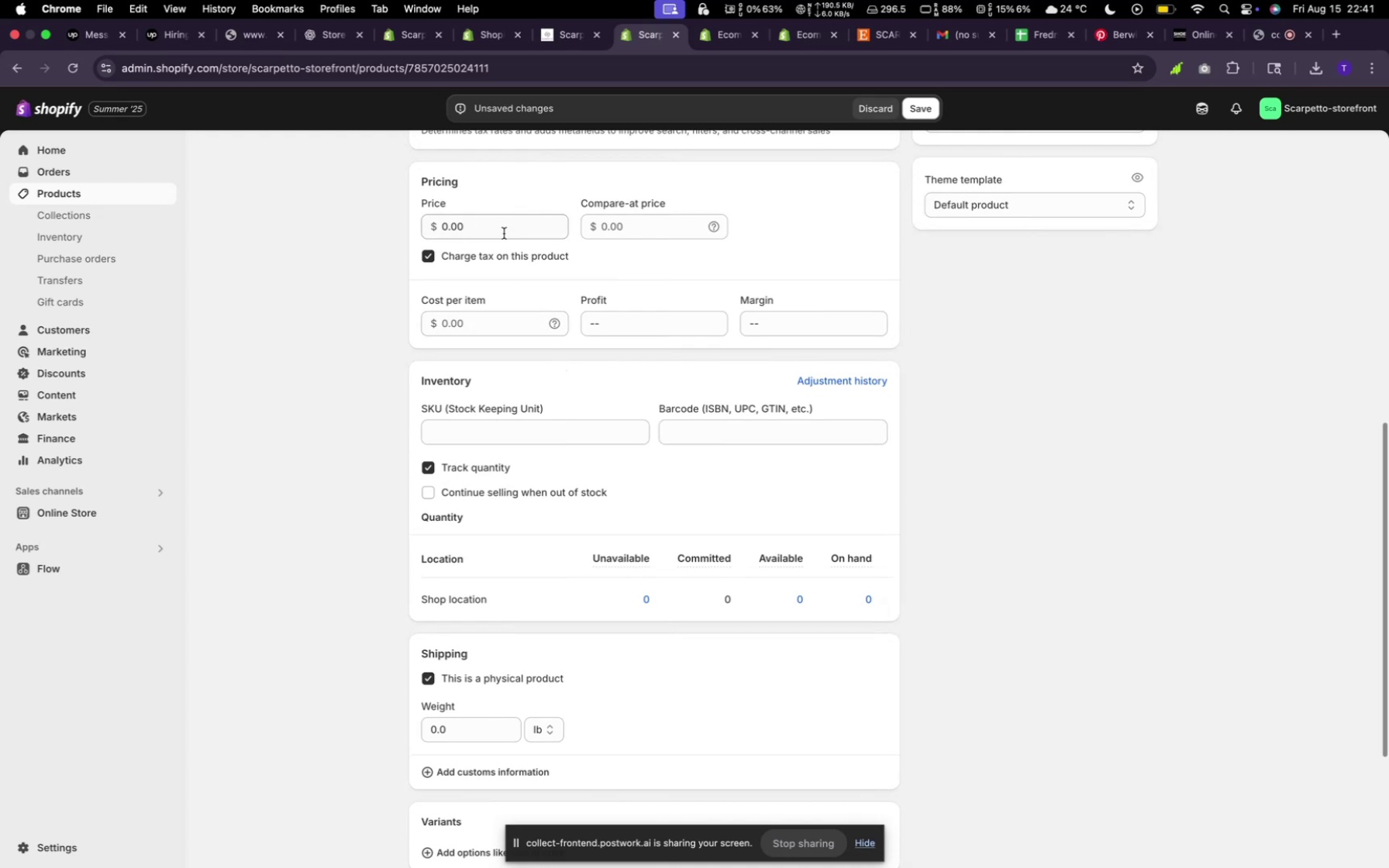 
left_click([504, 233])
 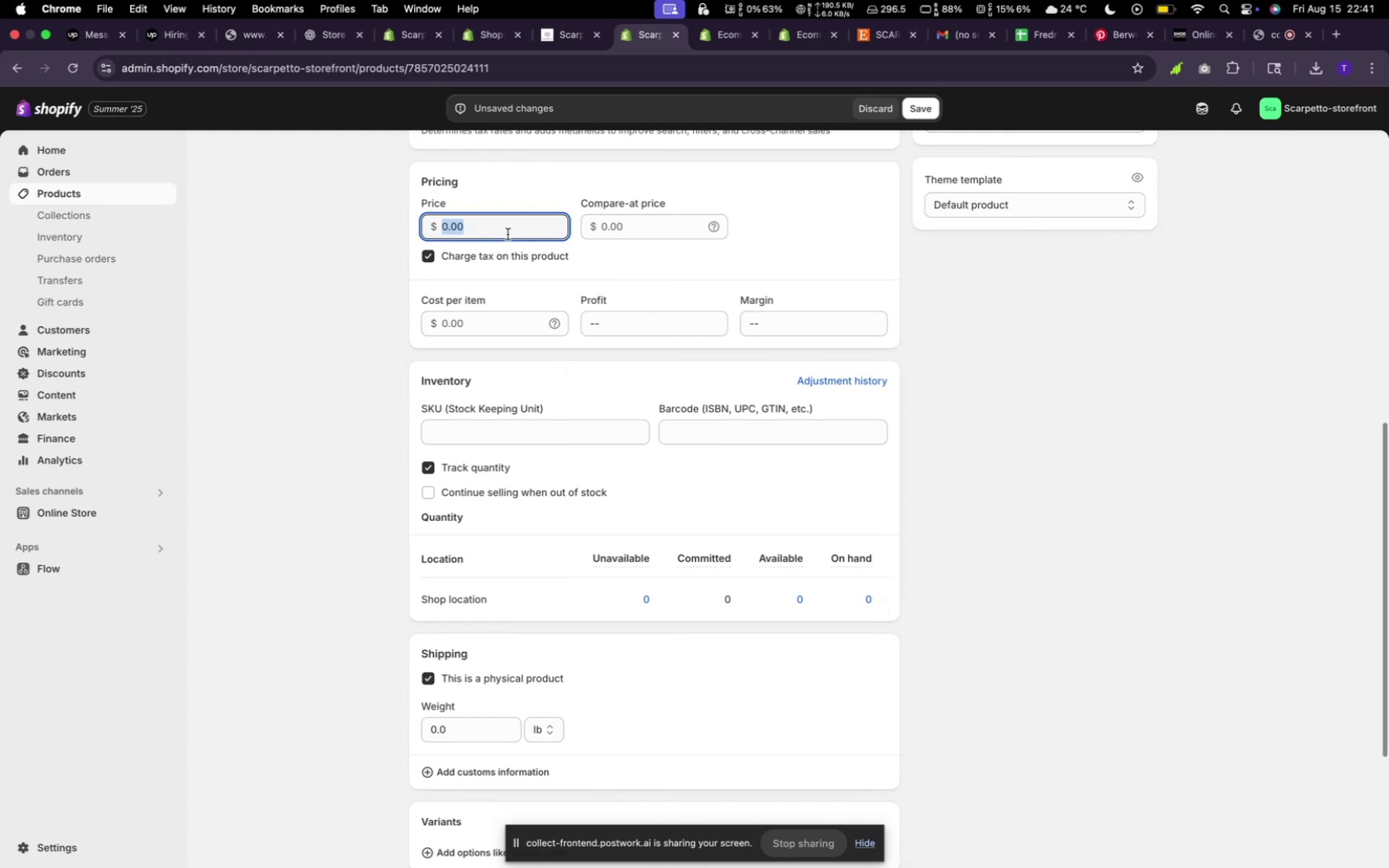 
type(300)
 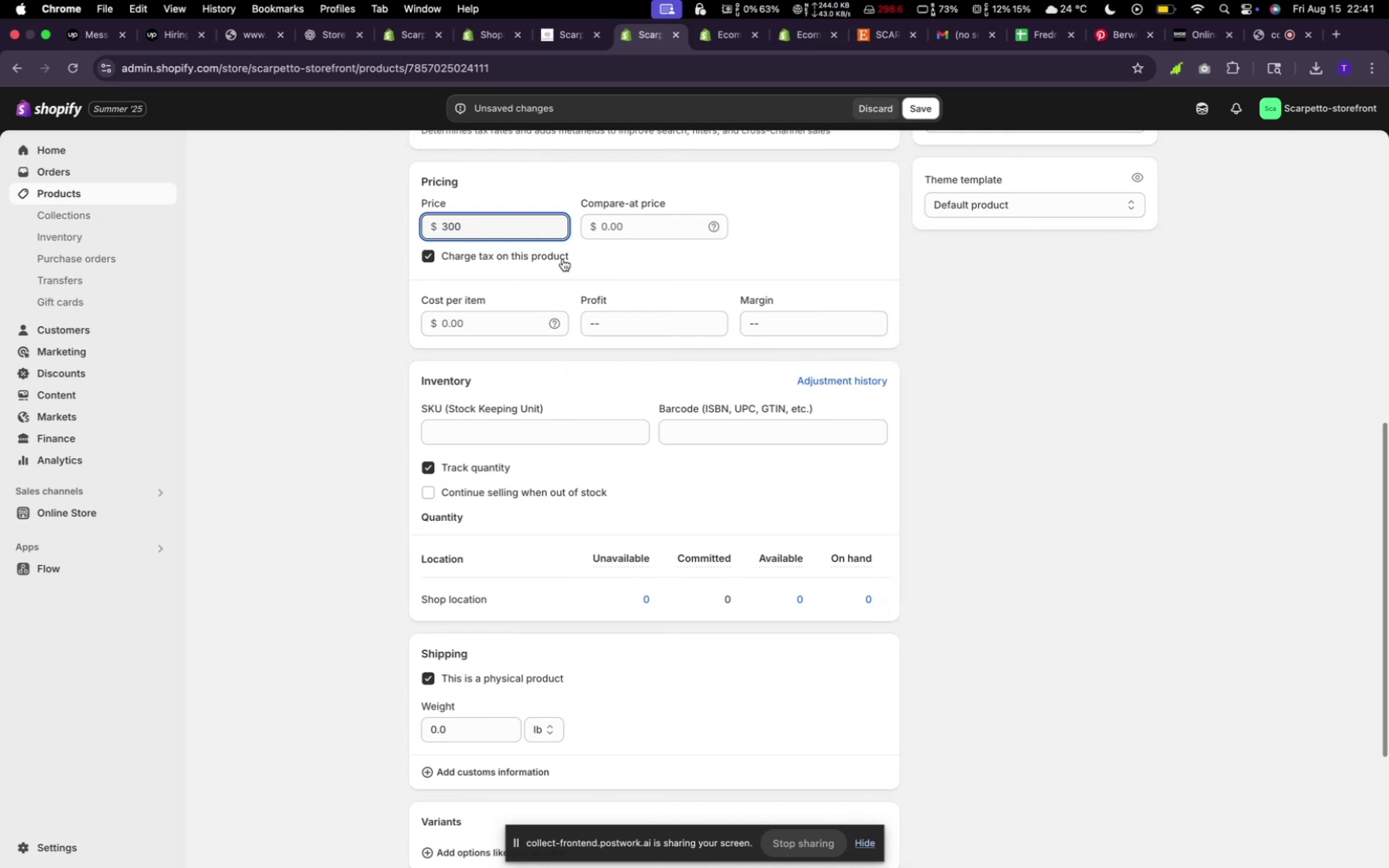 
scroll: coordinate [681, 456], scroll_direction: down, amount: 24.0
 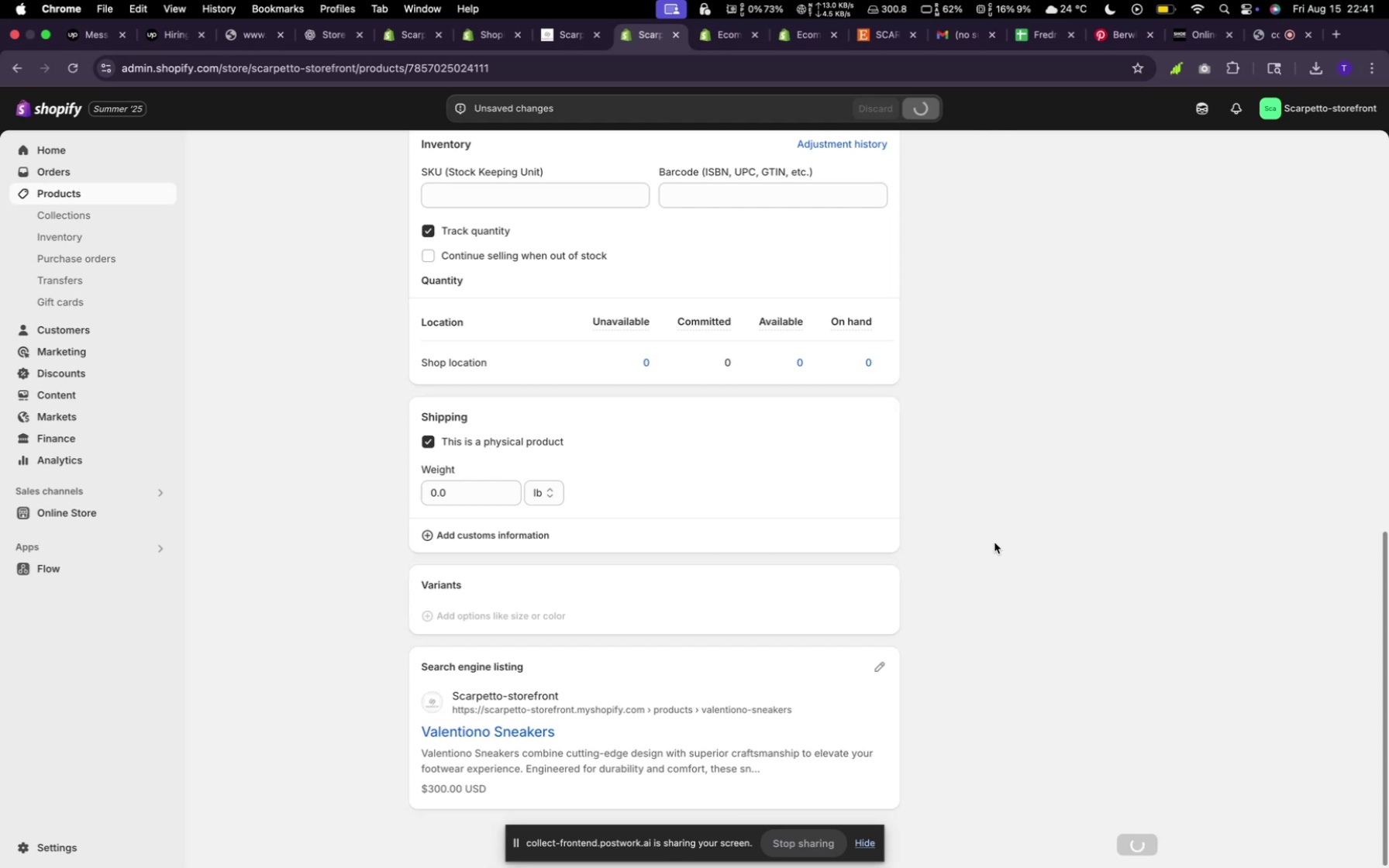 
wait(6.83)
 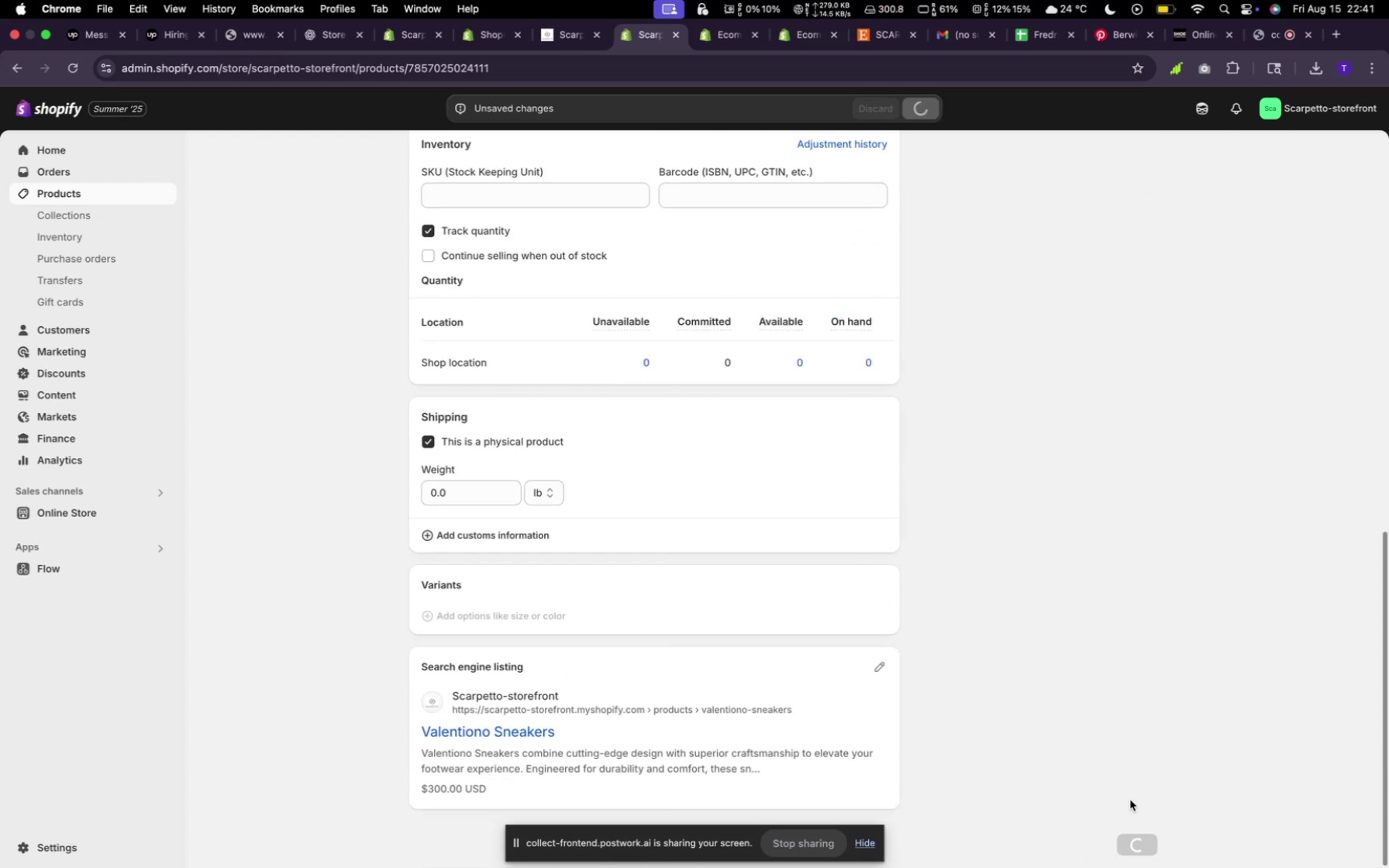 
scroll: coordinate [503, 394], scroll_direction: up, amount: 59.0
 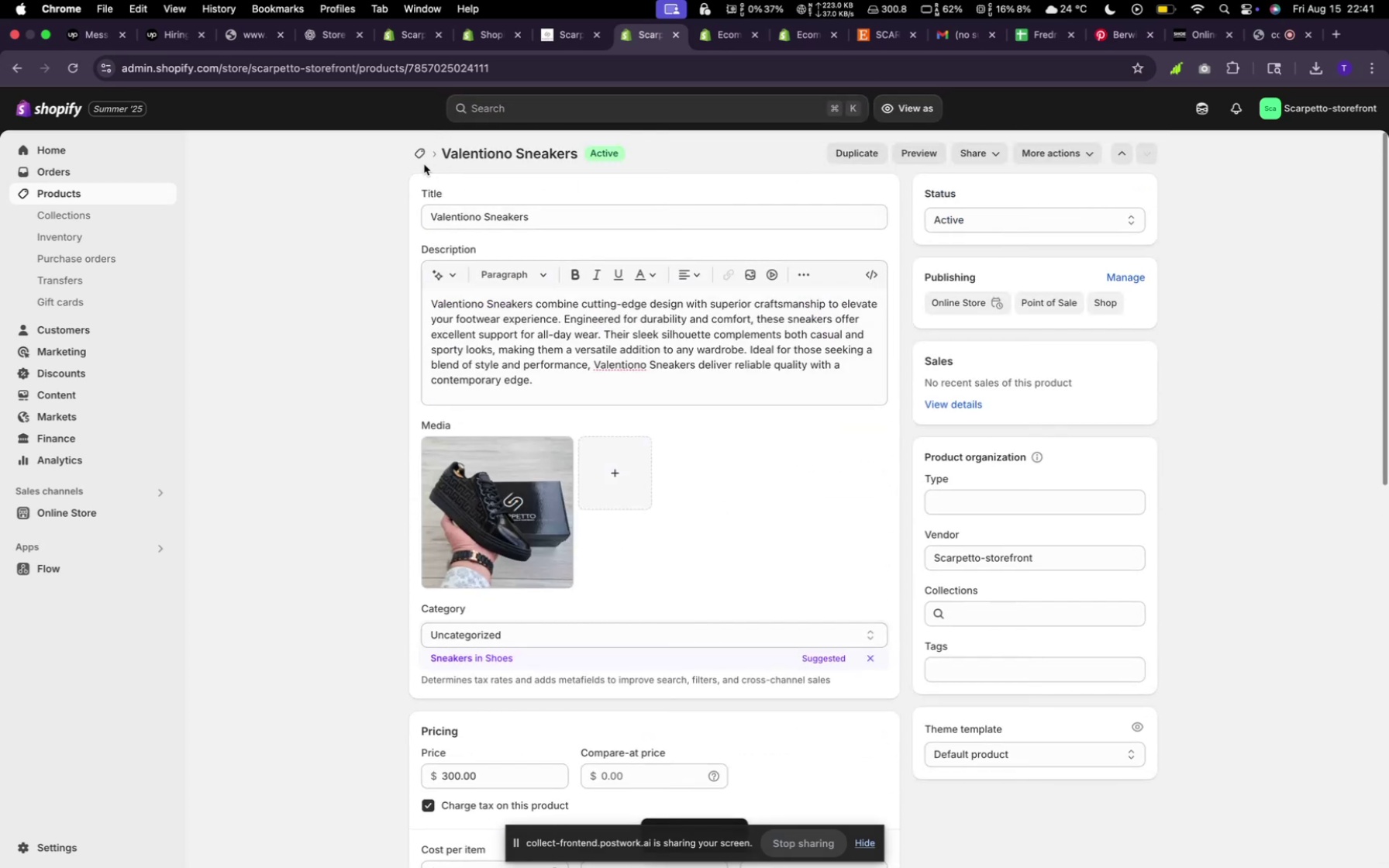 
left_click([422, 160])
 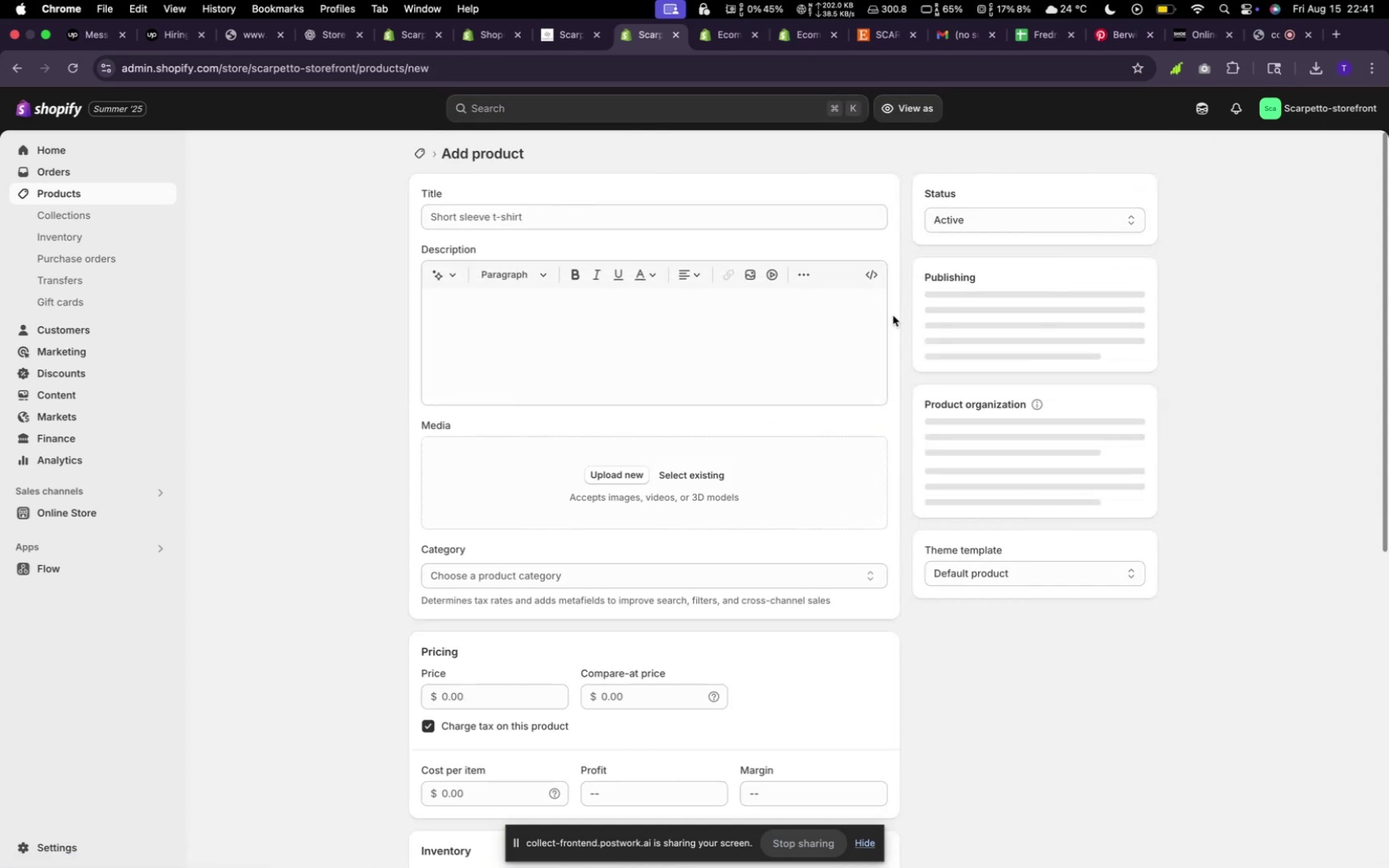 
wait(6.25)
 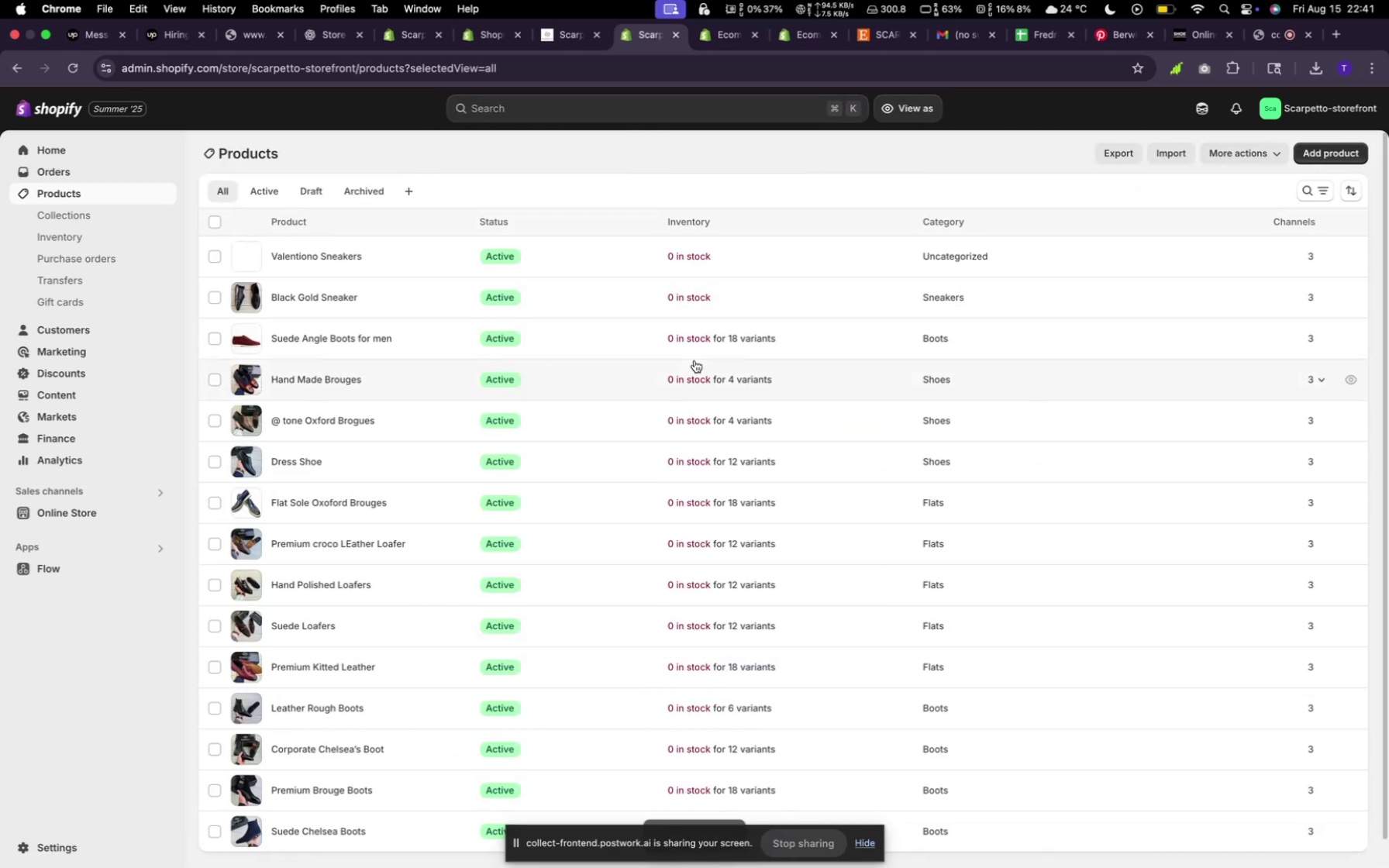 
left_click([667, 477])
 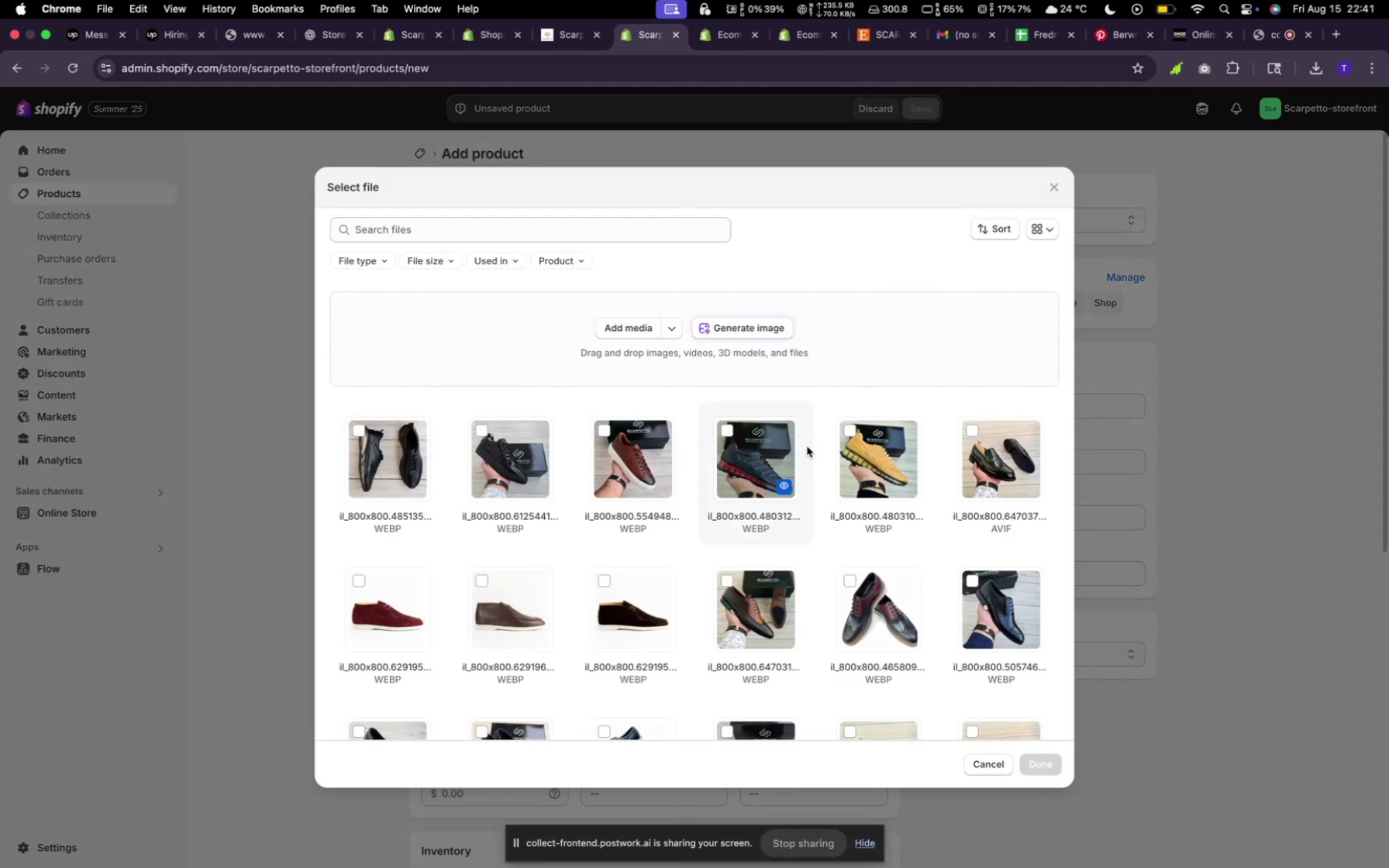 
left_click([652, 470])
 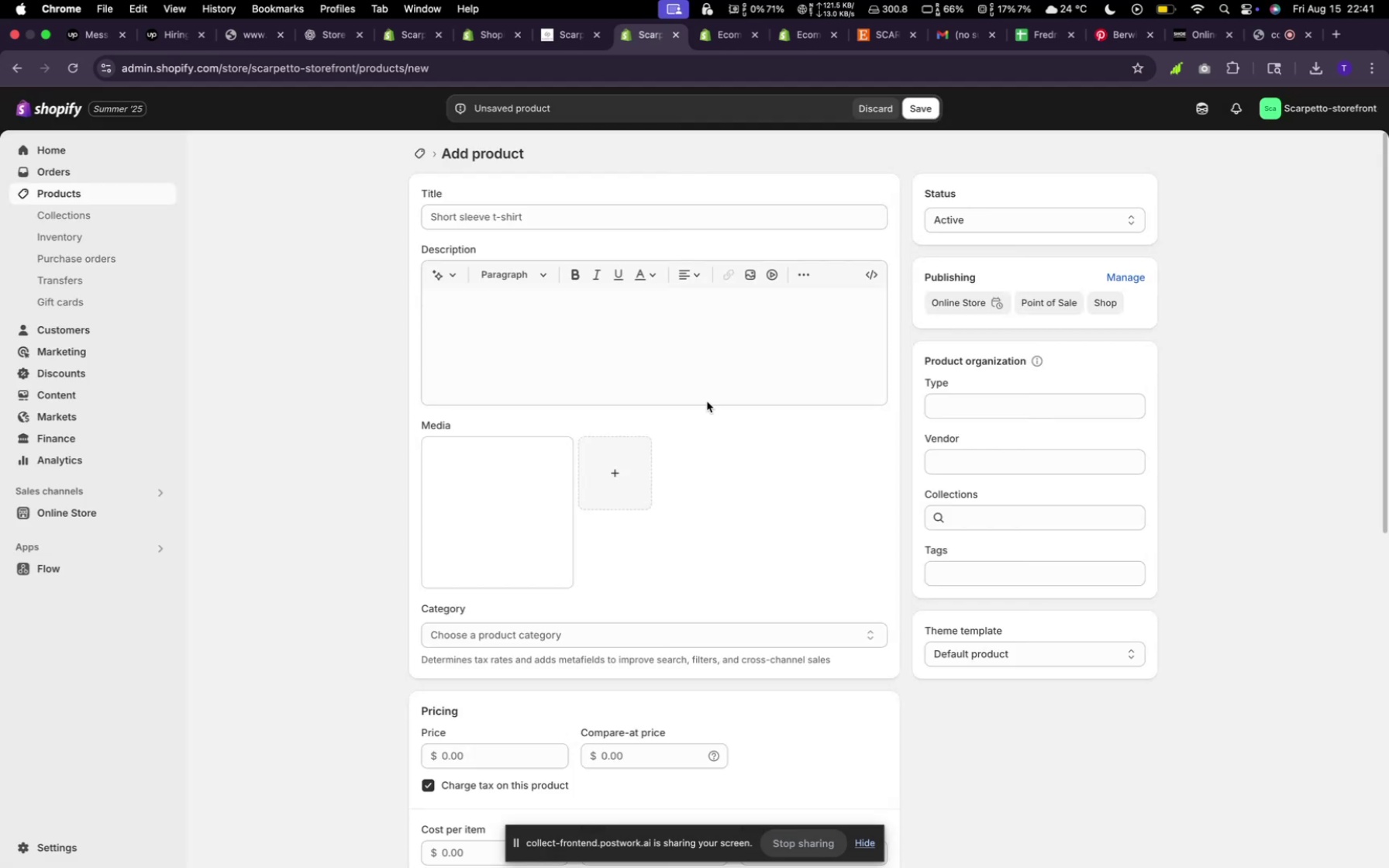 
left_click([619, 226])
 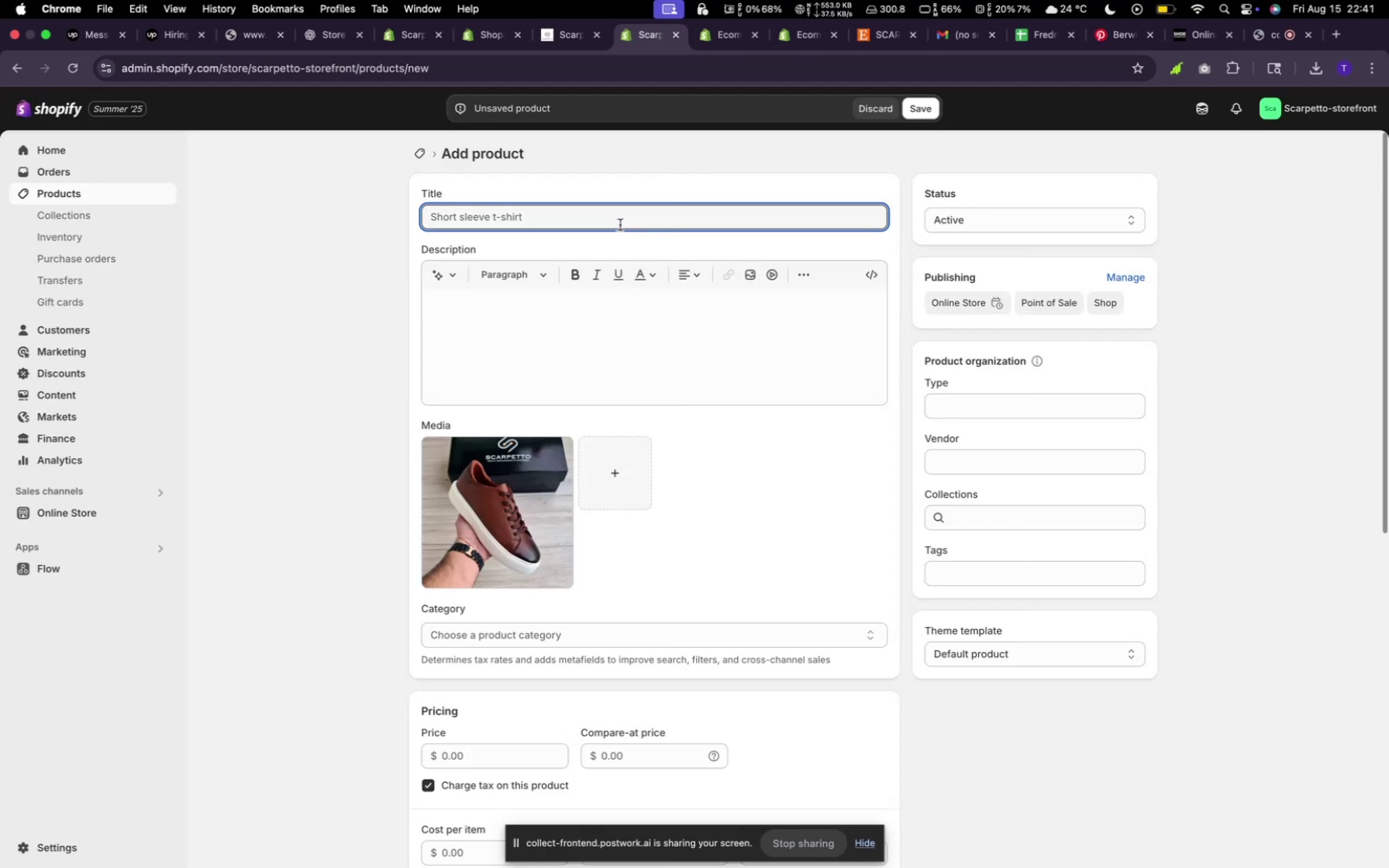 
type(Brown and white Sneakers)
 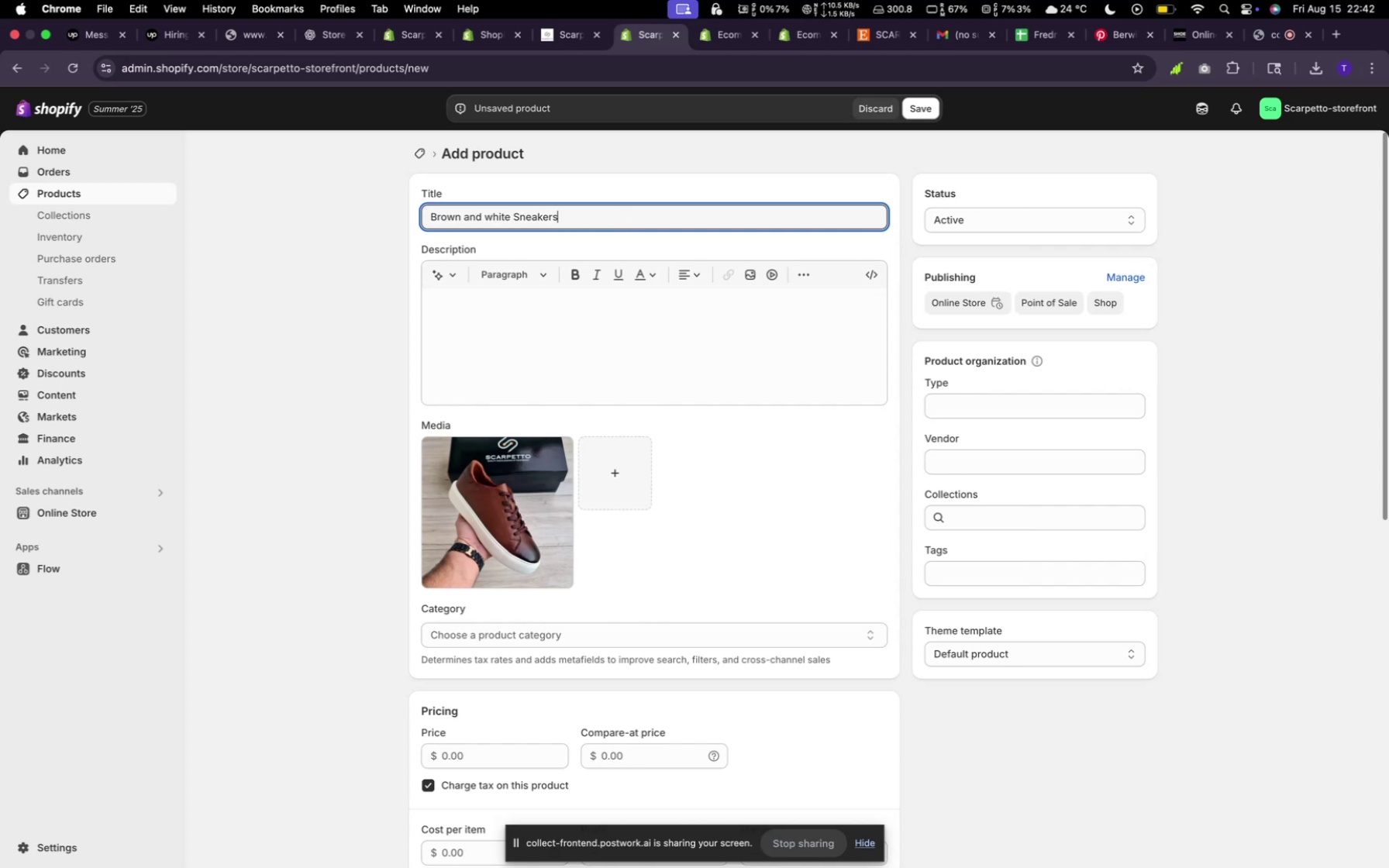 
left_click([446, 278])
 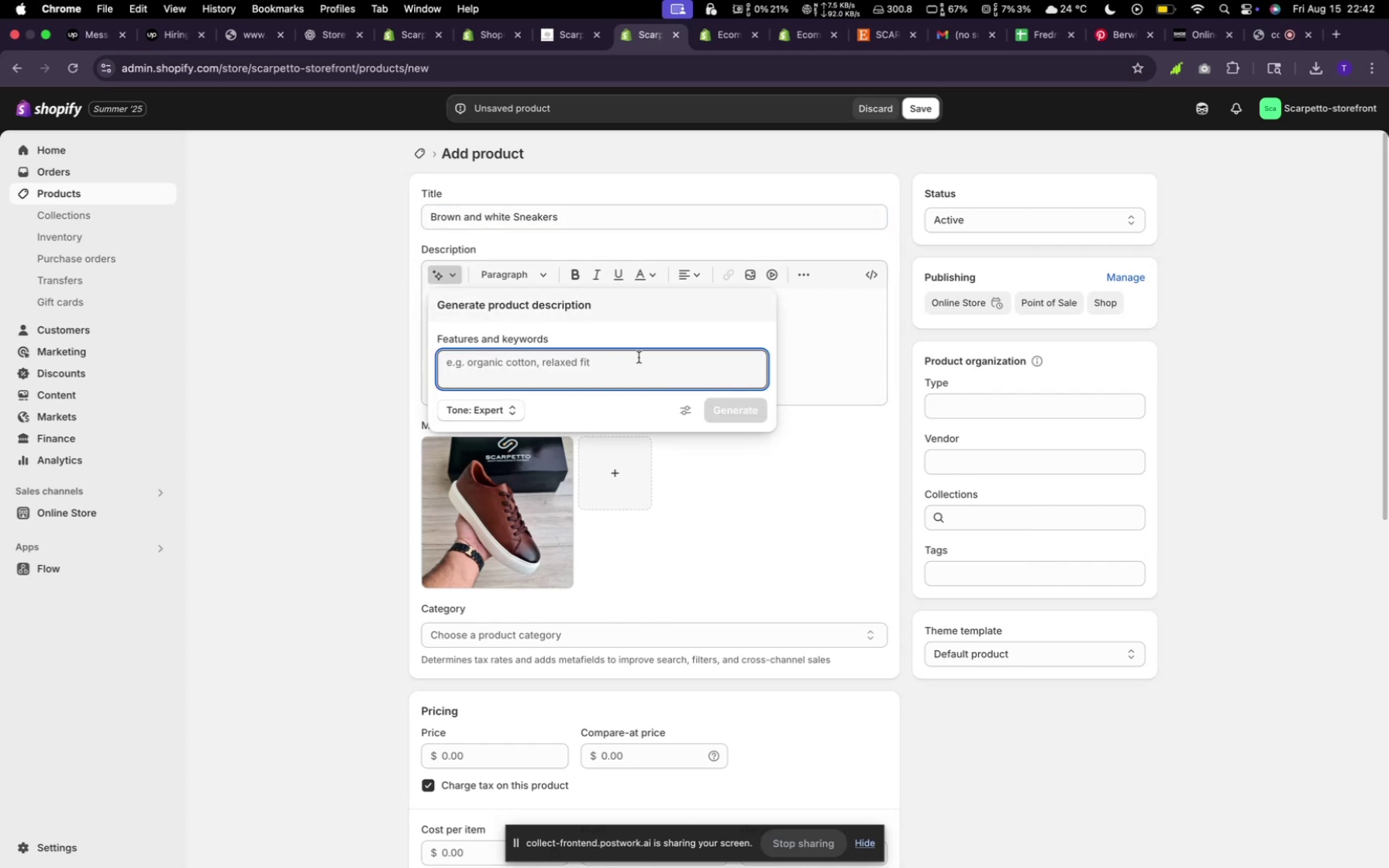 
type(random)
 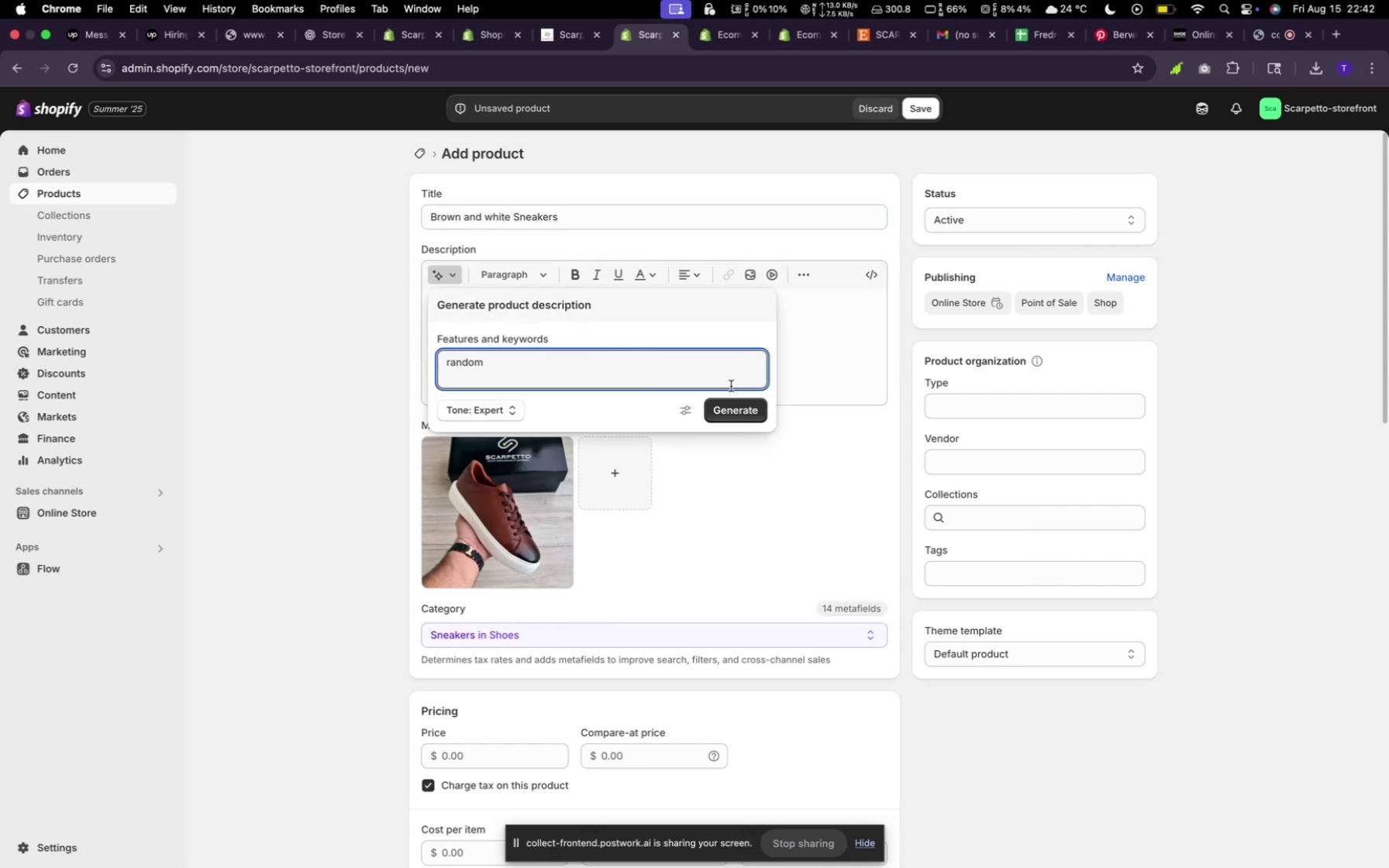 
left_click([736, 413])
 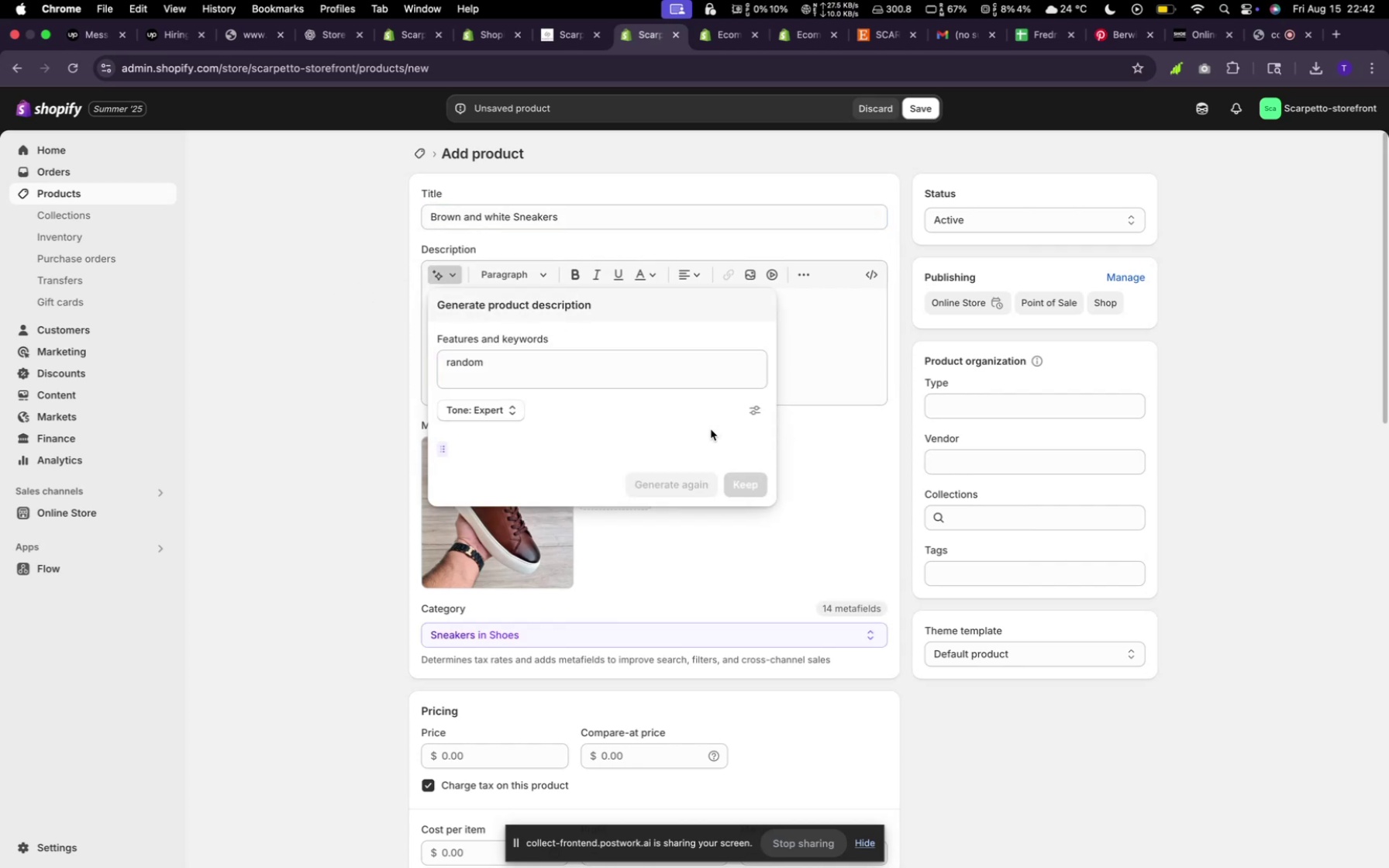 
scroll: coordinate [728, 548], scroll_direction: down, amount: 19.0
 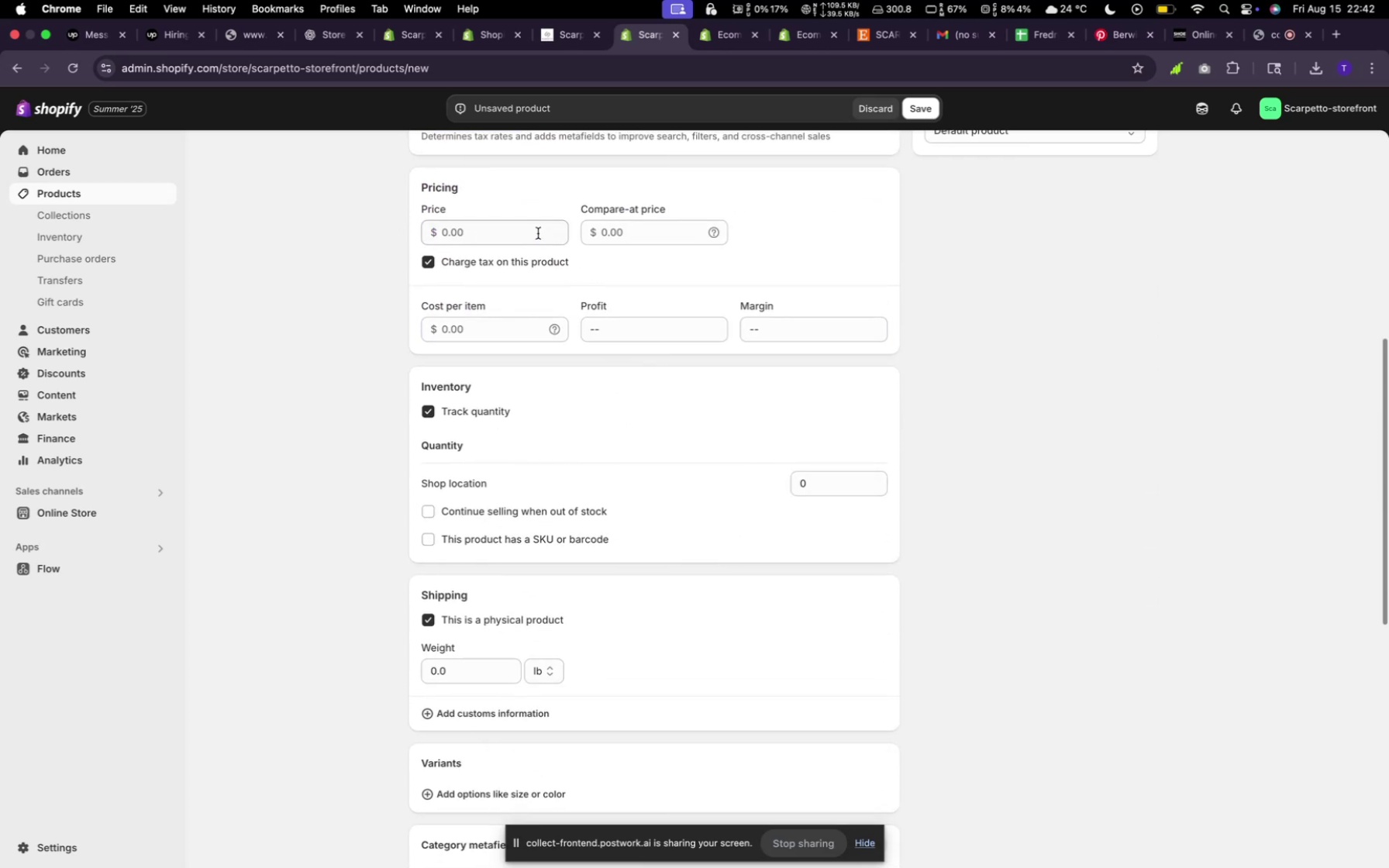 
left_click([535, 232])
 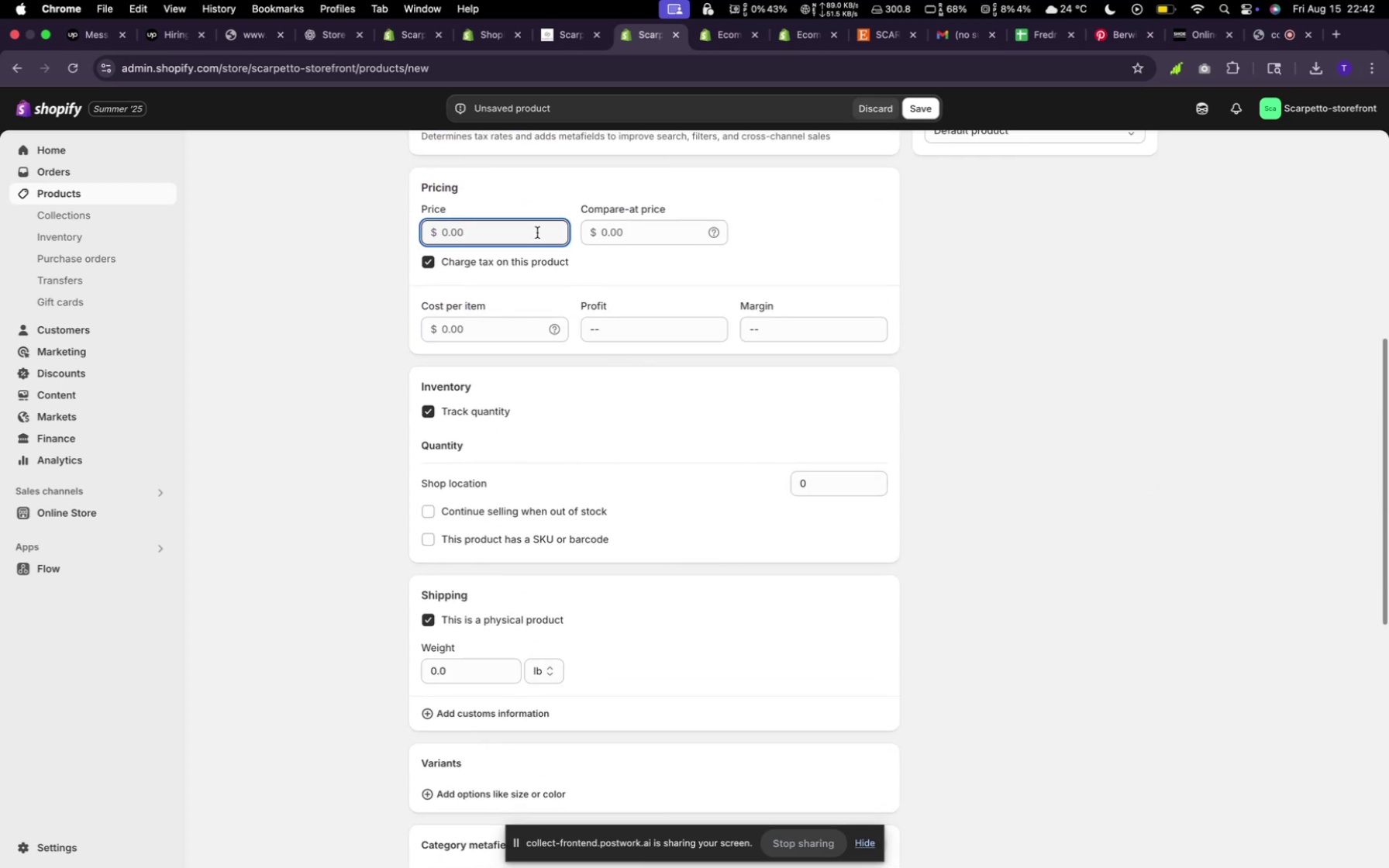 
type(300)
 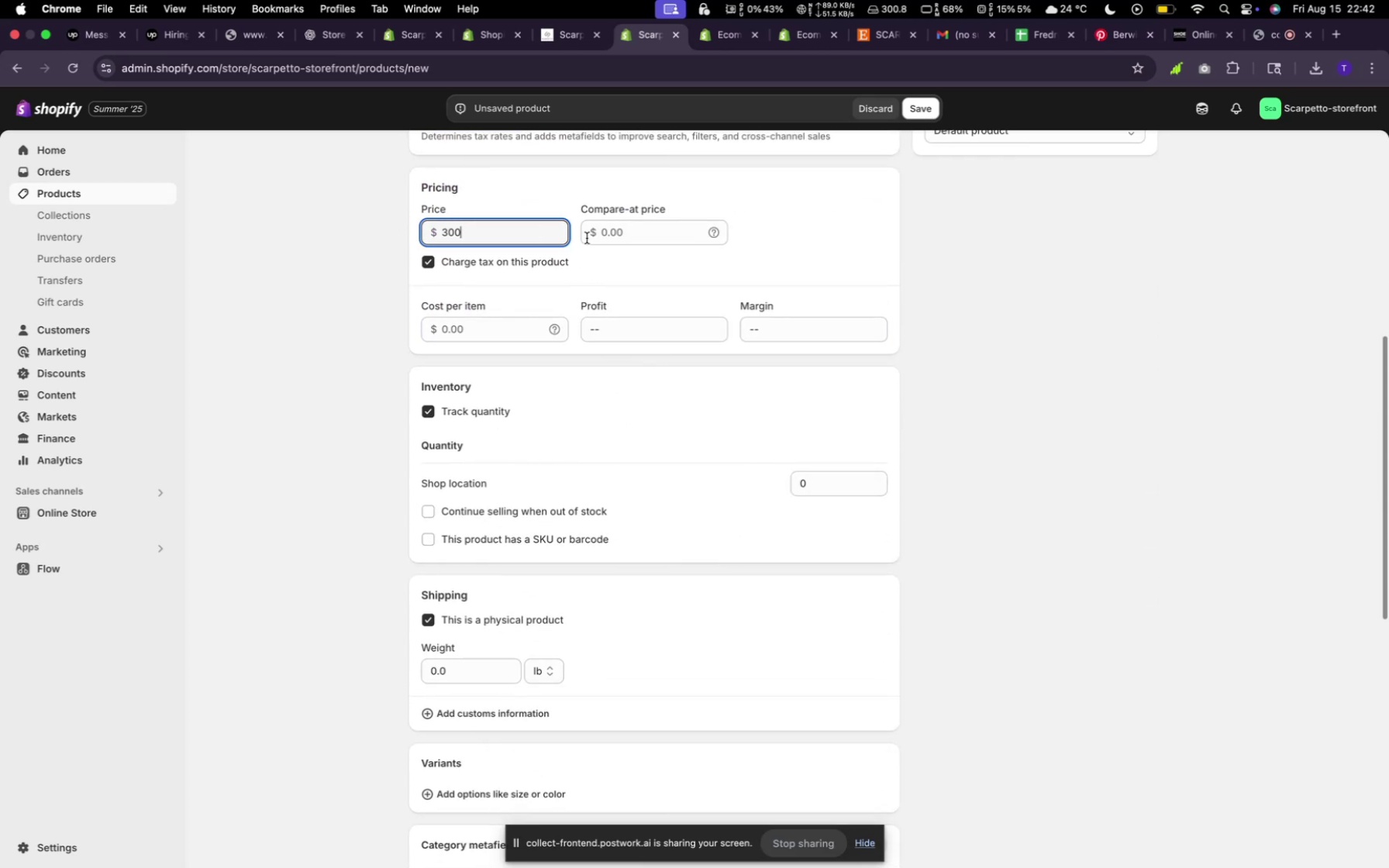 
scroll: coordinate [777, 422], scroll_direction: down, amount: 32.0
 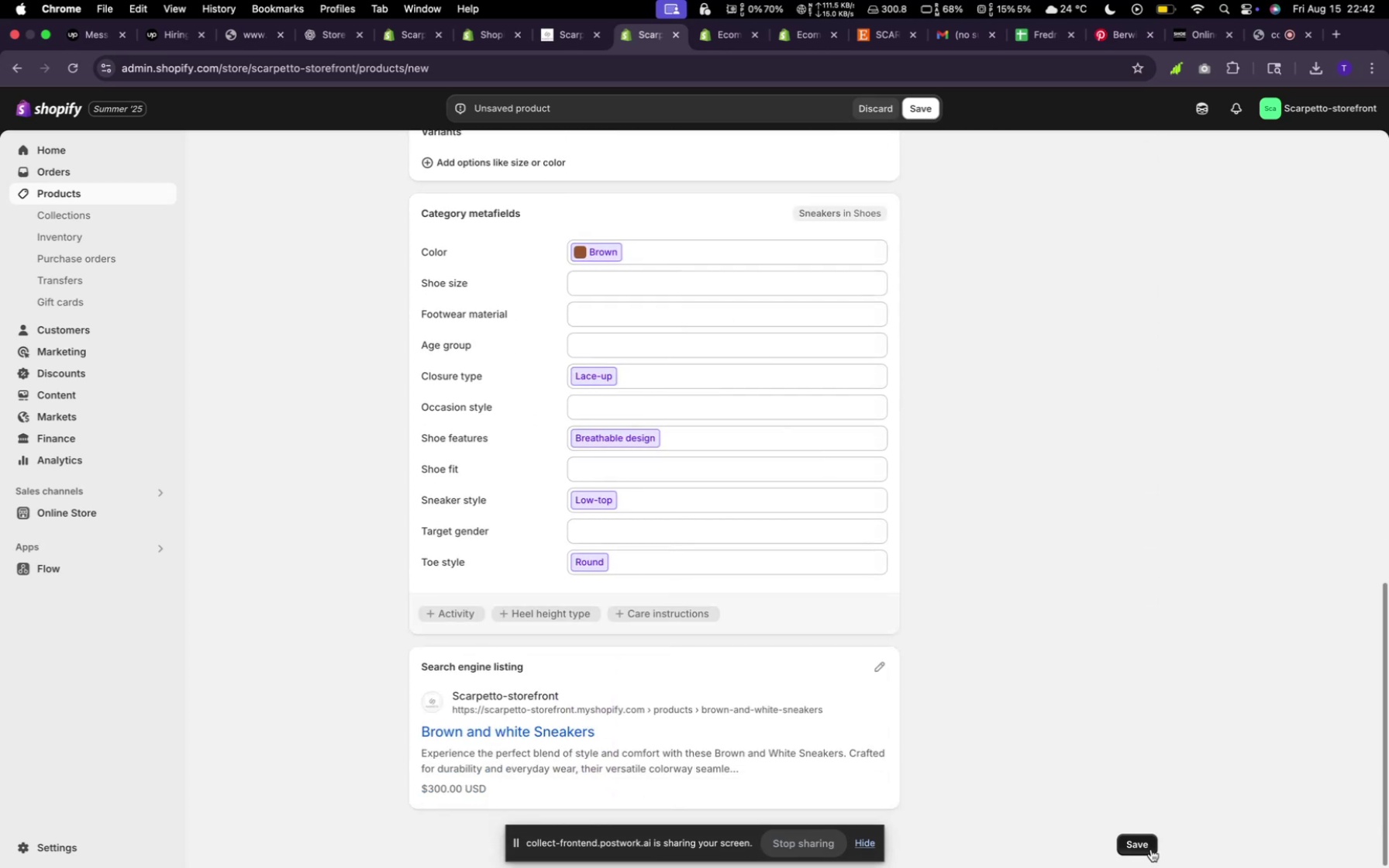 
left_click([1149, 846])
 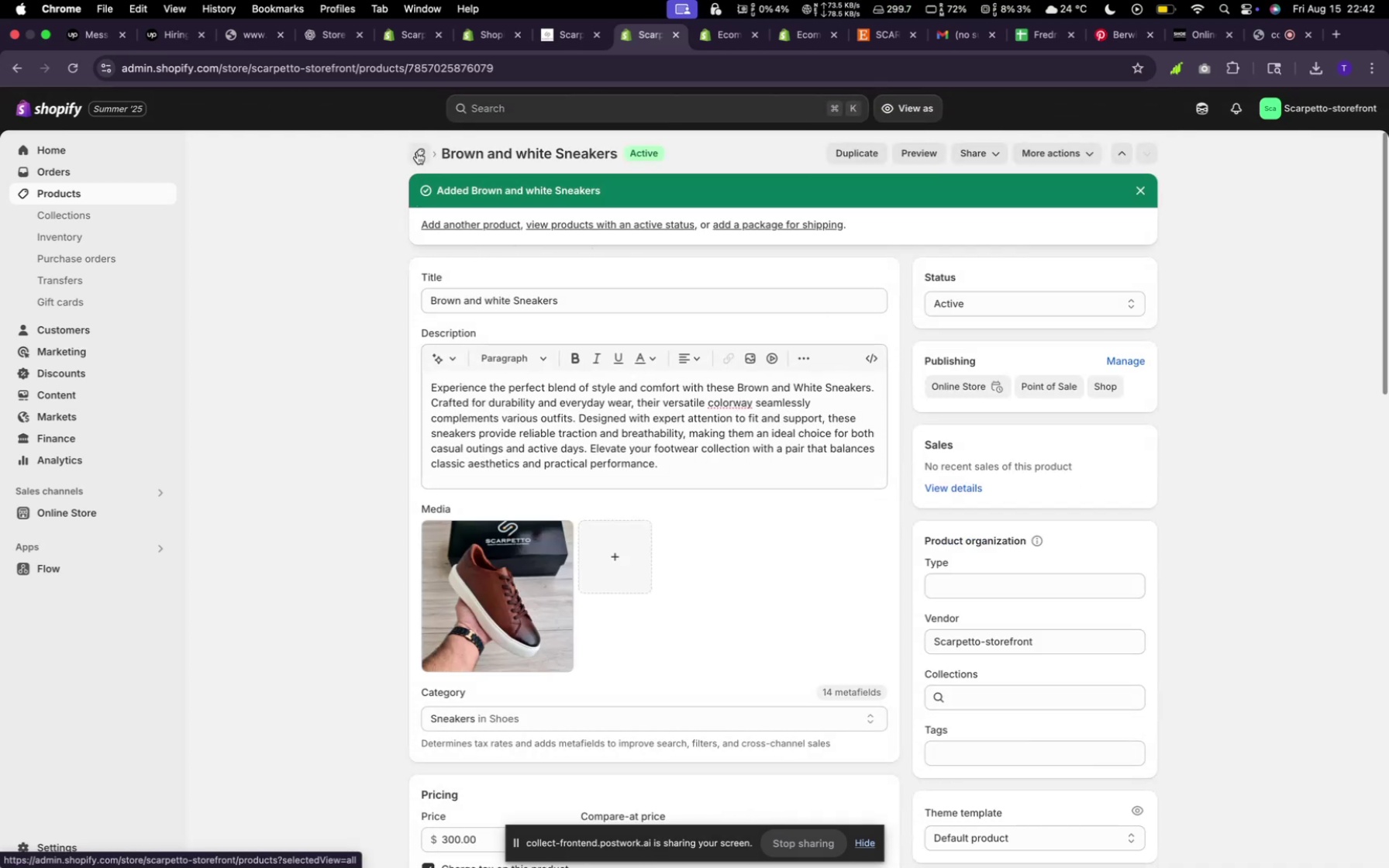 
wait(16.53)
 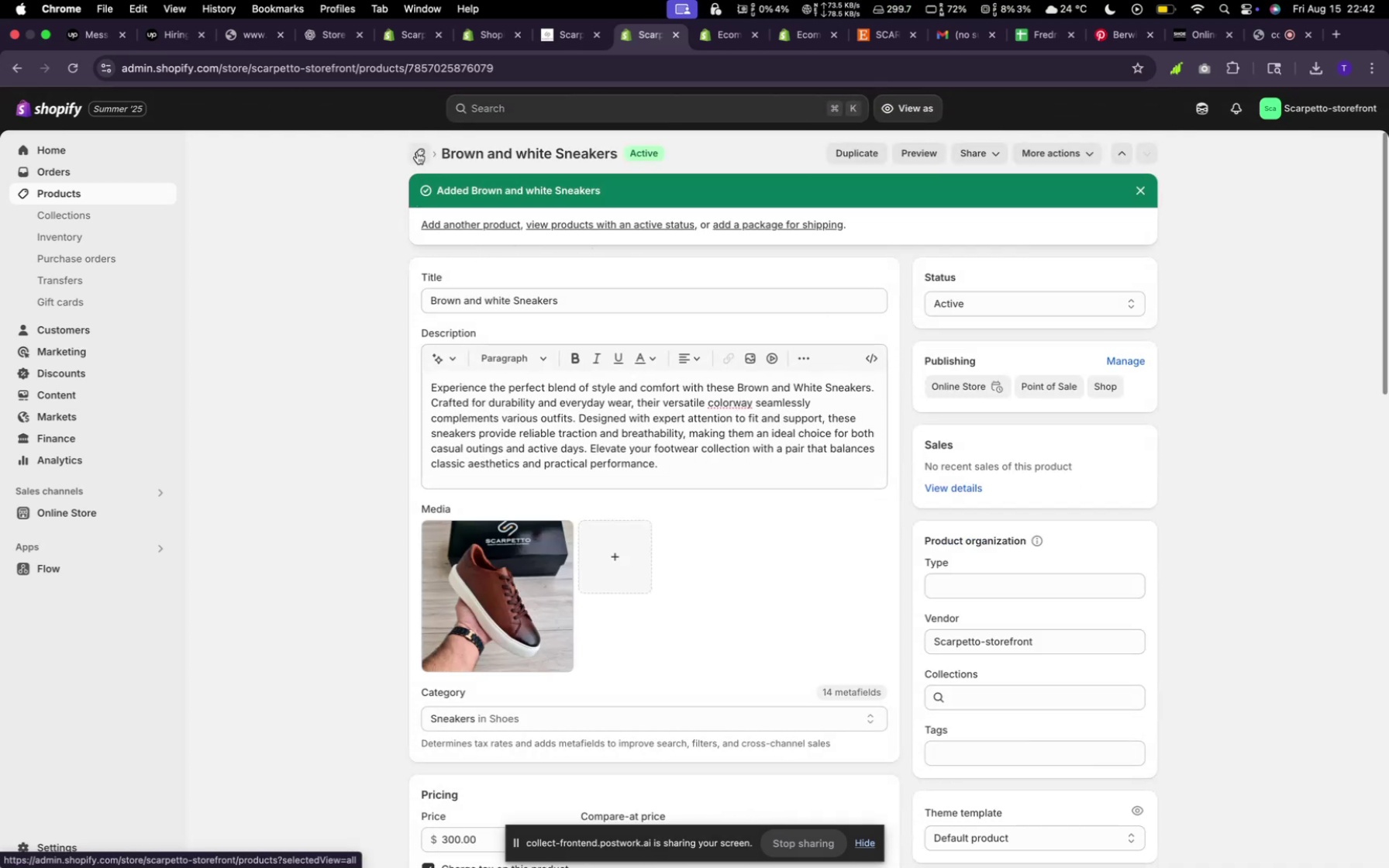 
left_click([419, 148])
 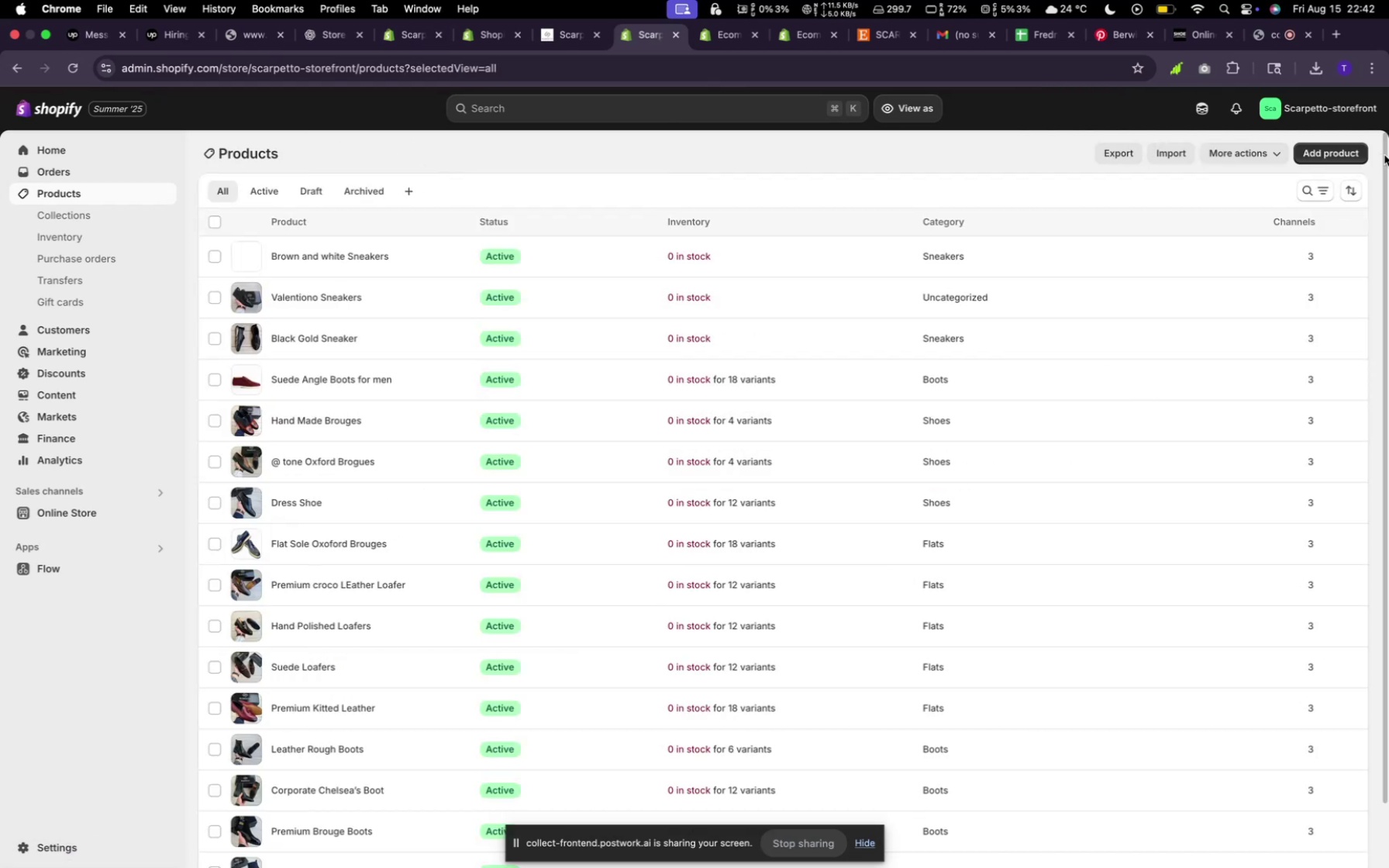 
left_click([1324, 154])
 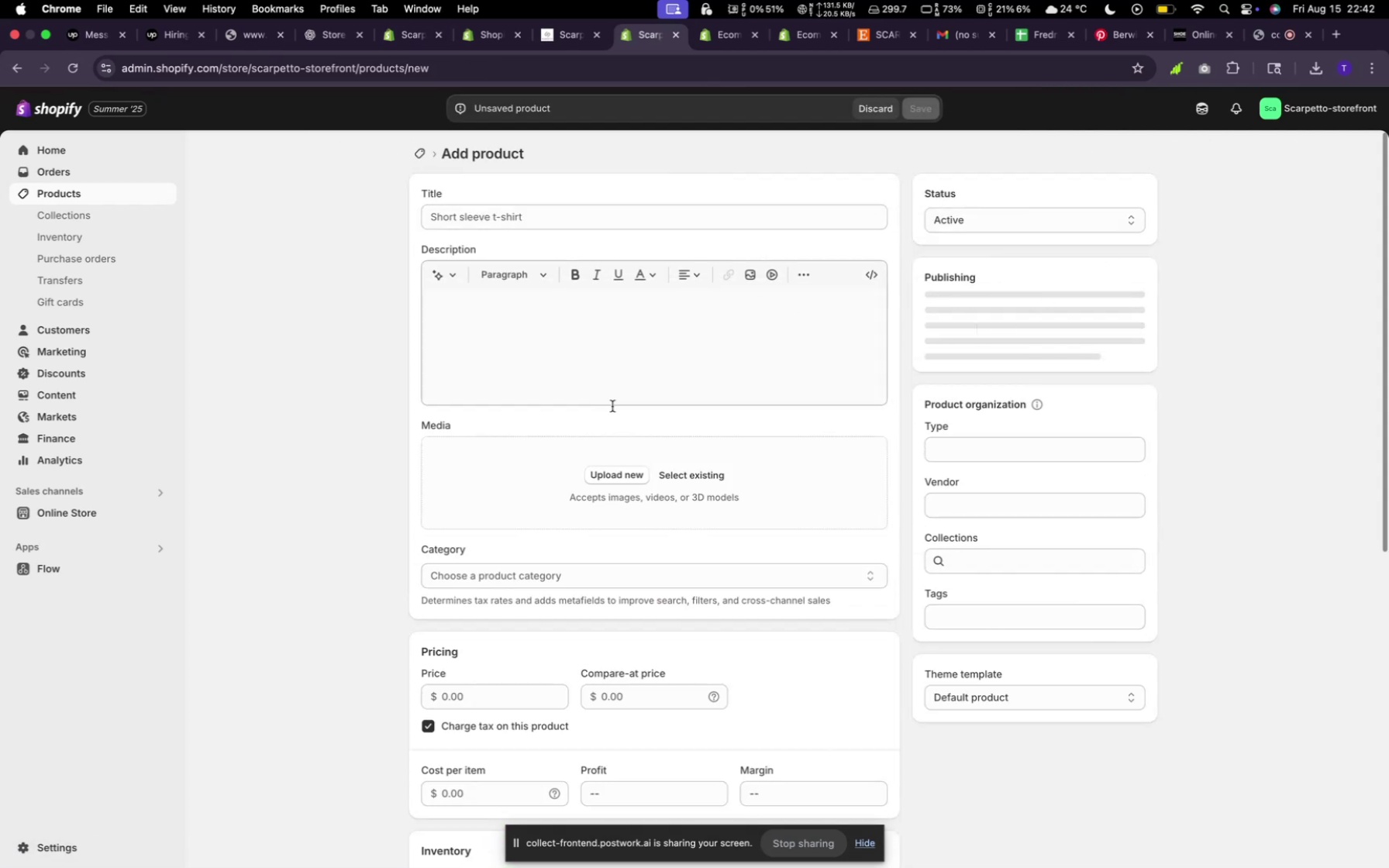 
mouse_move([704, 463])
 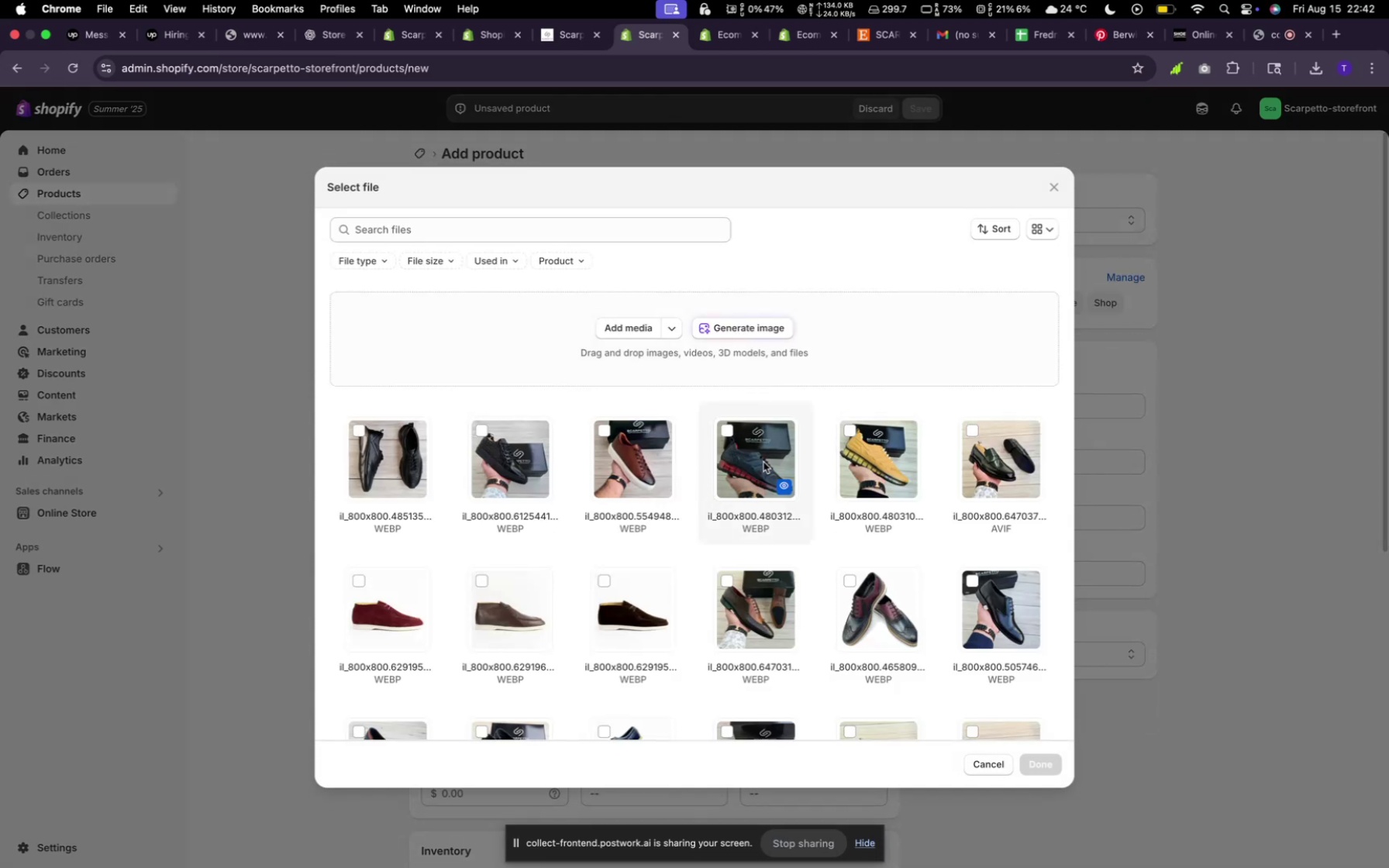 
left_click([772, 436])
 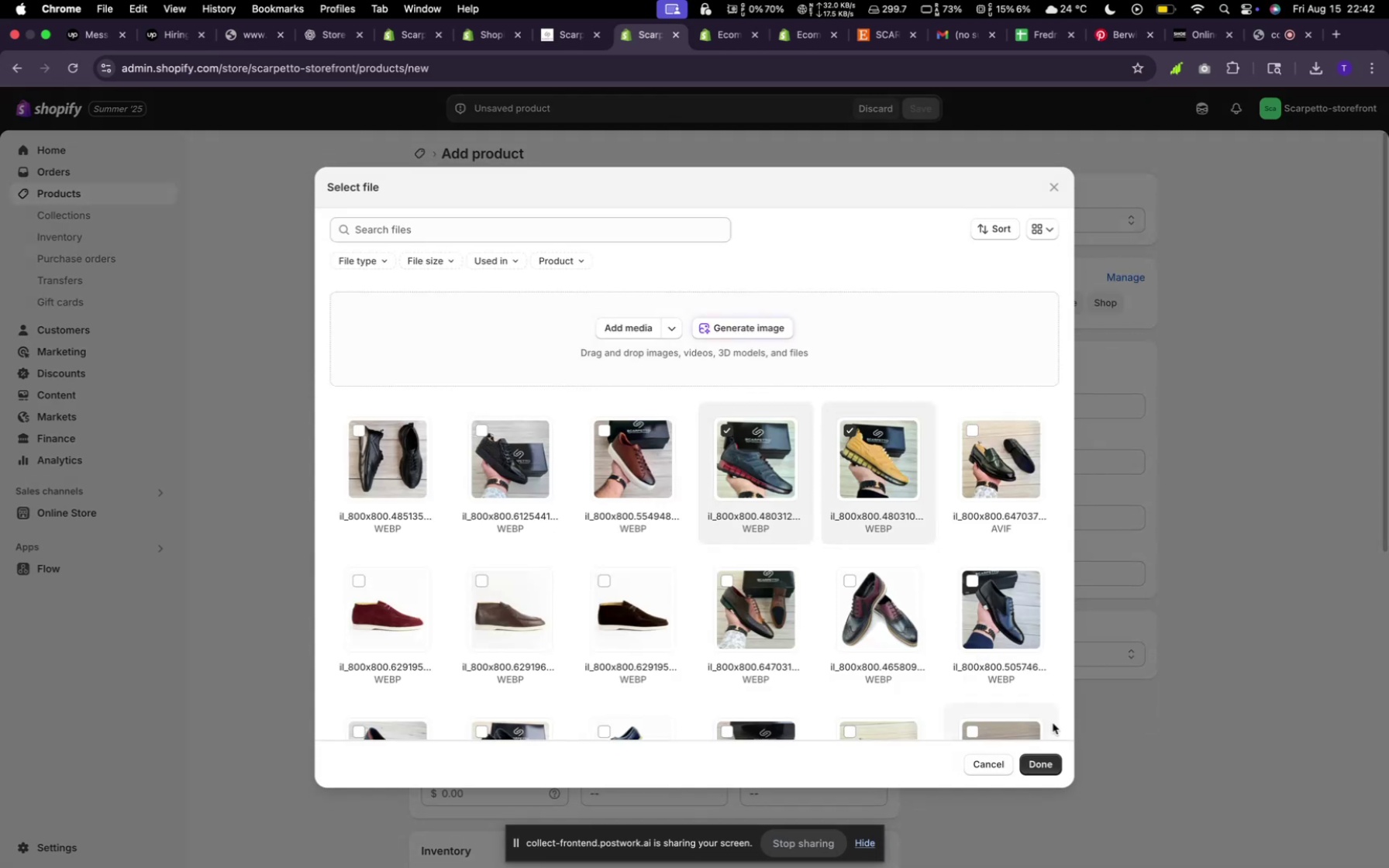 
left_click([1037, 766])
 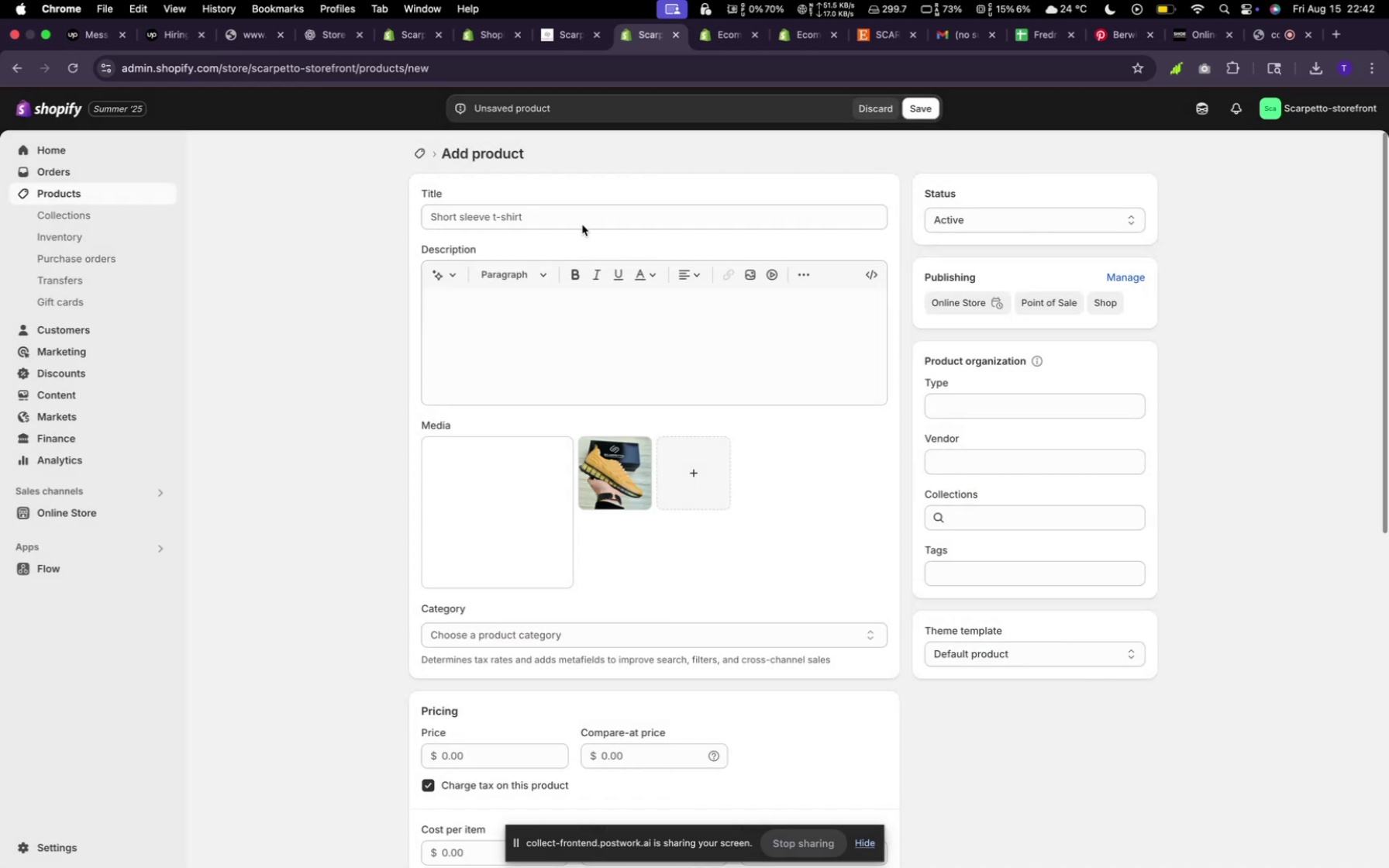 
left_click([543, 229])
 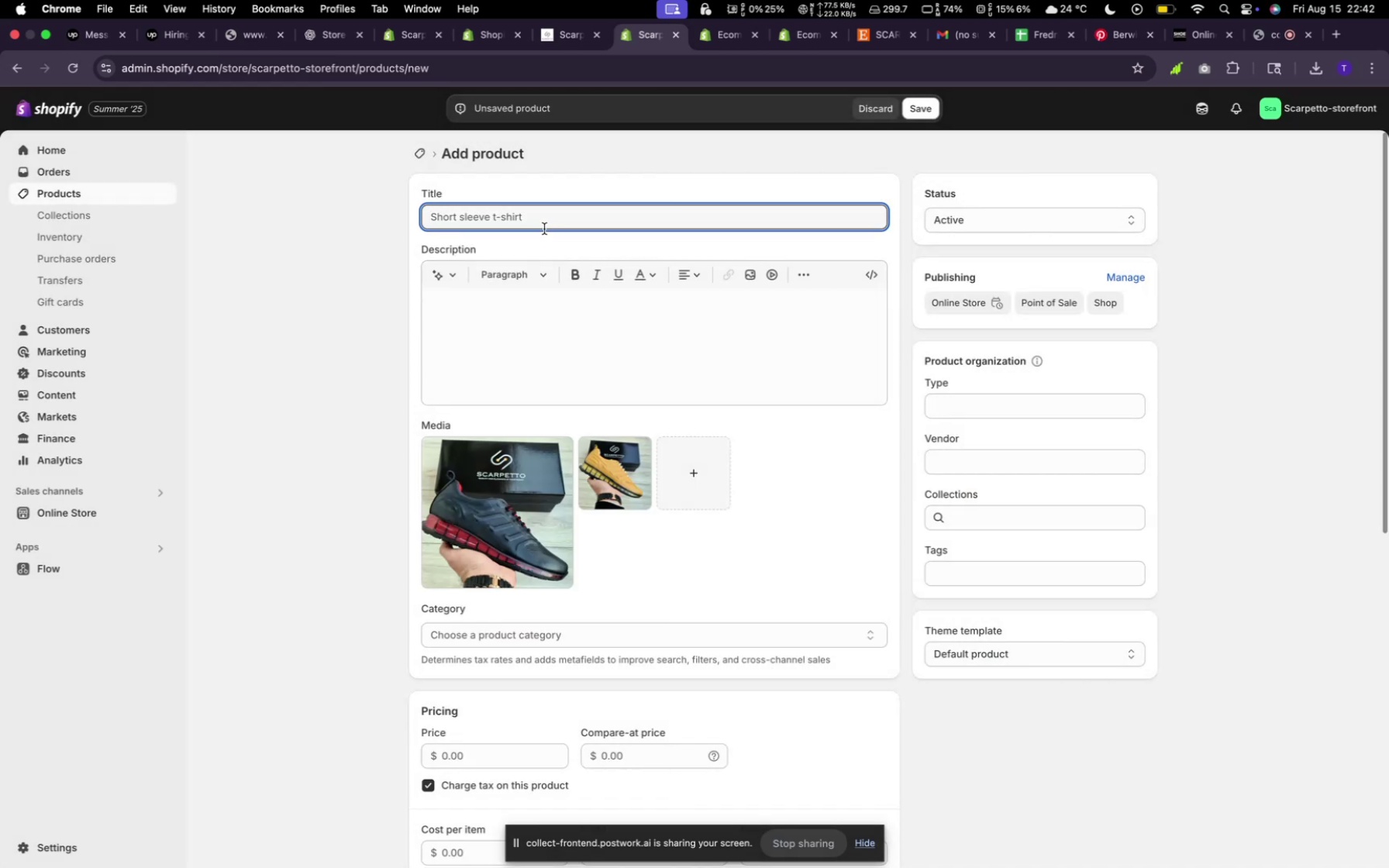 
type(Bas)
key(Backspace)
type(dest Sneakers)
 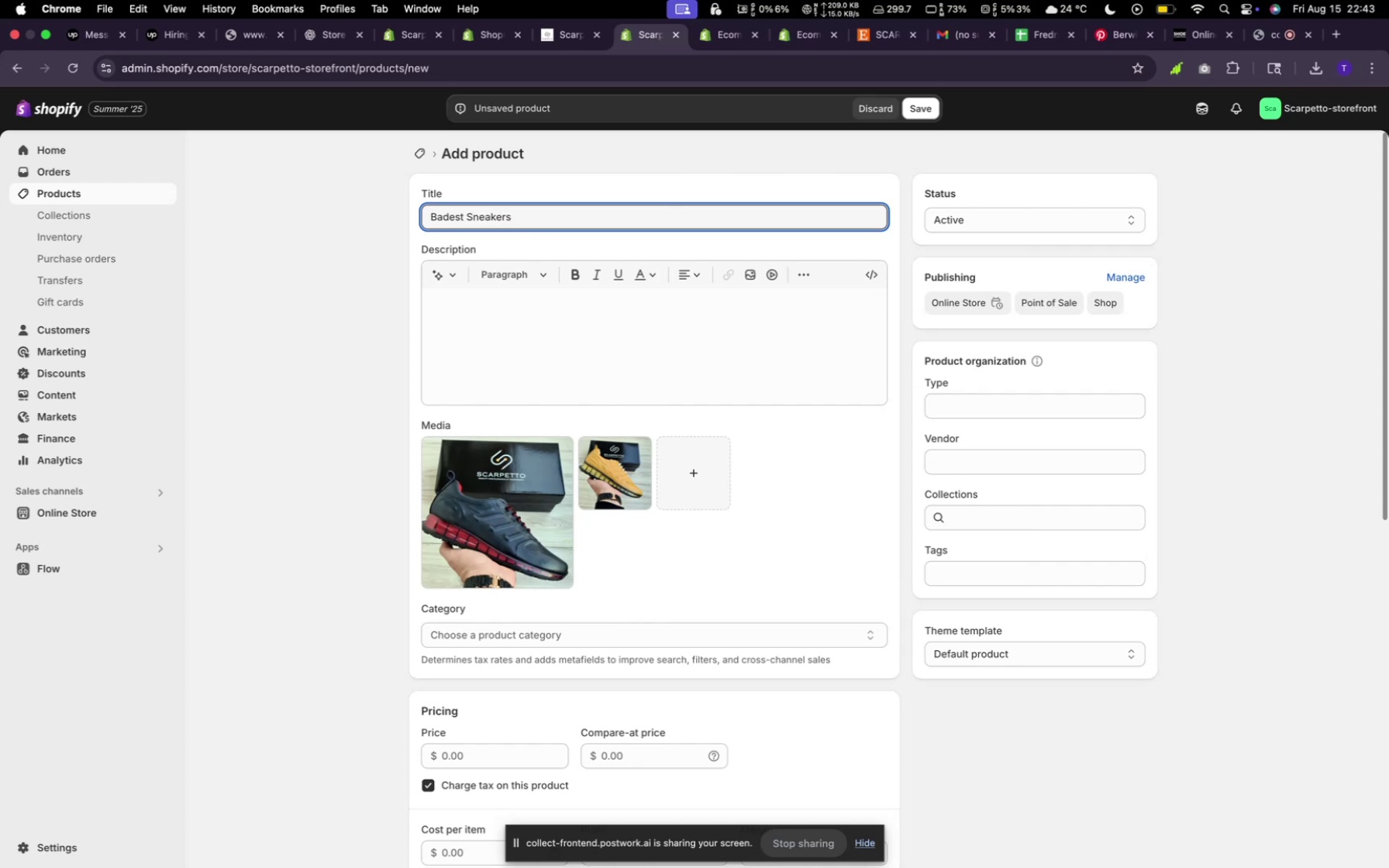 
left_click([453, 270])
 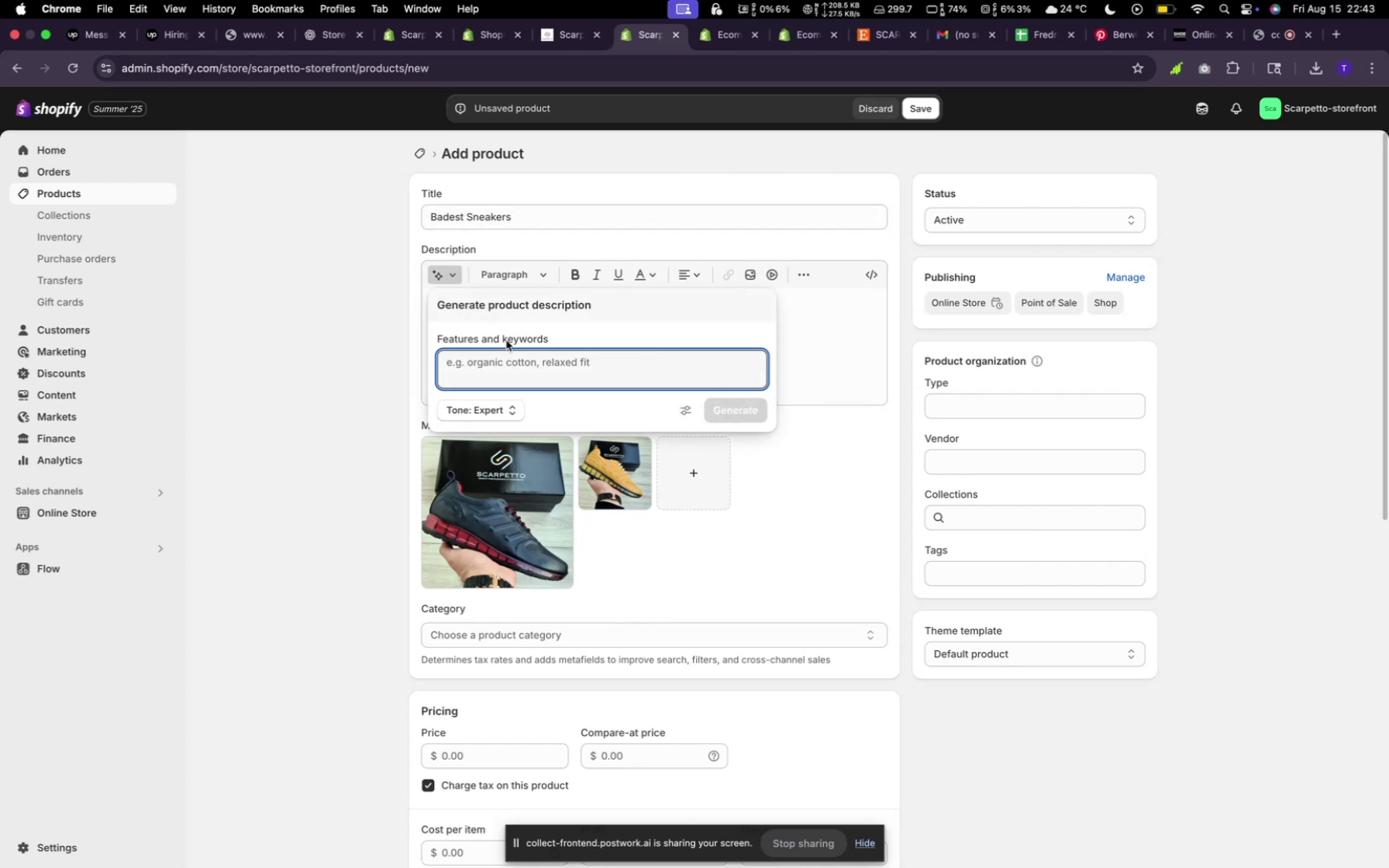 
type(R)
key(Backspace)
type(random)
 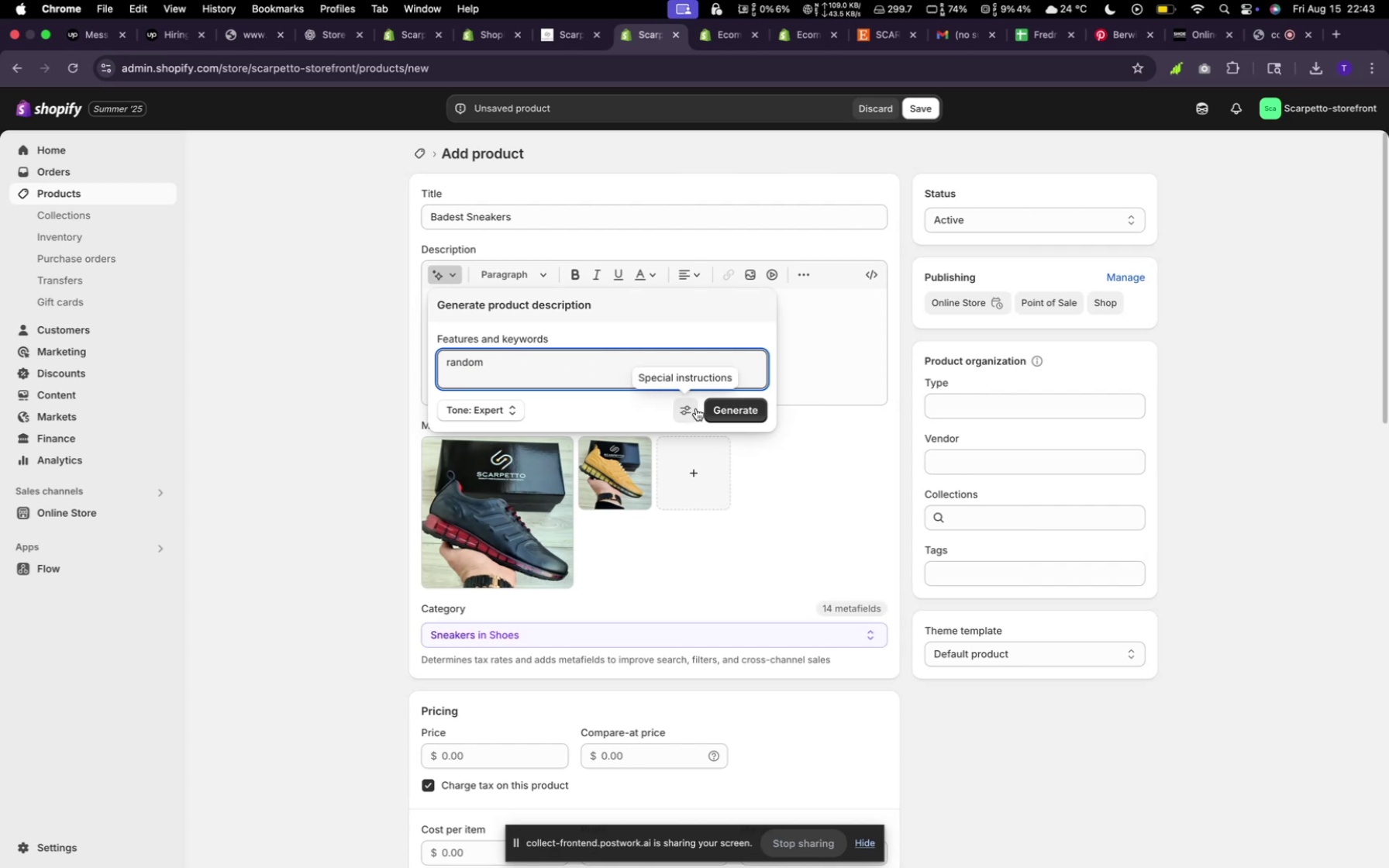 
left_click([718, 412])
 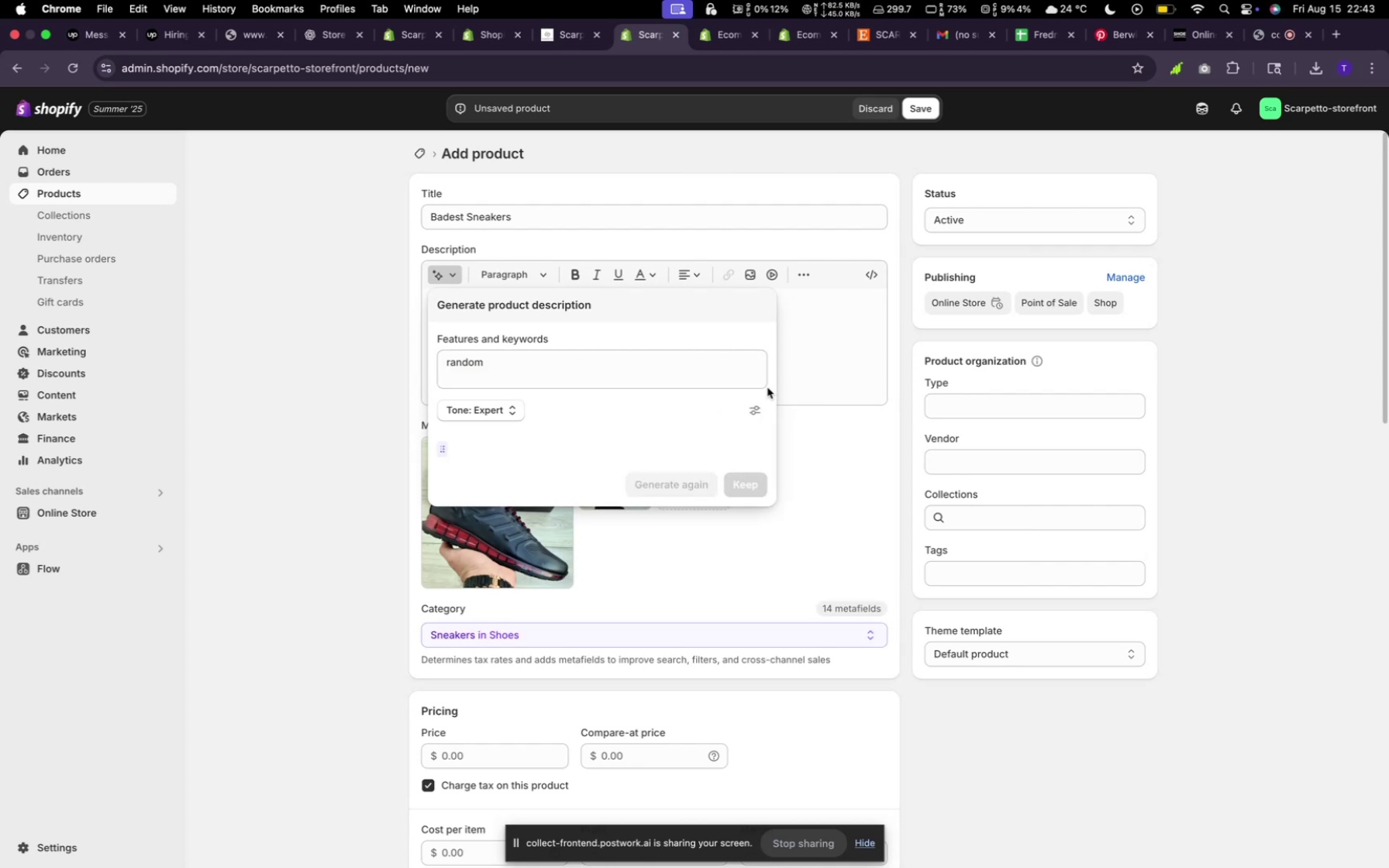 
scroll: coordinate [719, 401], scroll_direction: down, amount: 8.0
 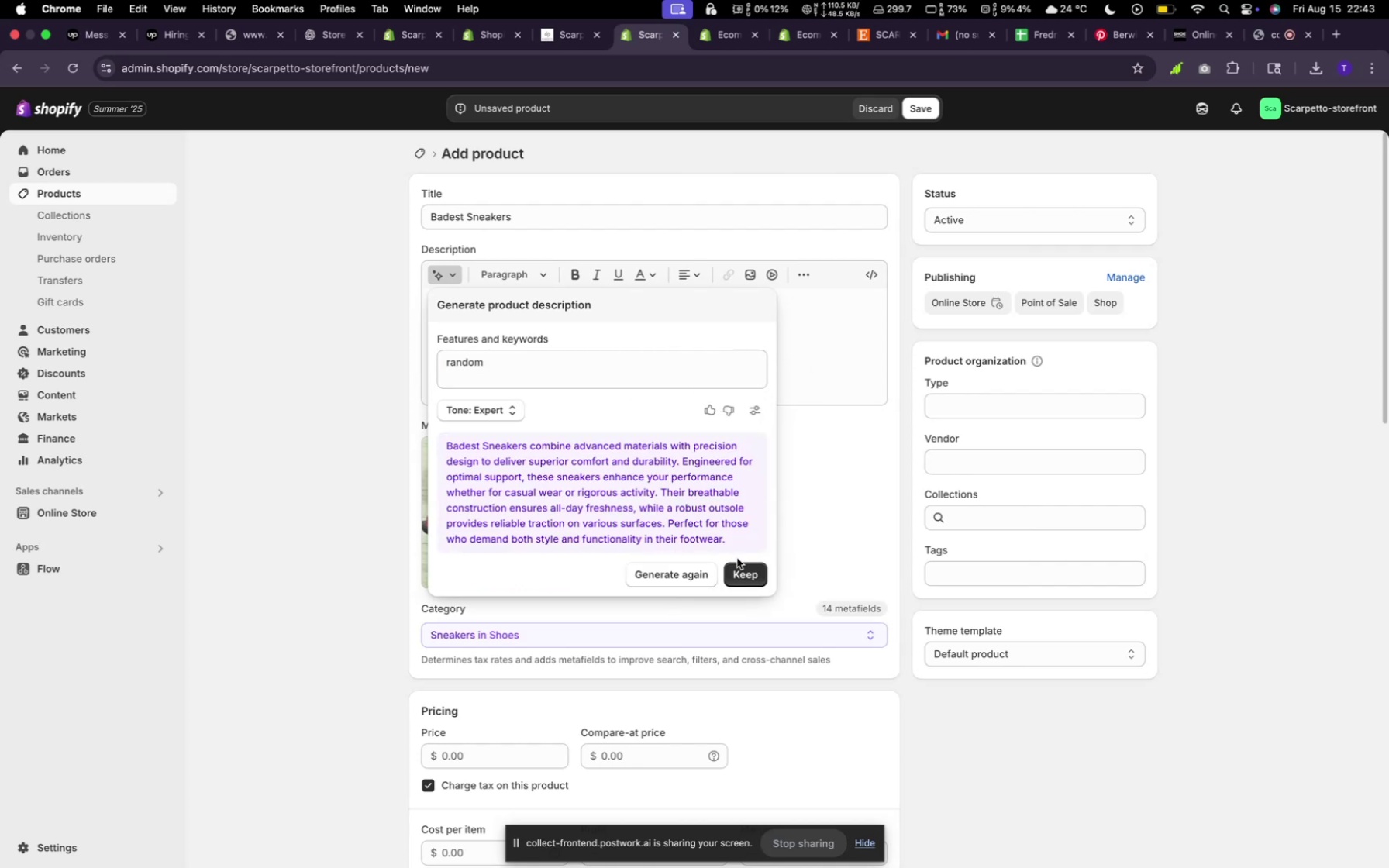 
left_click([739, 564])
 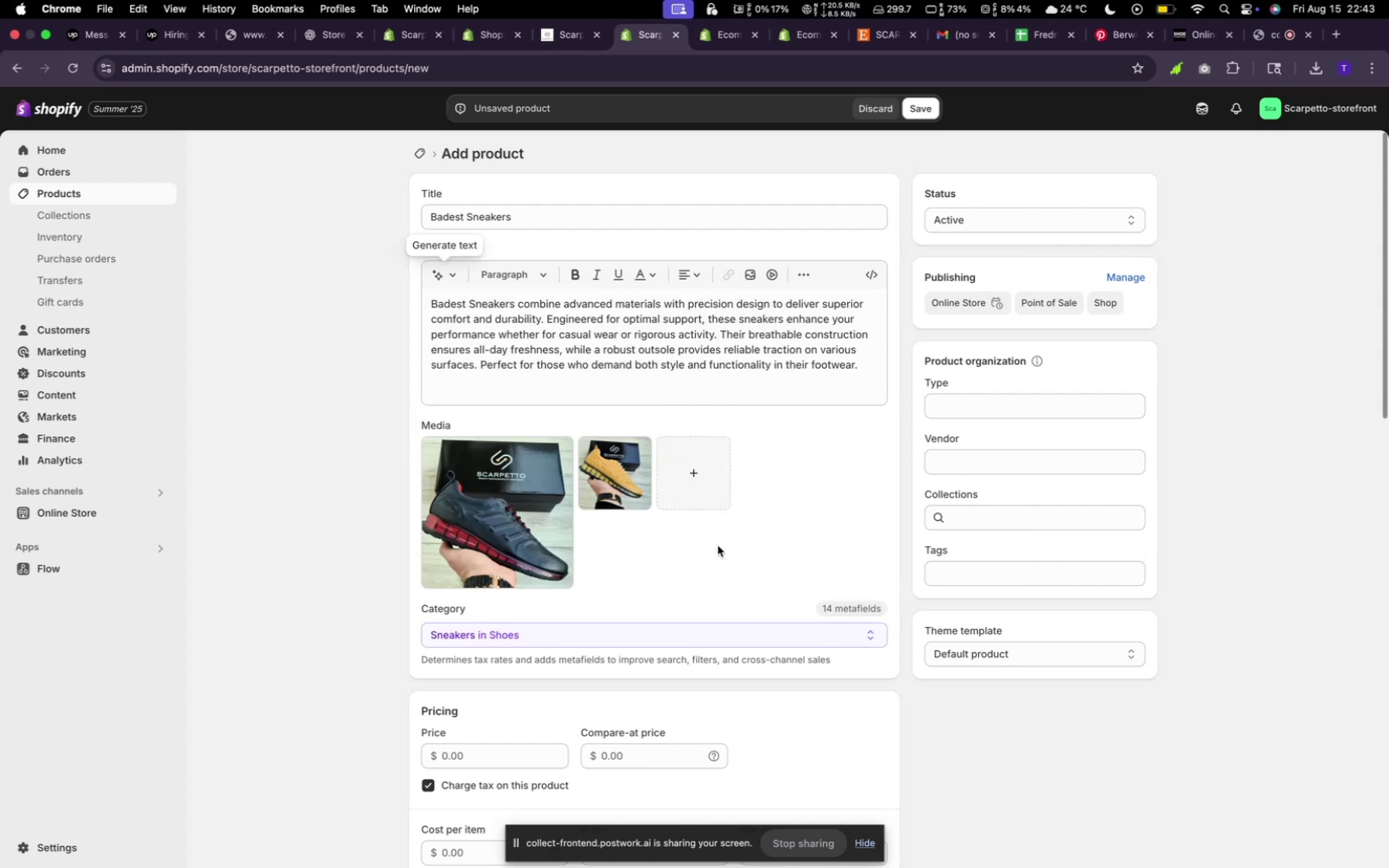 
scroll: coordinate [653, 529], scroll_direction: down, amount: 16.0
 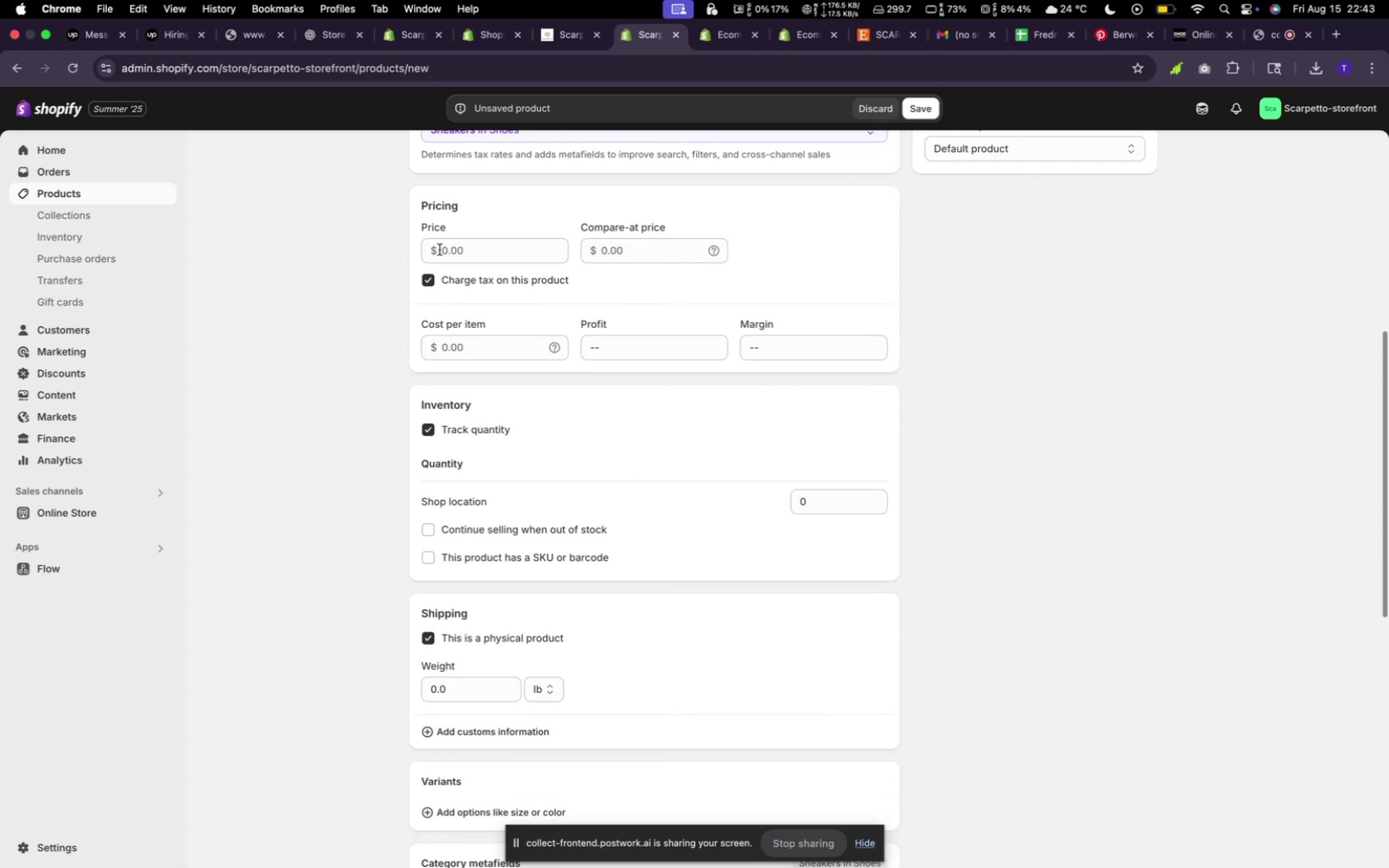 
left_click([441, 250])
 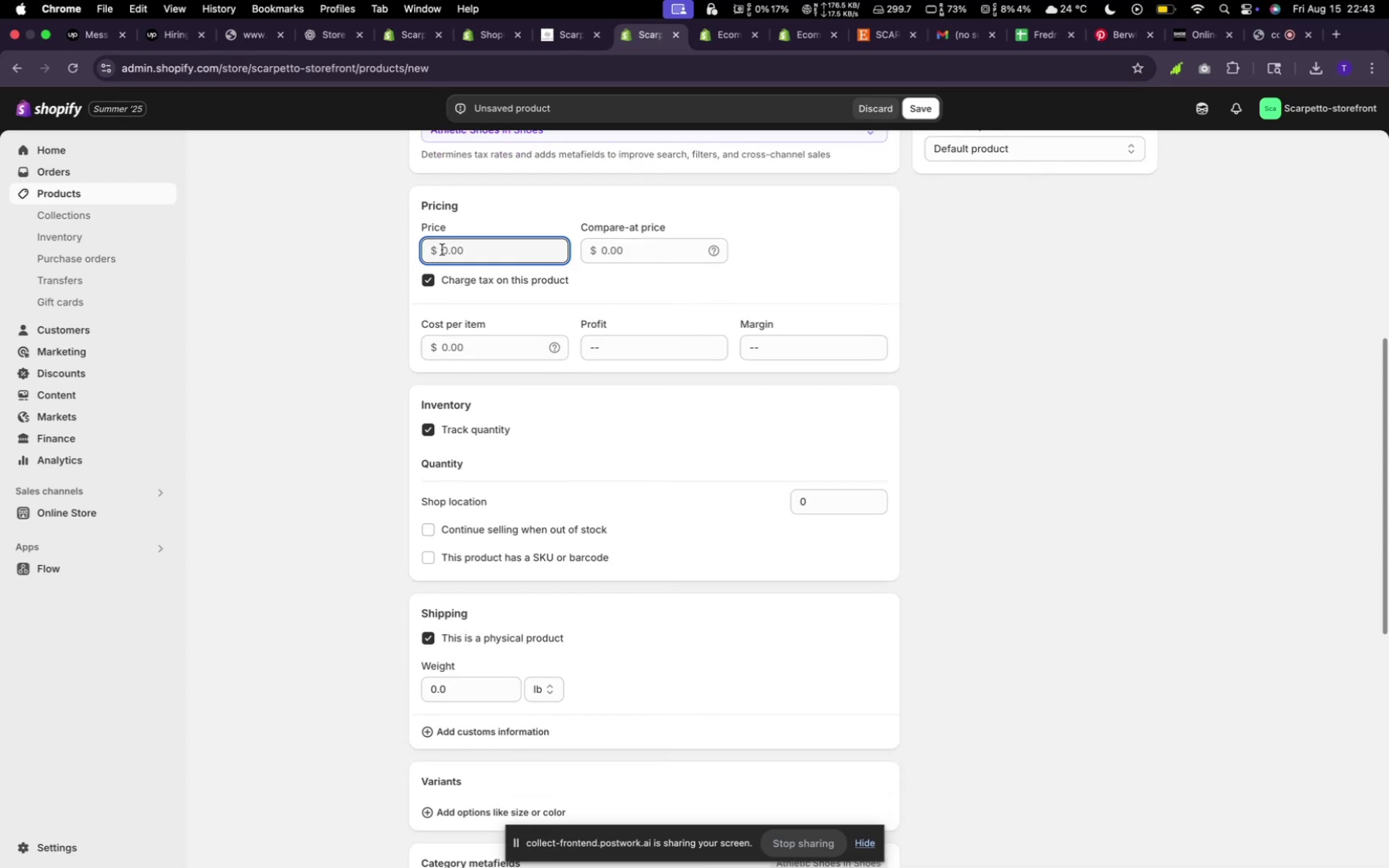 
type(340)
 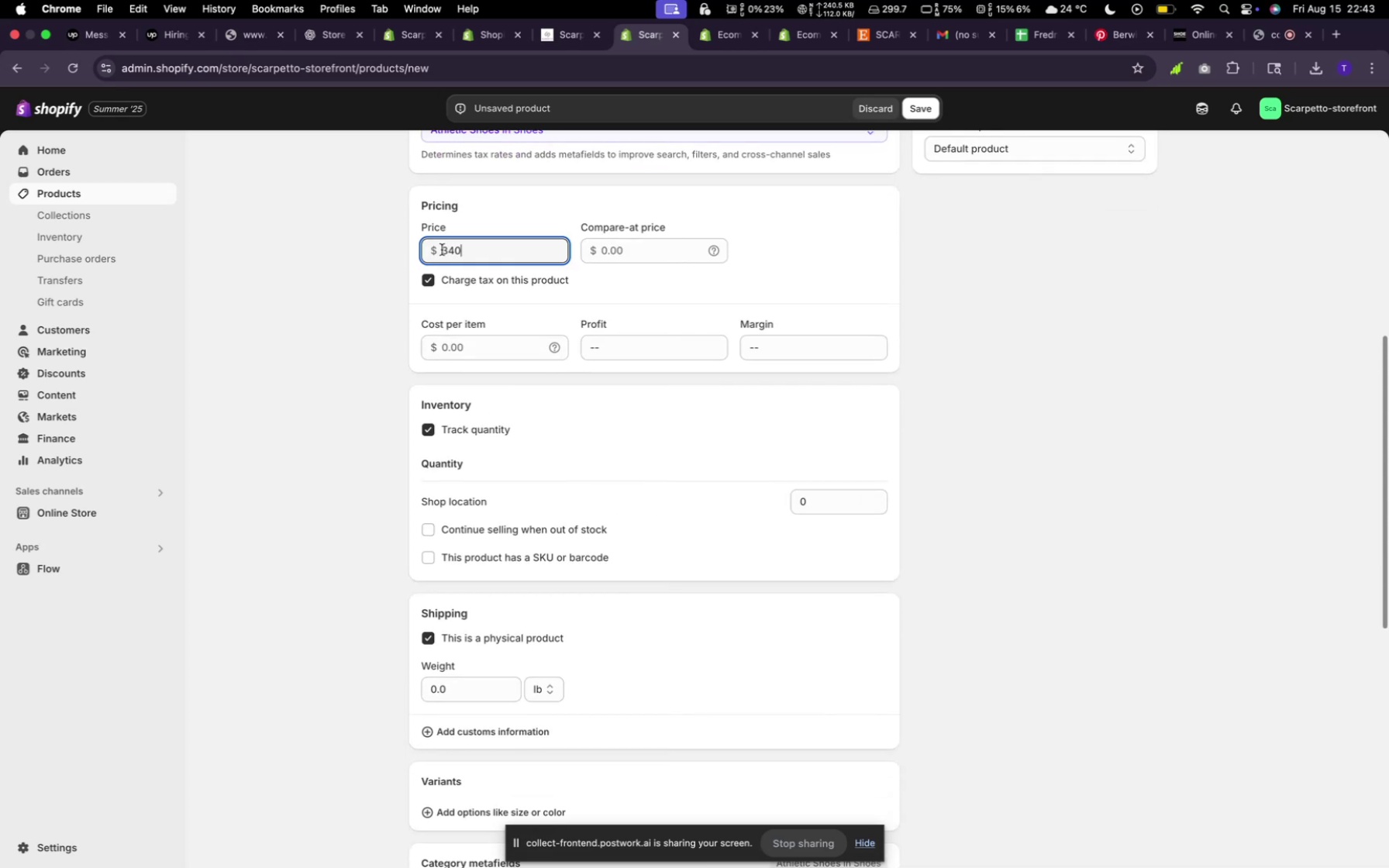 
scroll: coordinate [667, 463], scroll_direction: down, amount: 18.0
 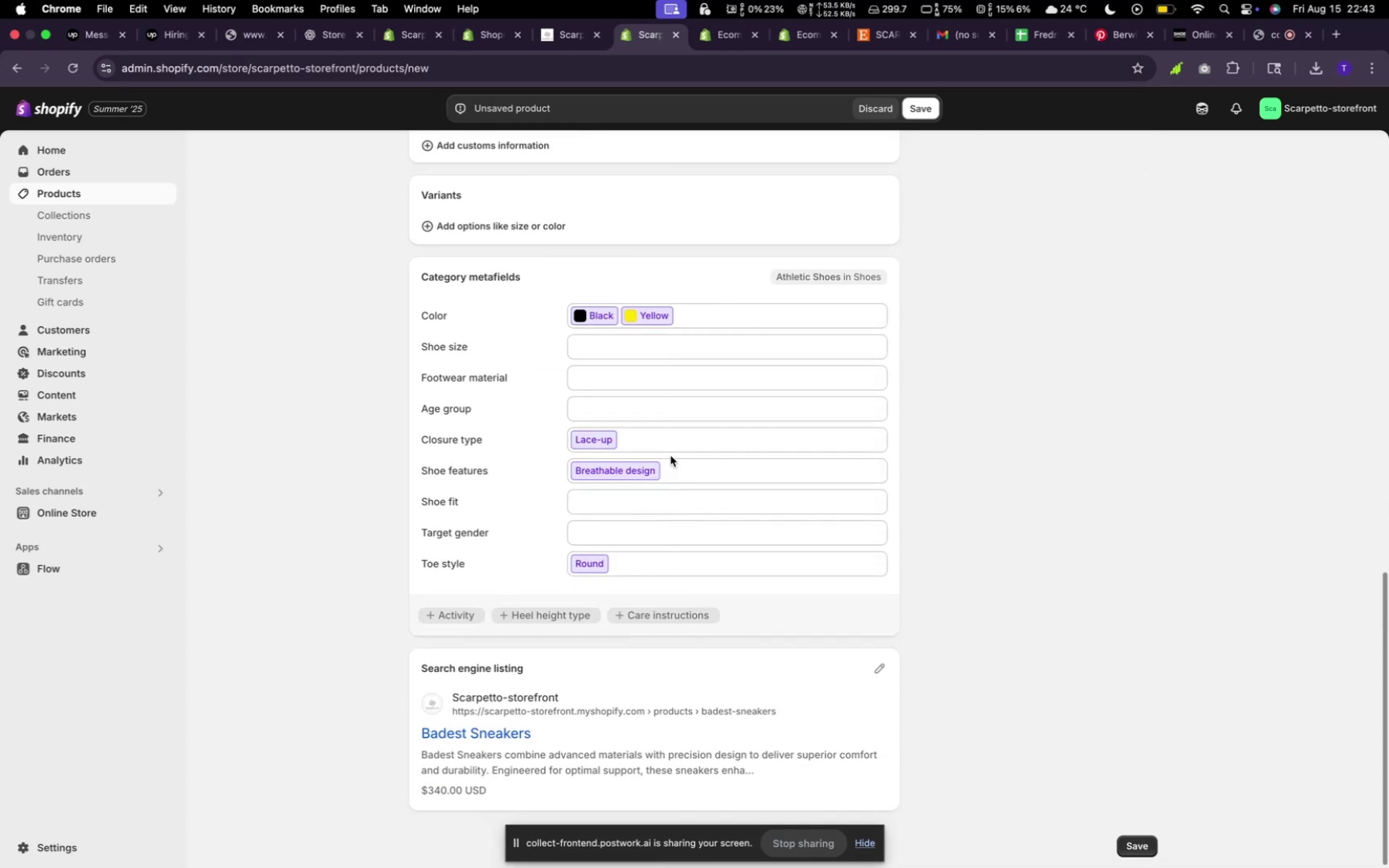 
scroll: coordinate [743, 196], scroll_direction: up, amount: 29.0
 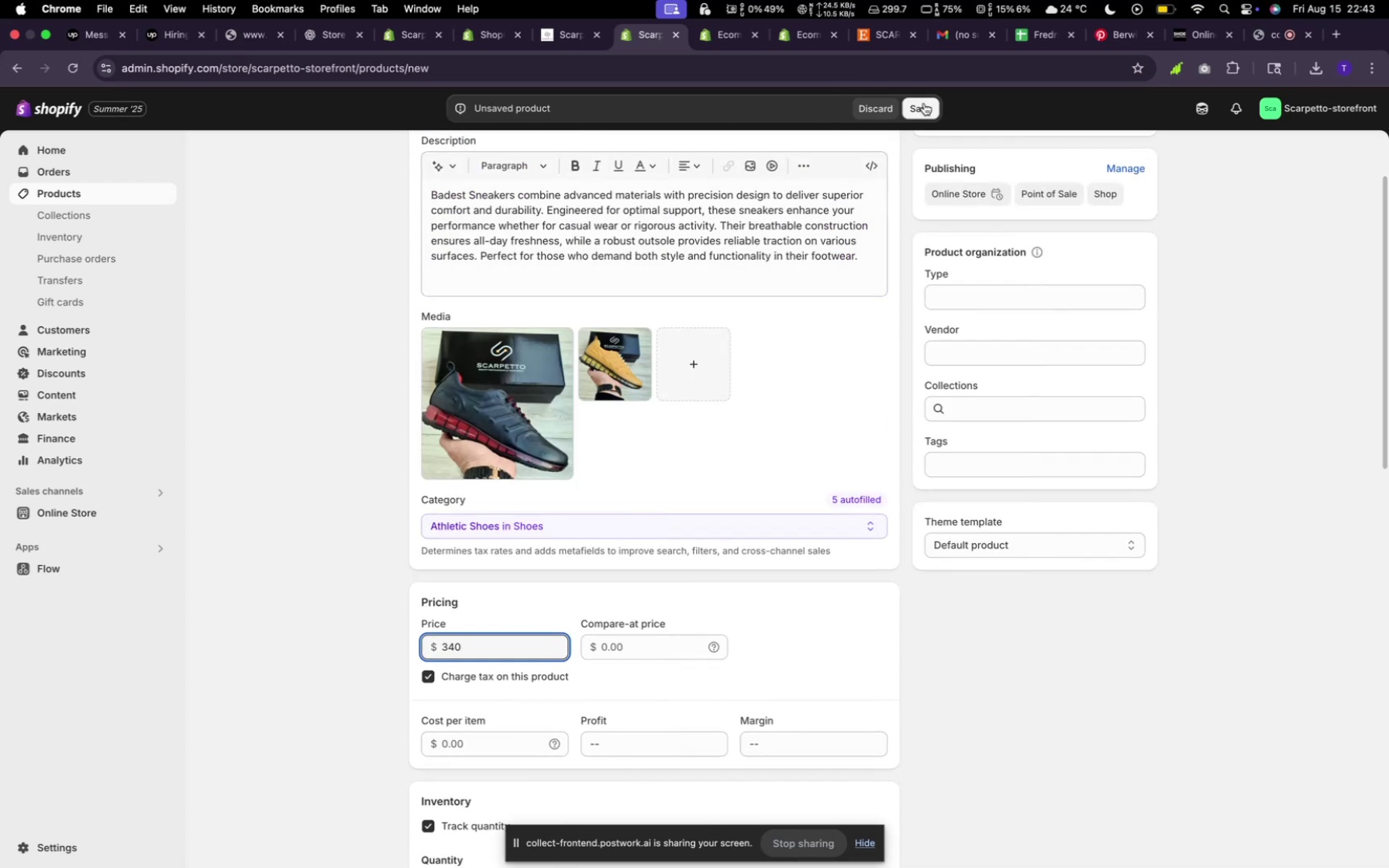 
left_click([925, 103])
 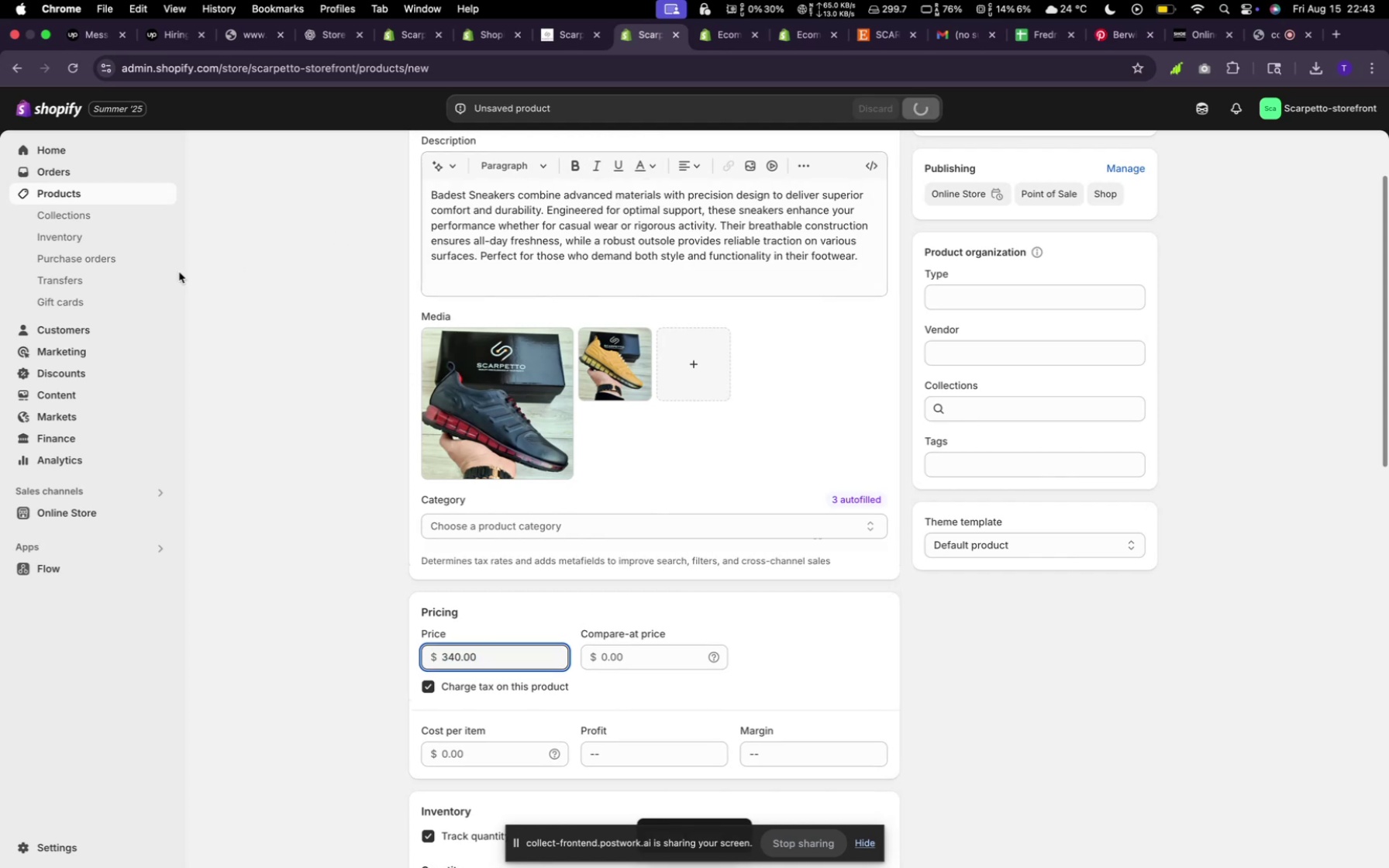 
wait(5.06)
 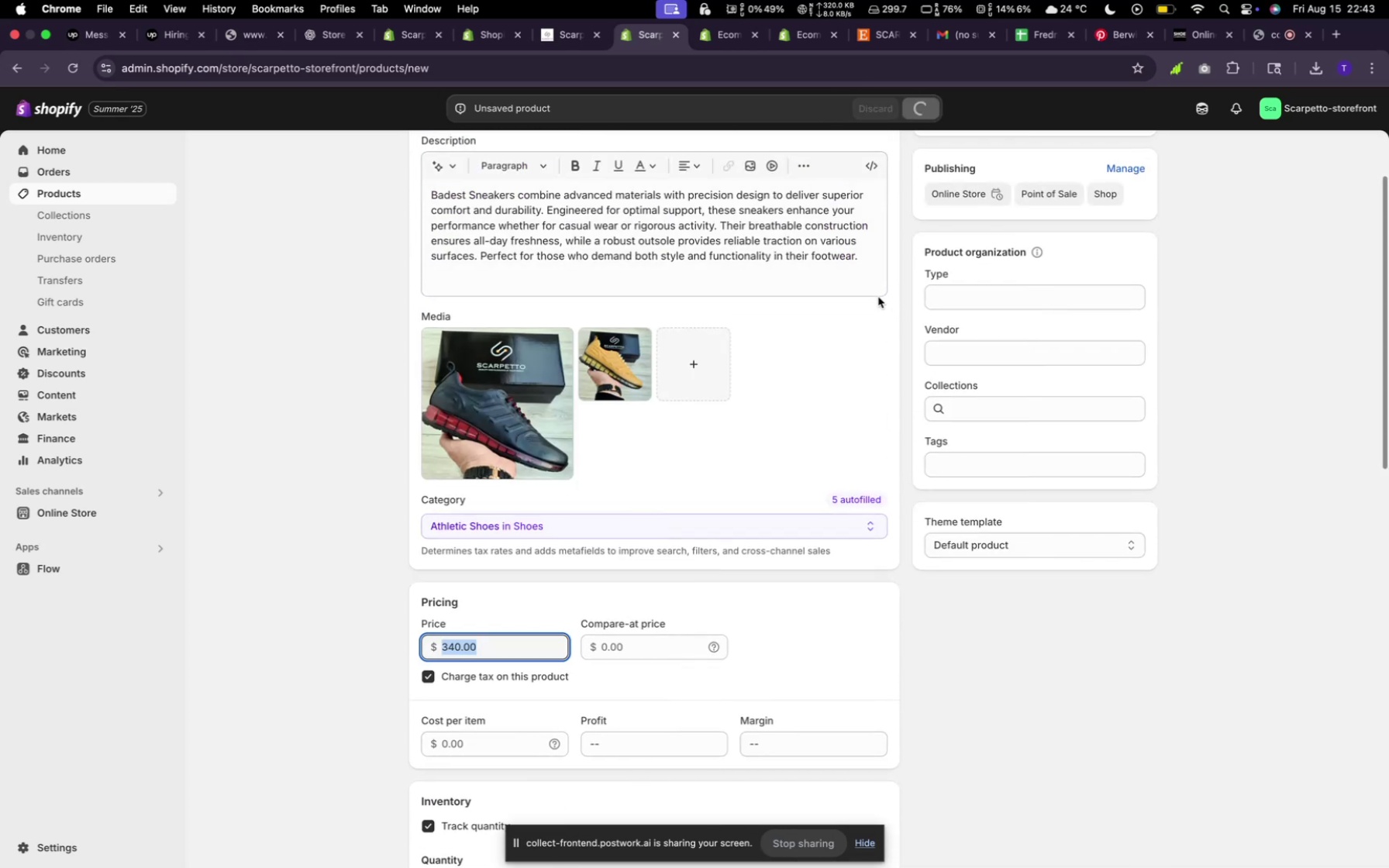 
left_click([93, 217])
 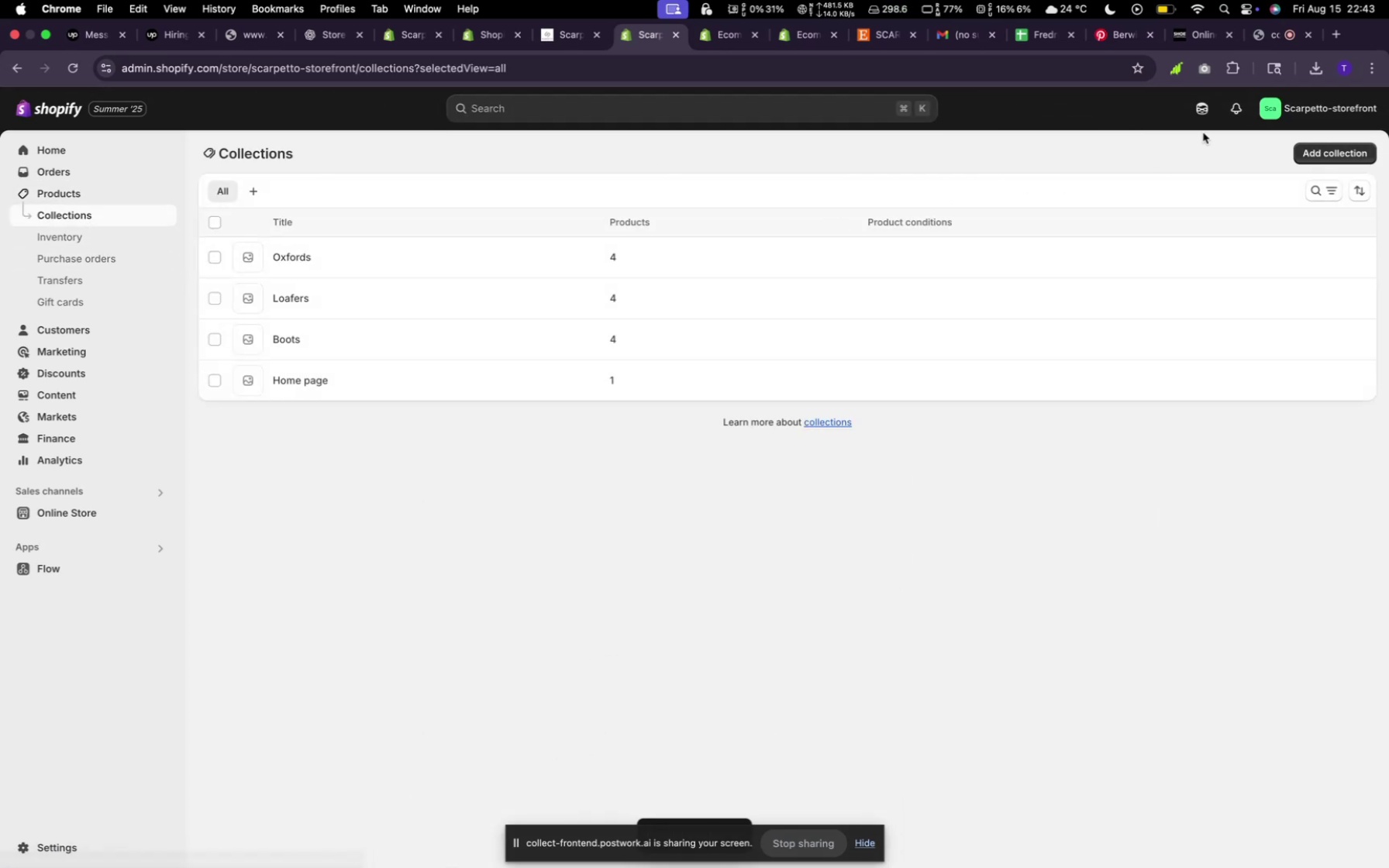 
left_click([1304, 159])
 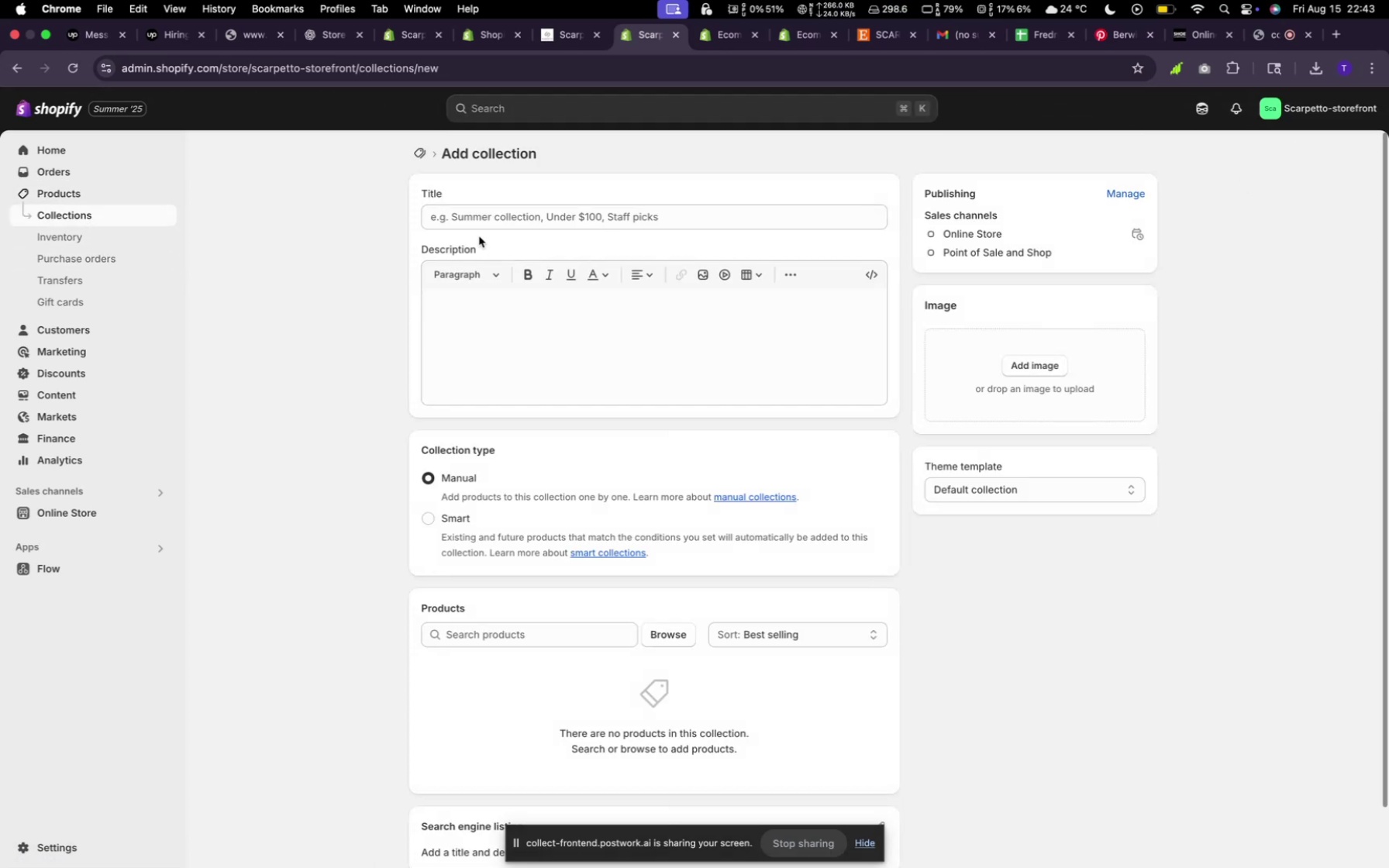 
left_click([478, 222])
 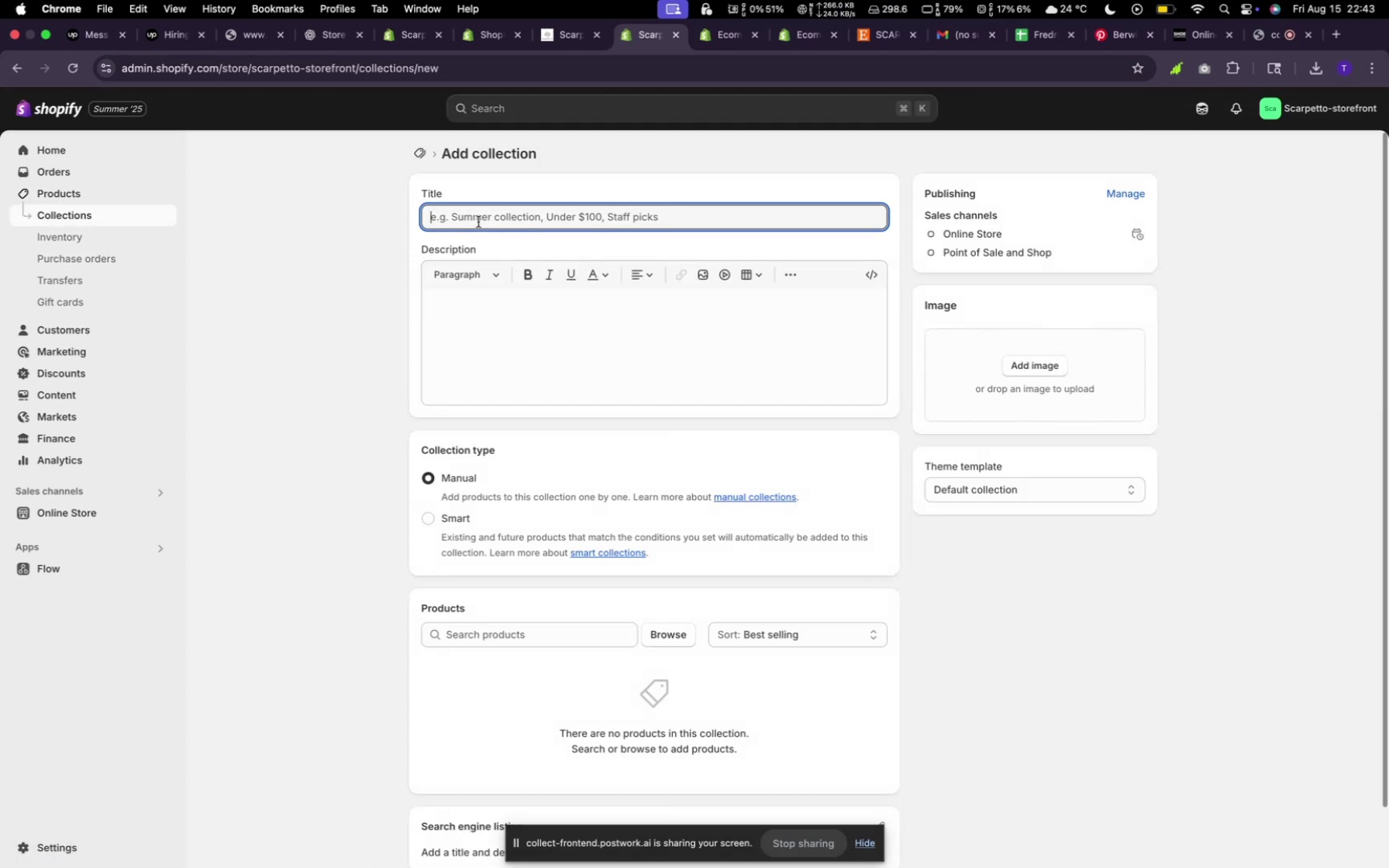 
type(Sneakers)
 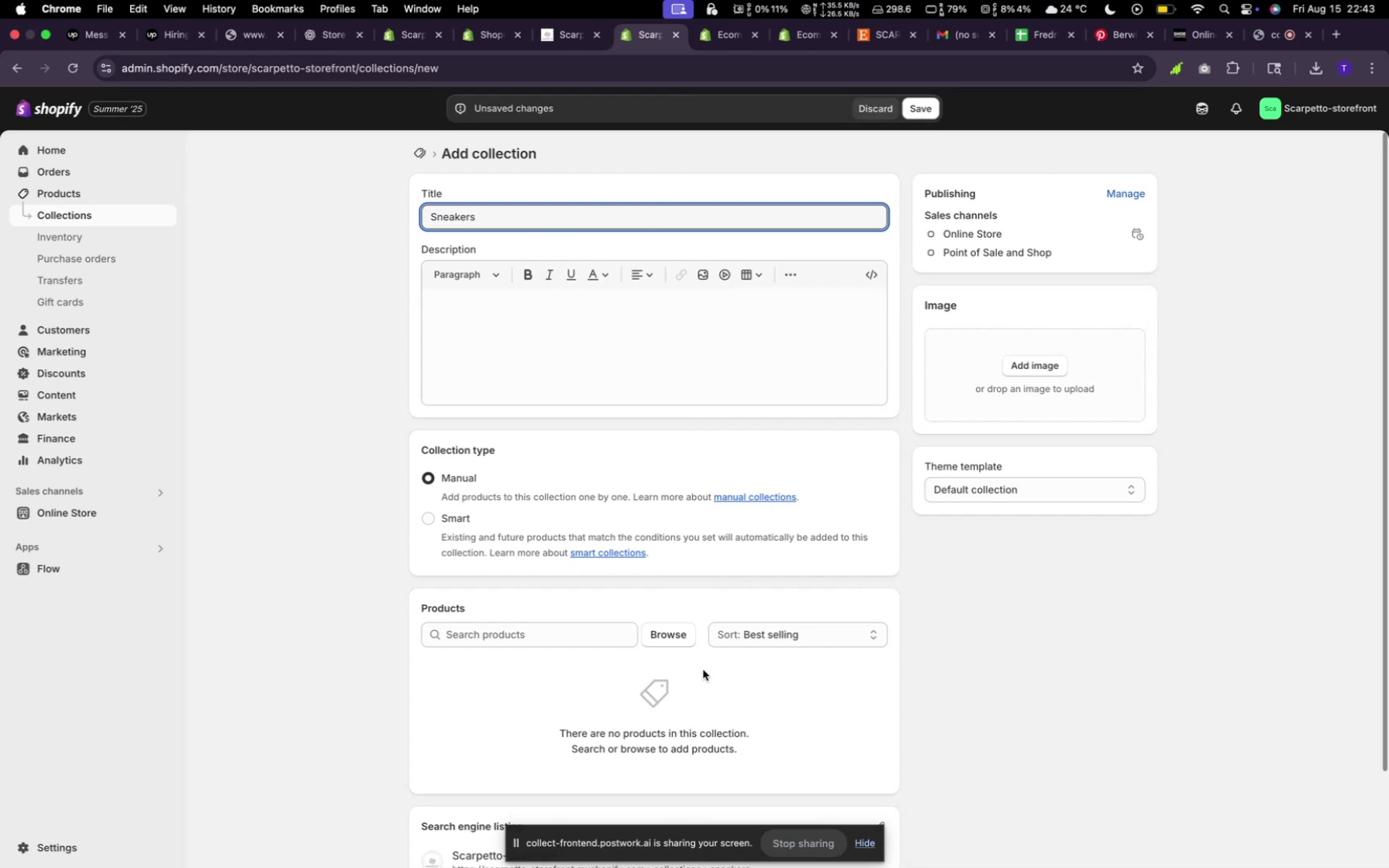 
key(Enter)
 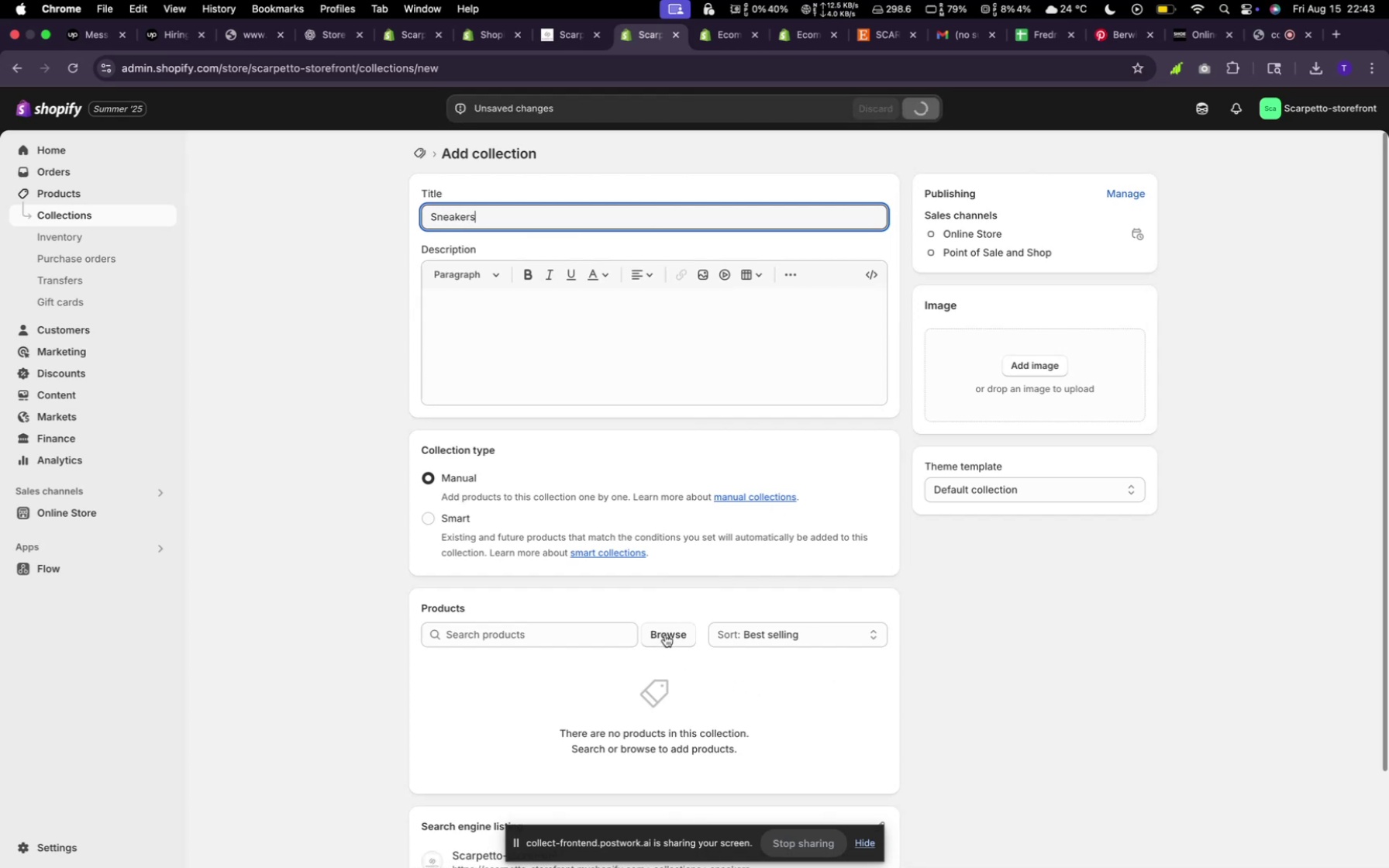 
left_click([665, 635])
 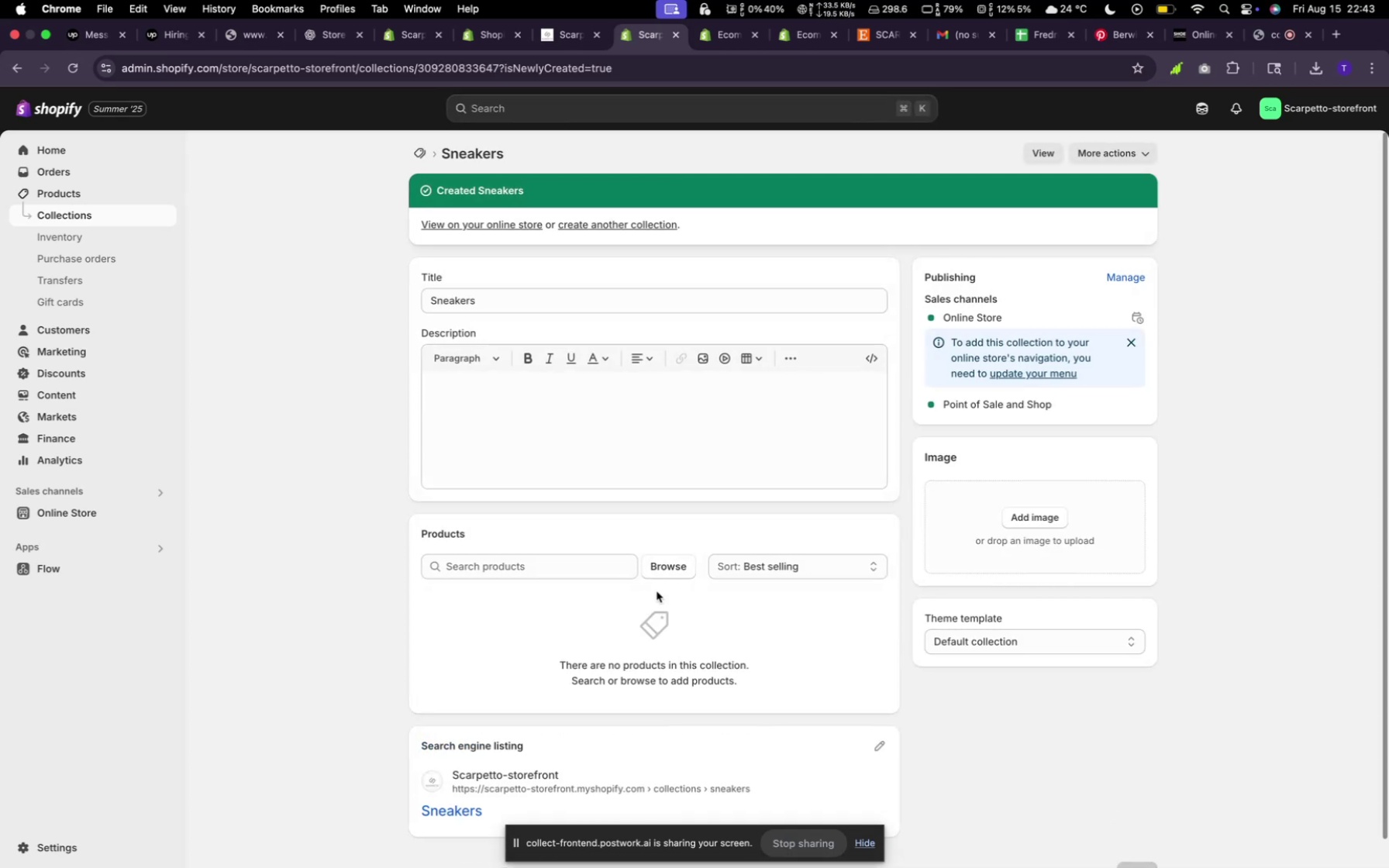 
left_click([649, 564])
 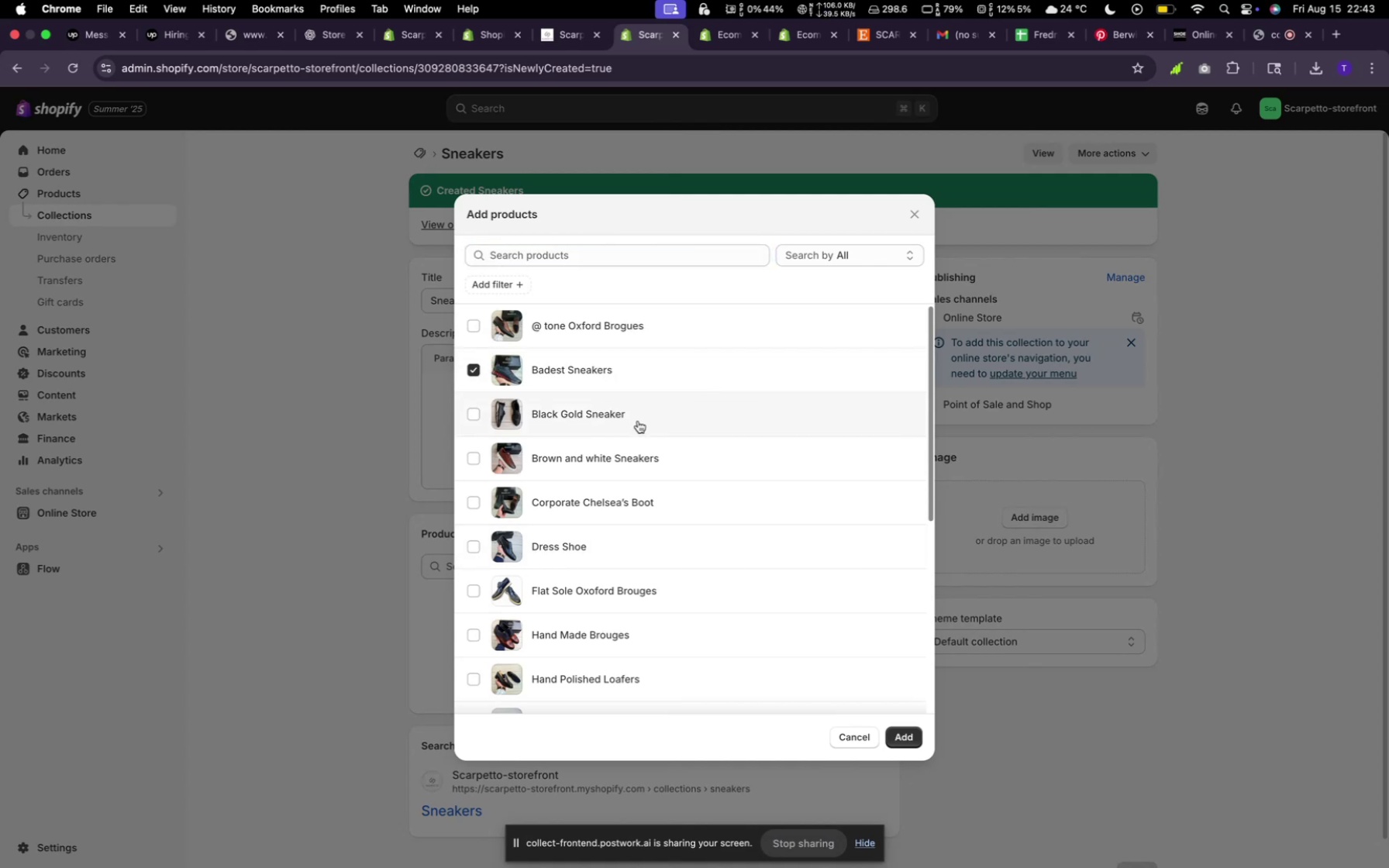 
left_click([639, 428])
 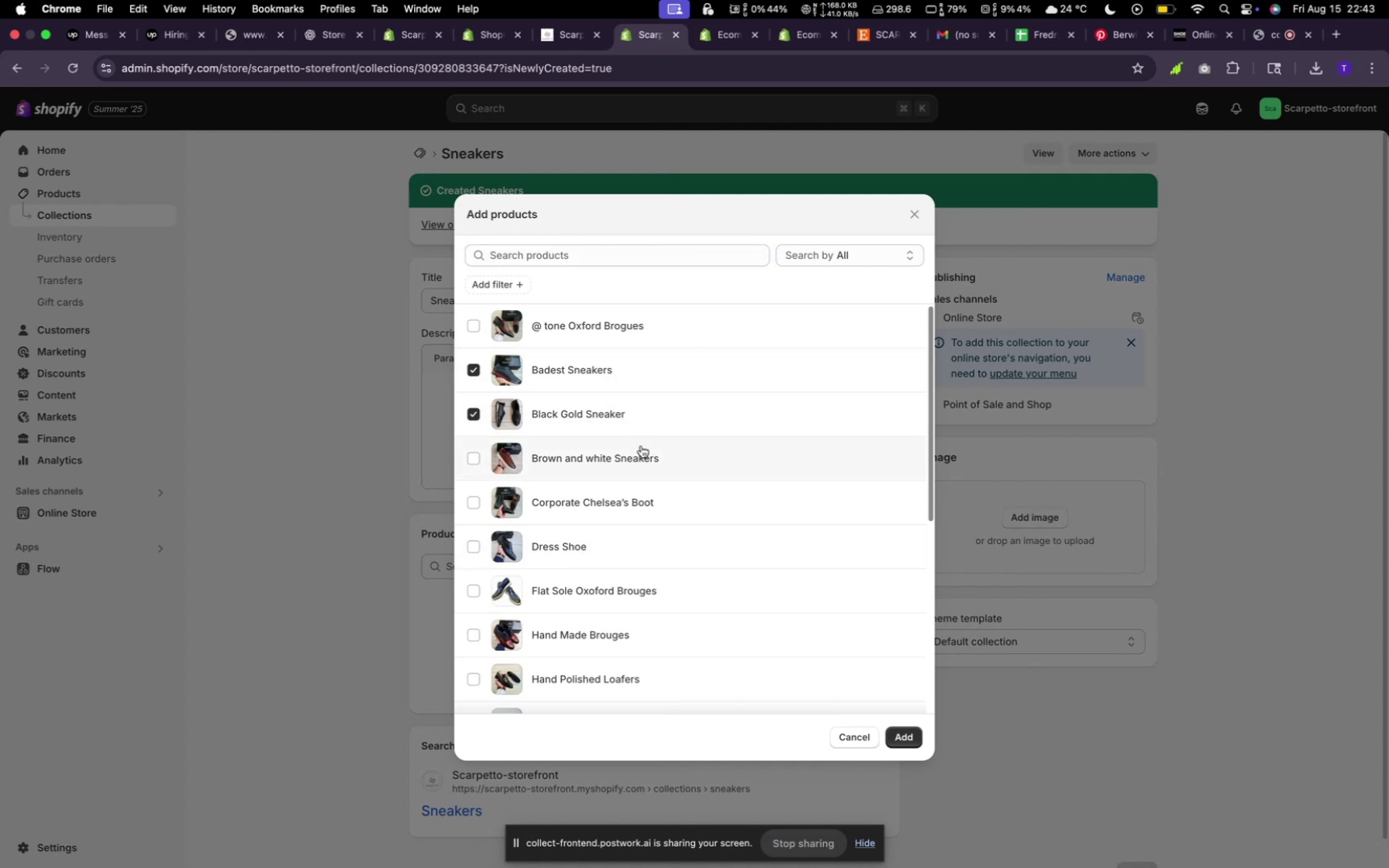 
left_click([640, 446])
 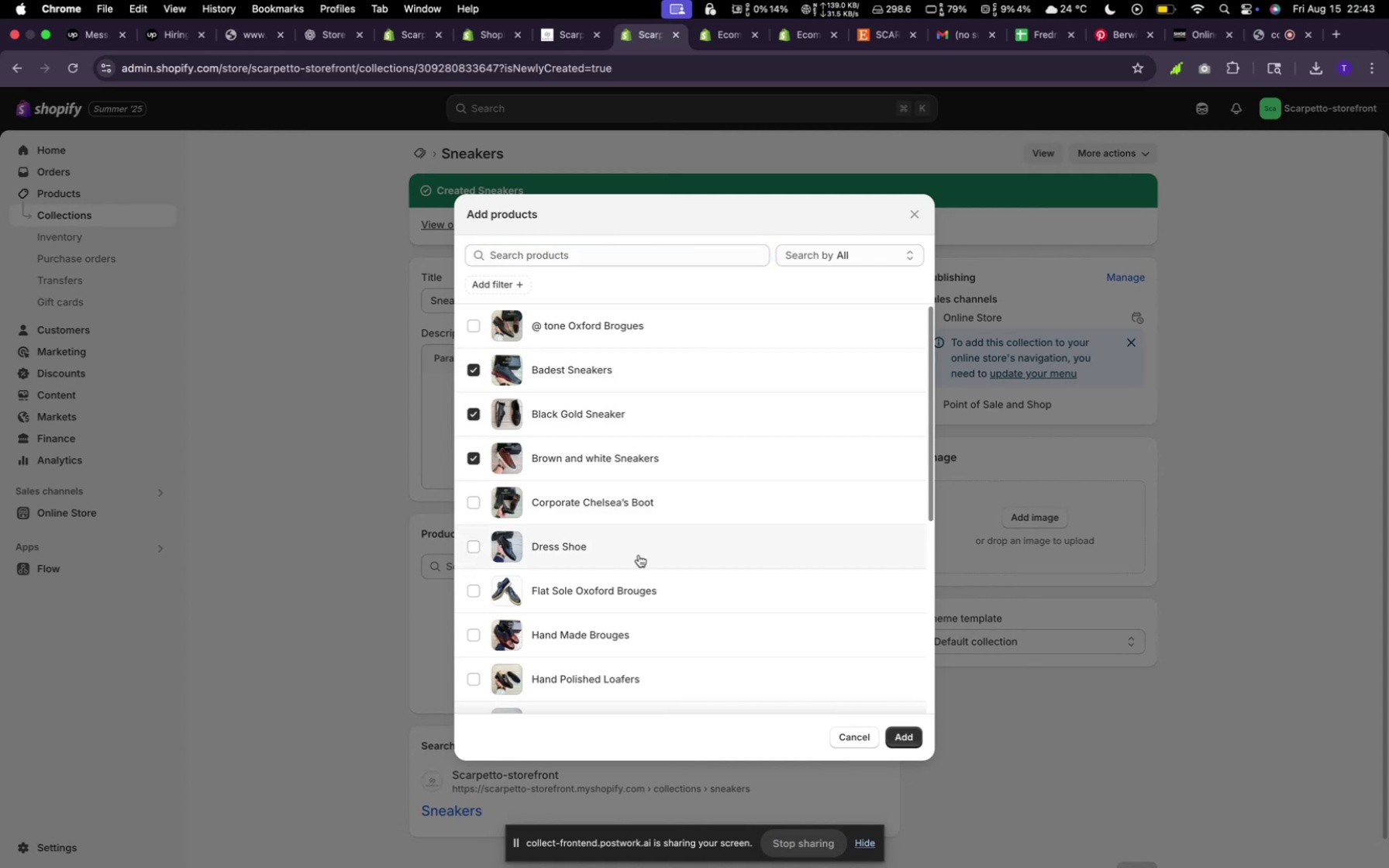 
scroll: coordinate [639, 556], scroll_direction: down, amount: 20.0
 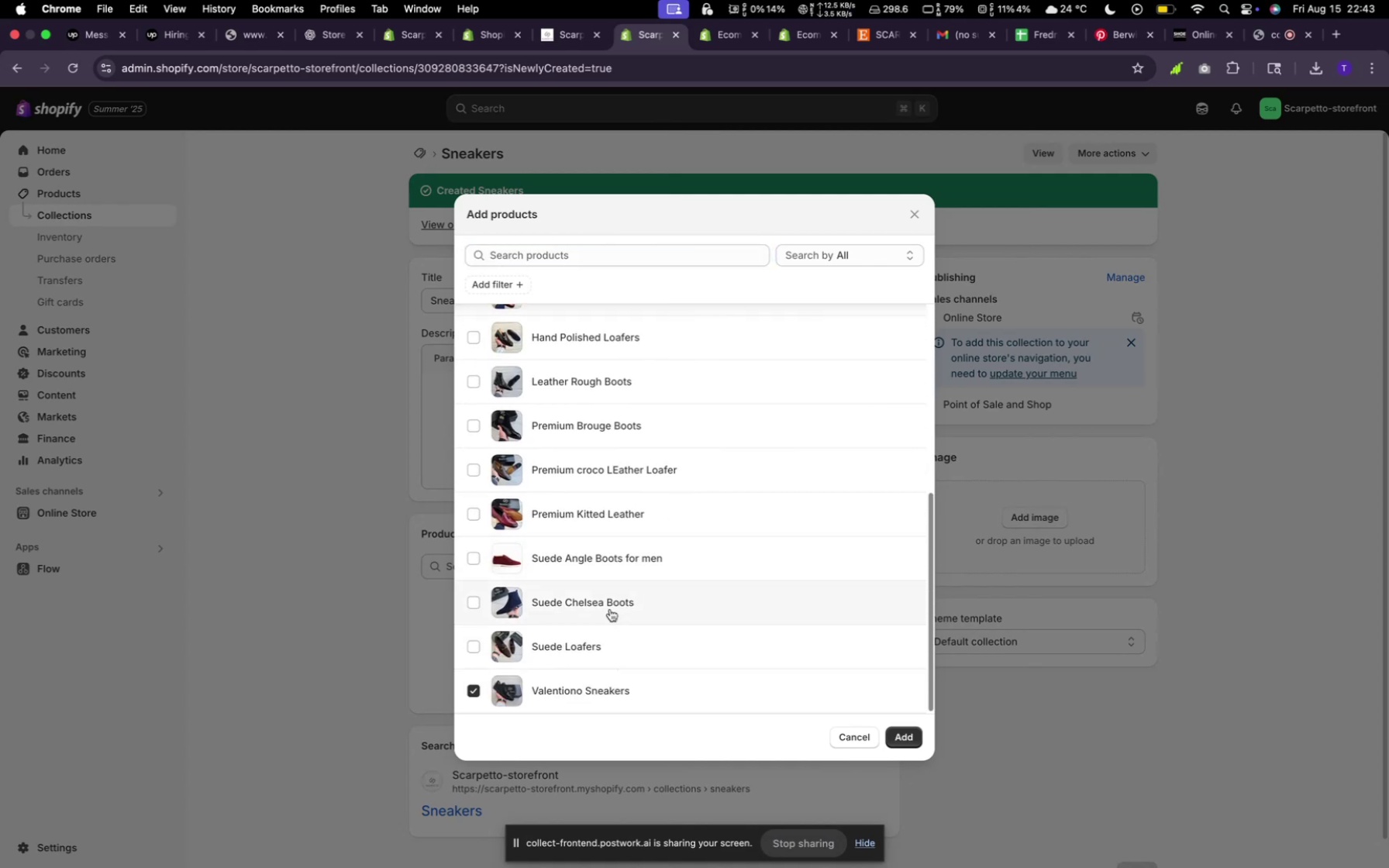 
left_click([612, 568])
 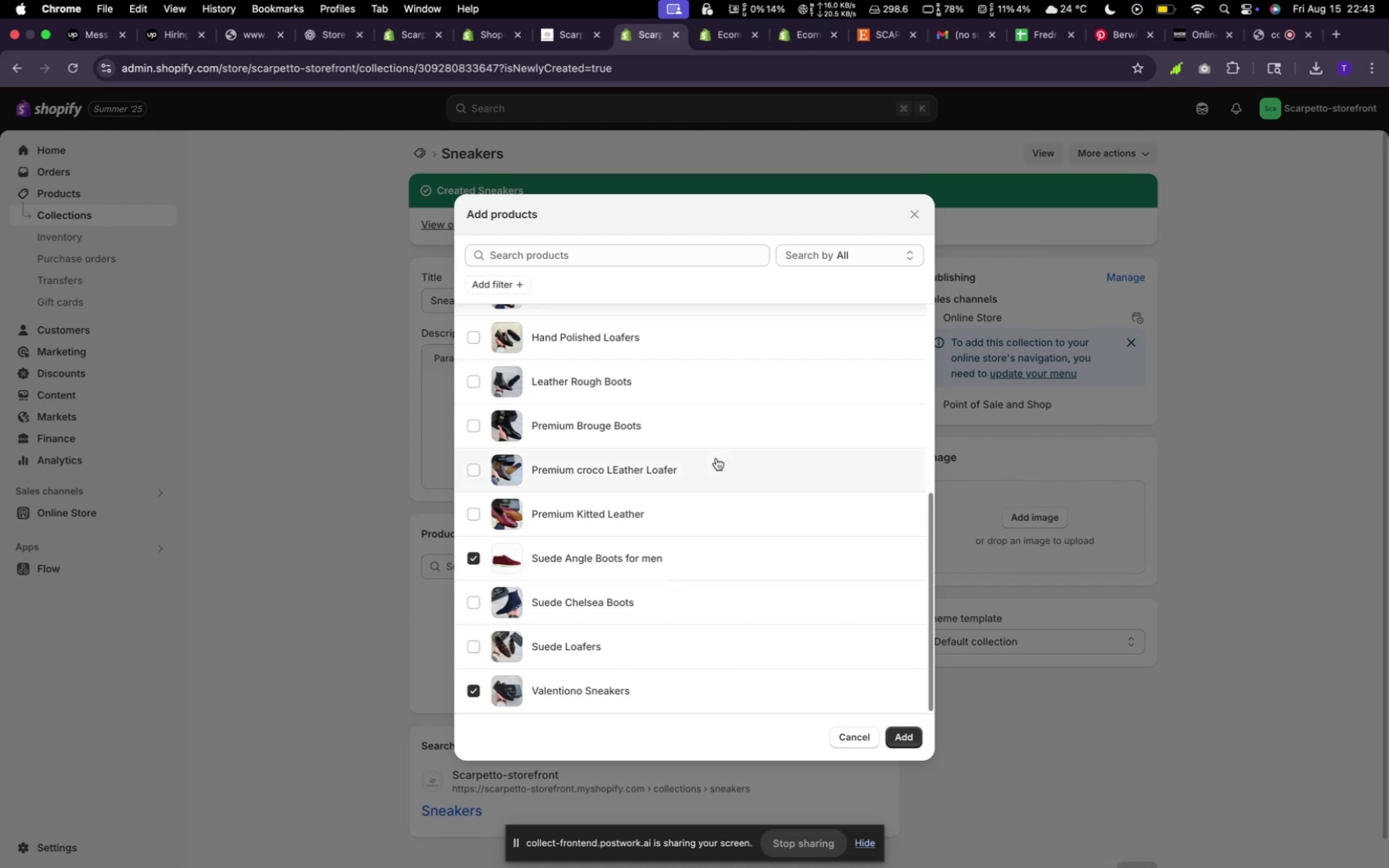 
scroll: coordinate [719, 432], scroll_direction: up, amount: 11.0
 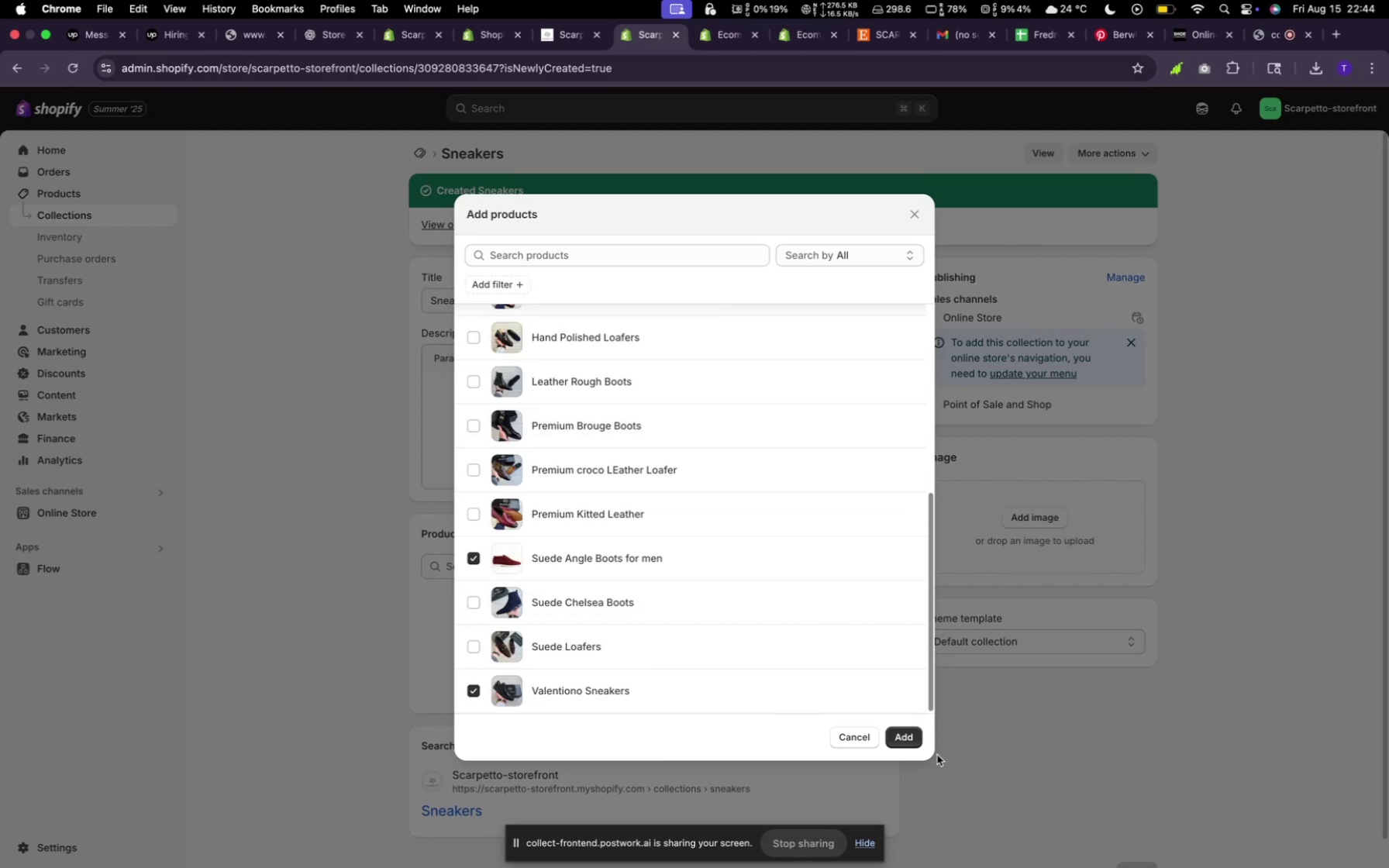 
left_click([909, 726])
 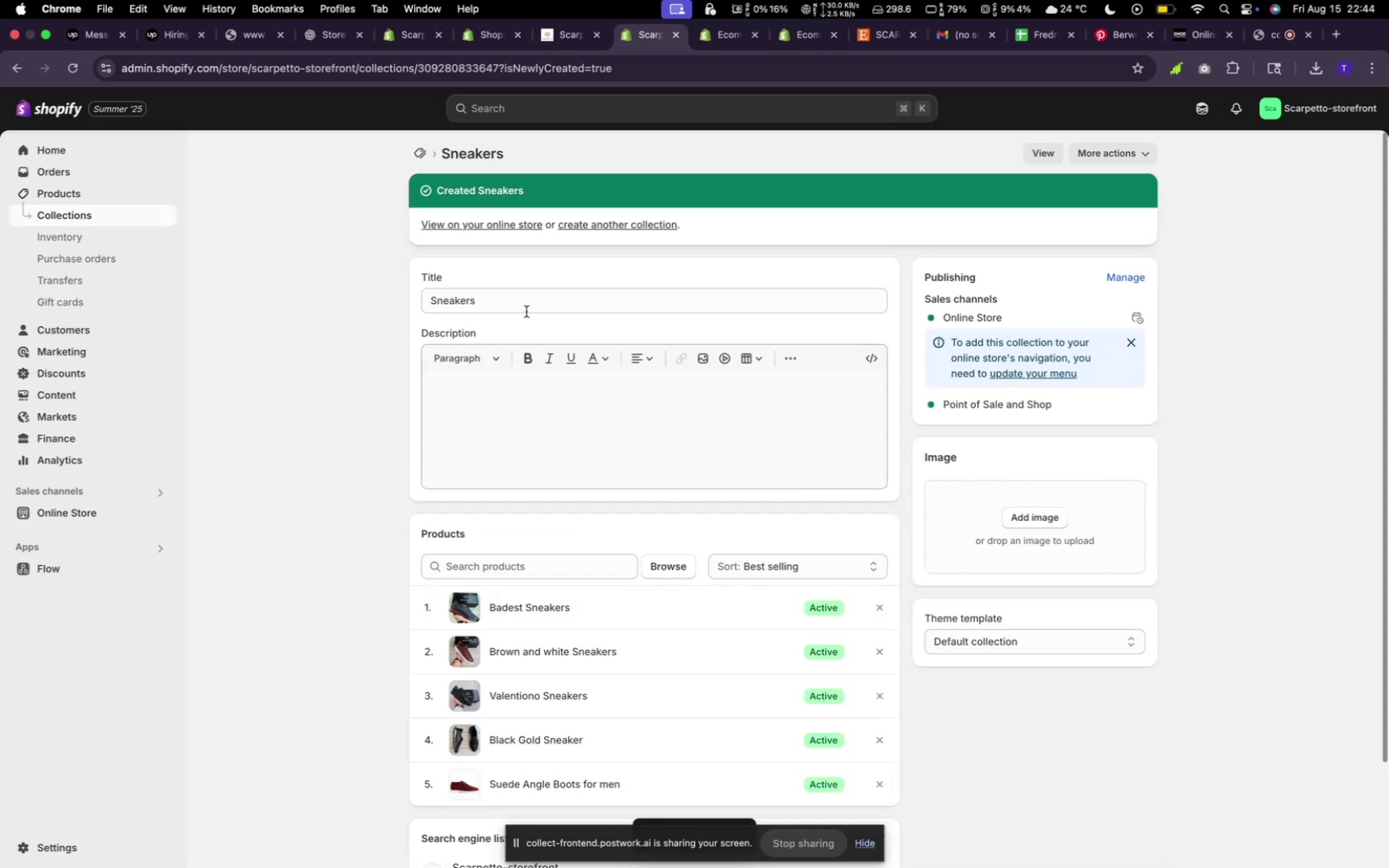 
mouse_move([429, 40])
 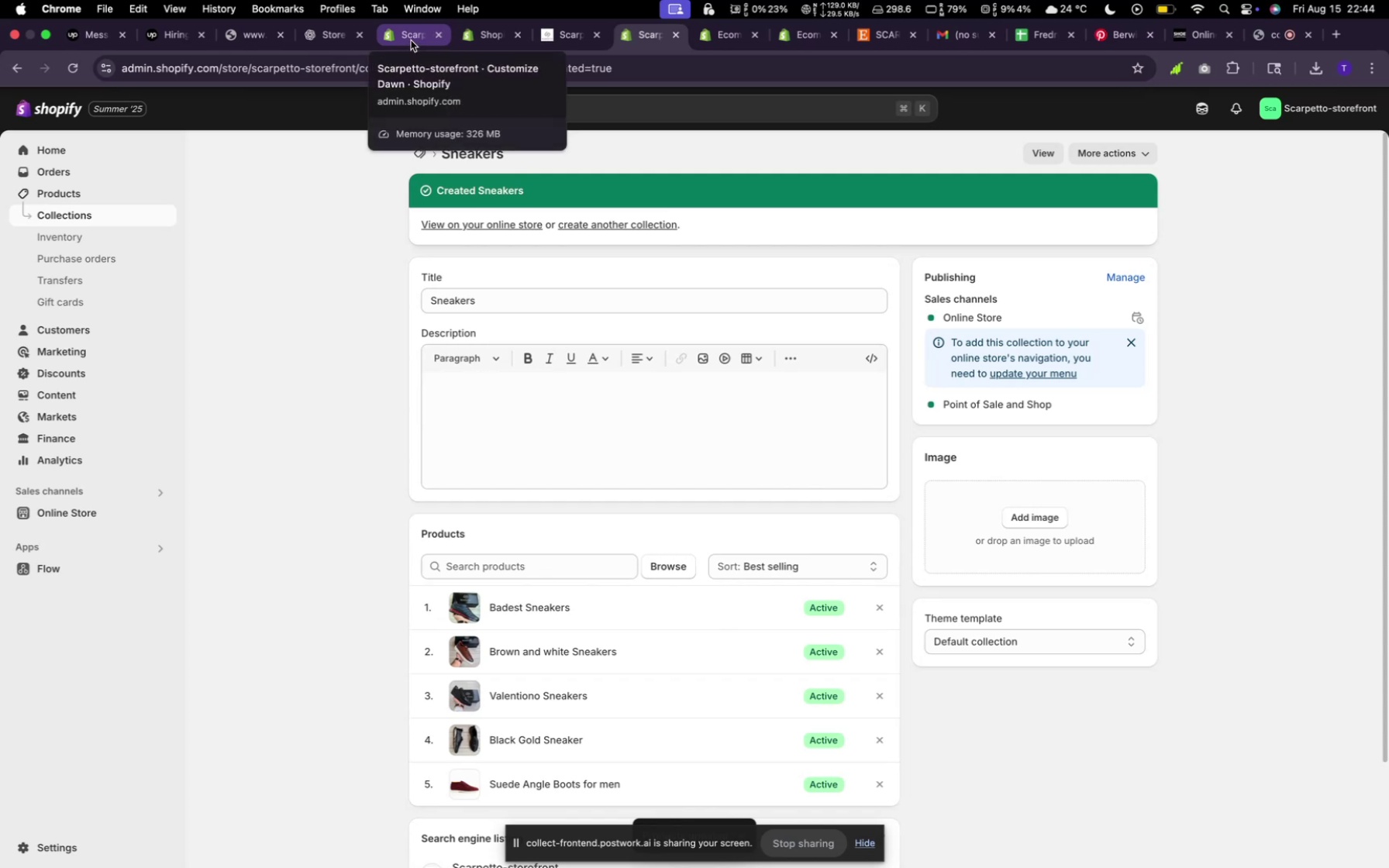 
left_click([410, 40])
 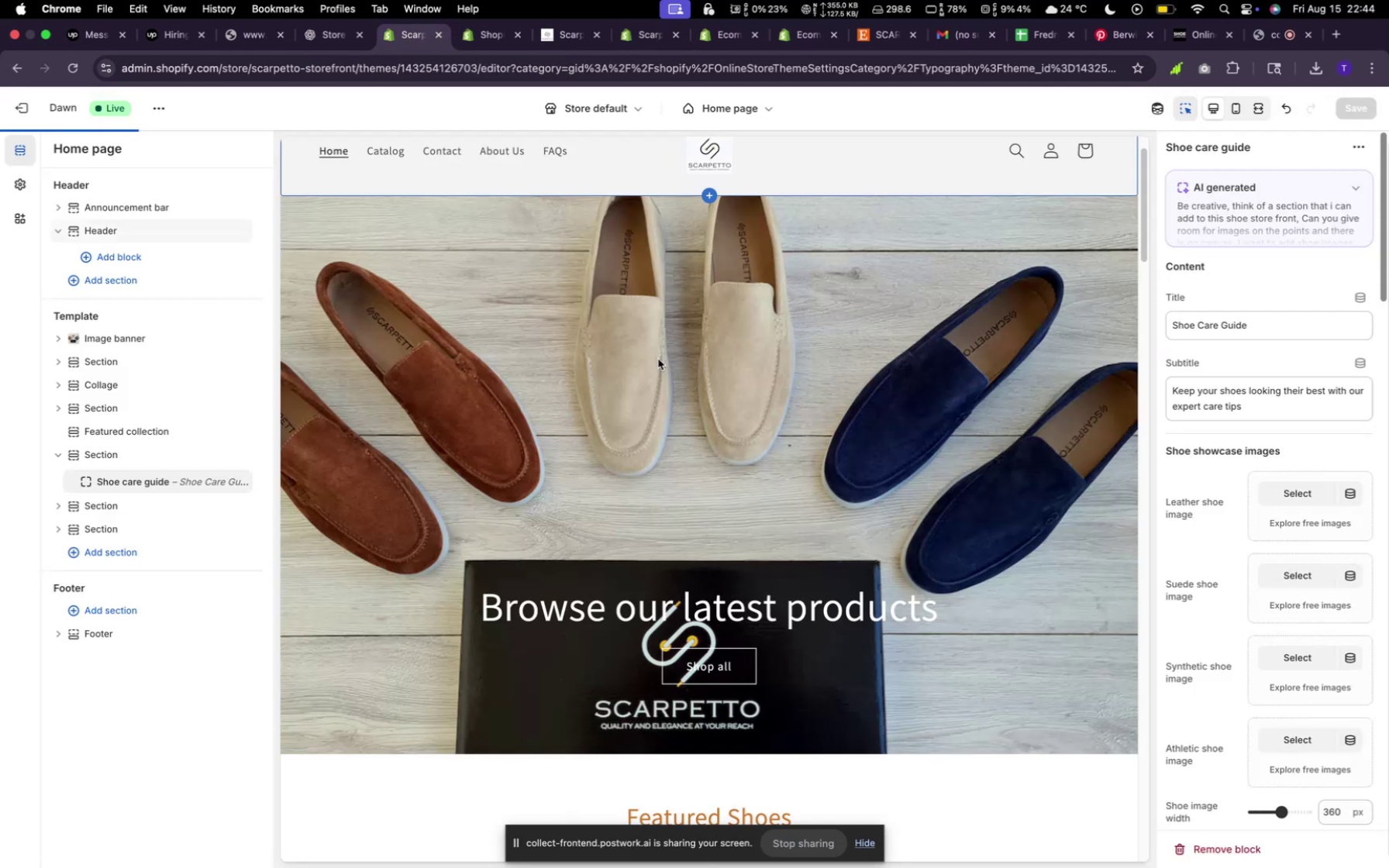 
scroll: coordinate [722, 440], scroll_direction: down, amount: 21.0
 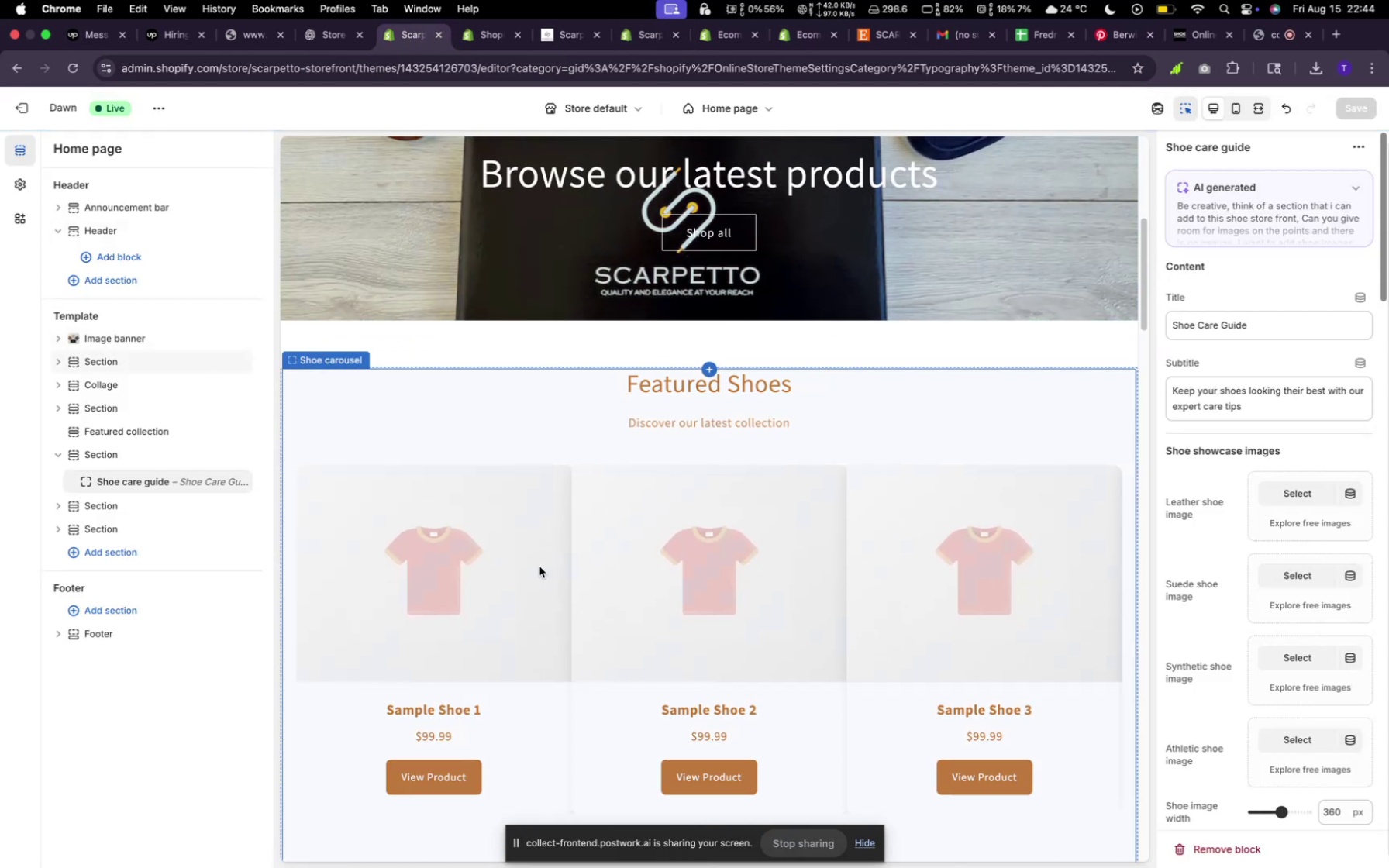 
left_click([500, 574])
 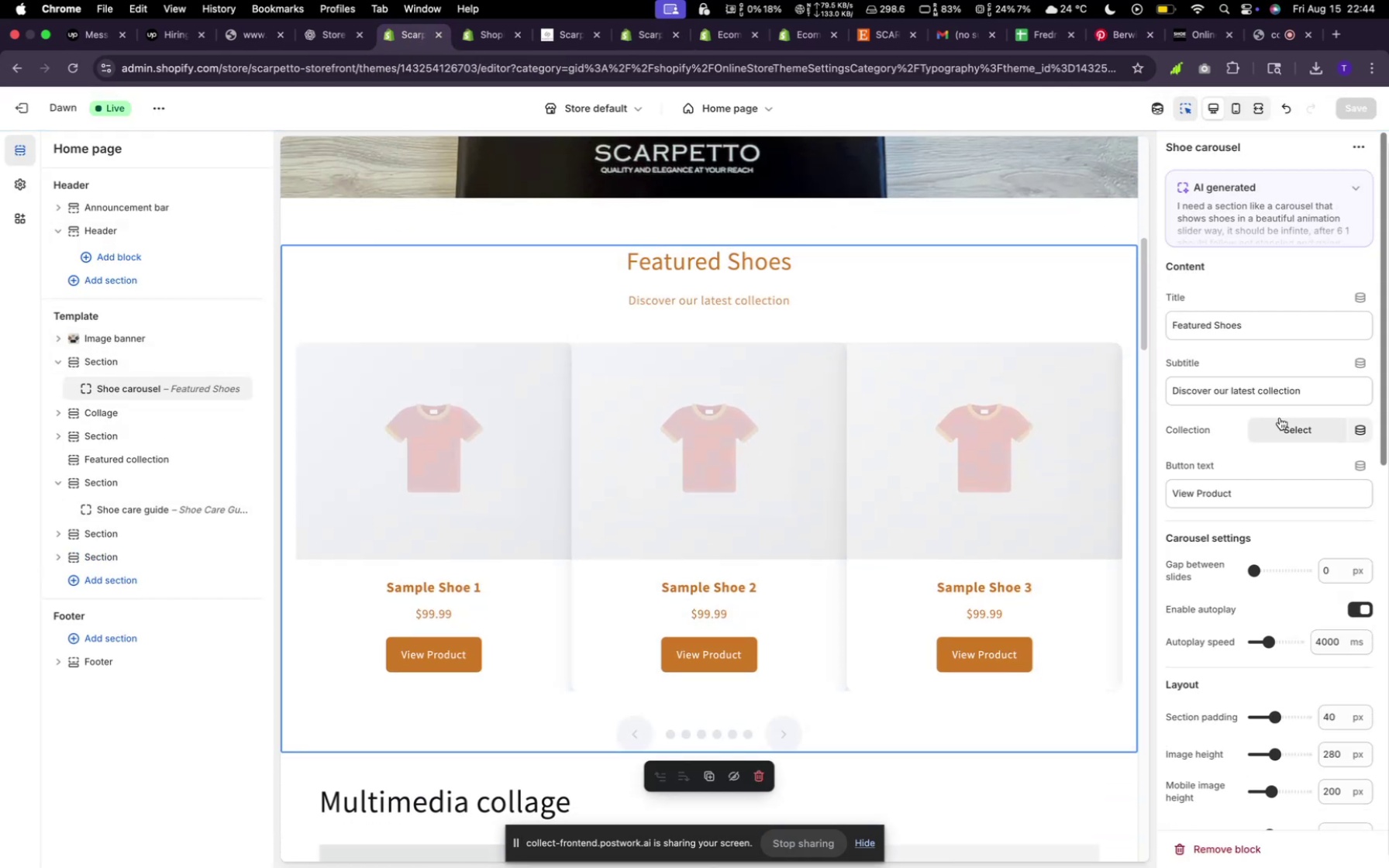 
left_click([1283, 422])
 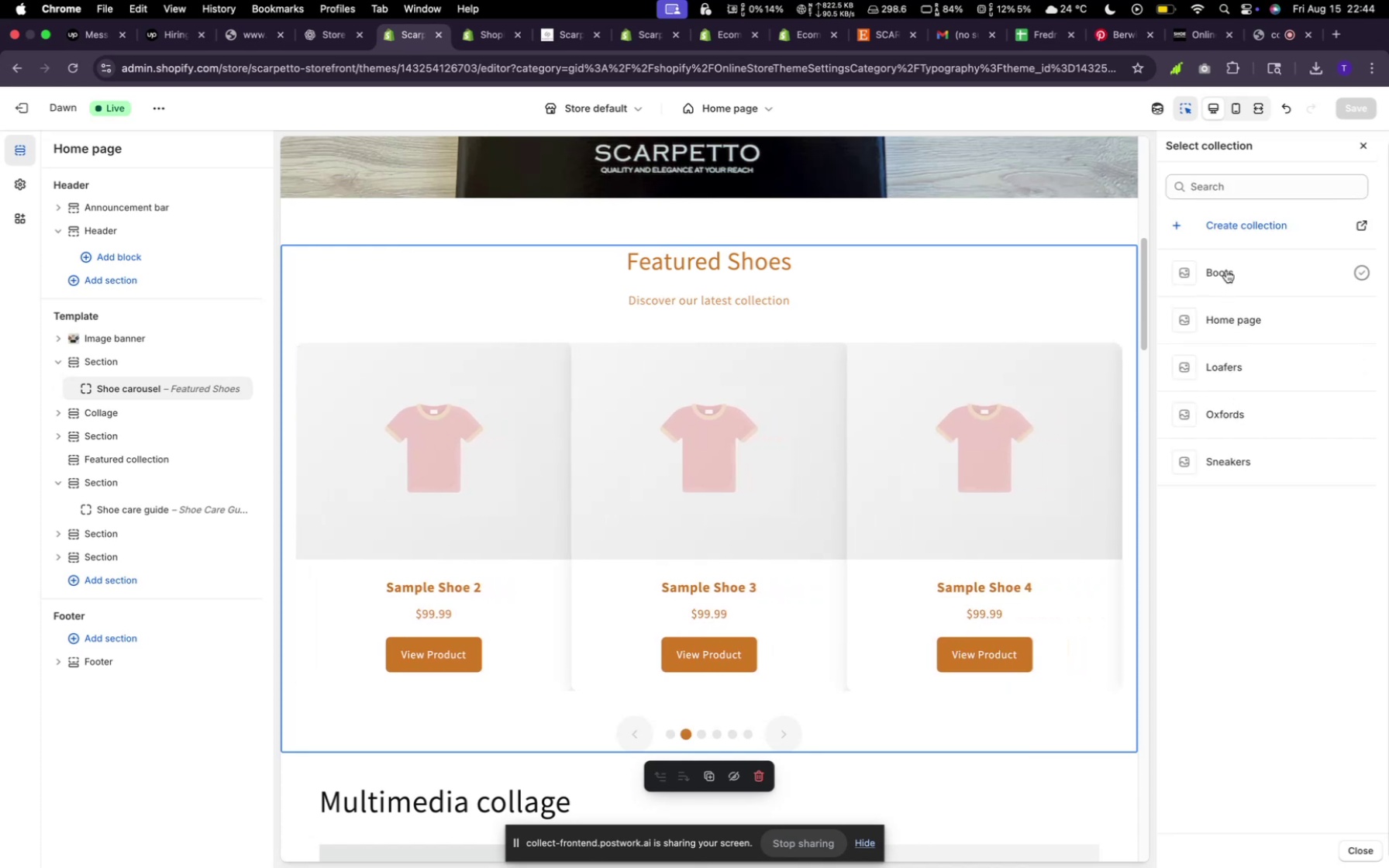 
wait(5.44)
 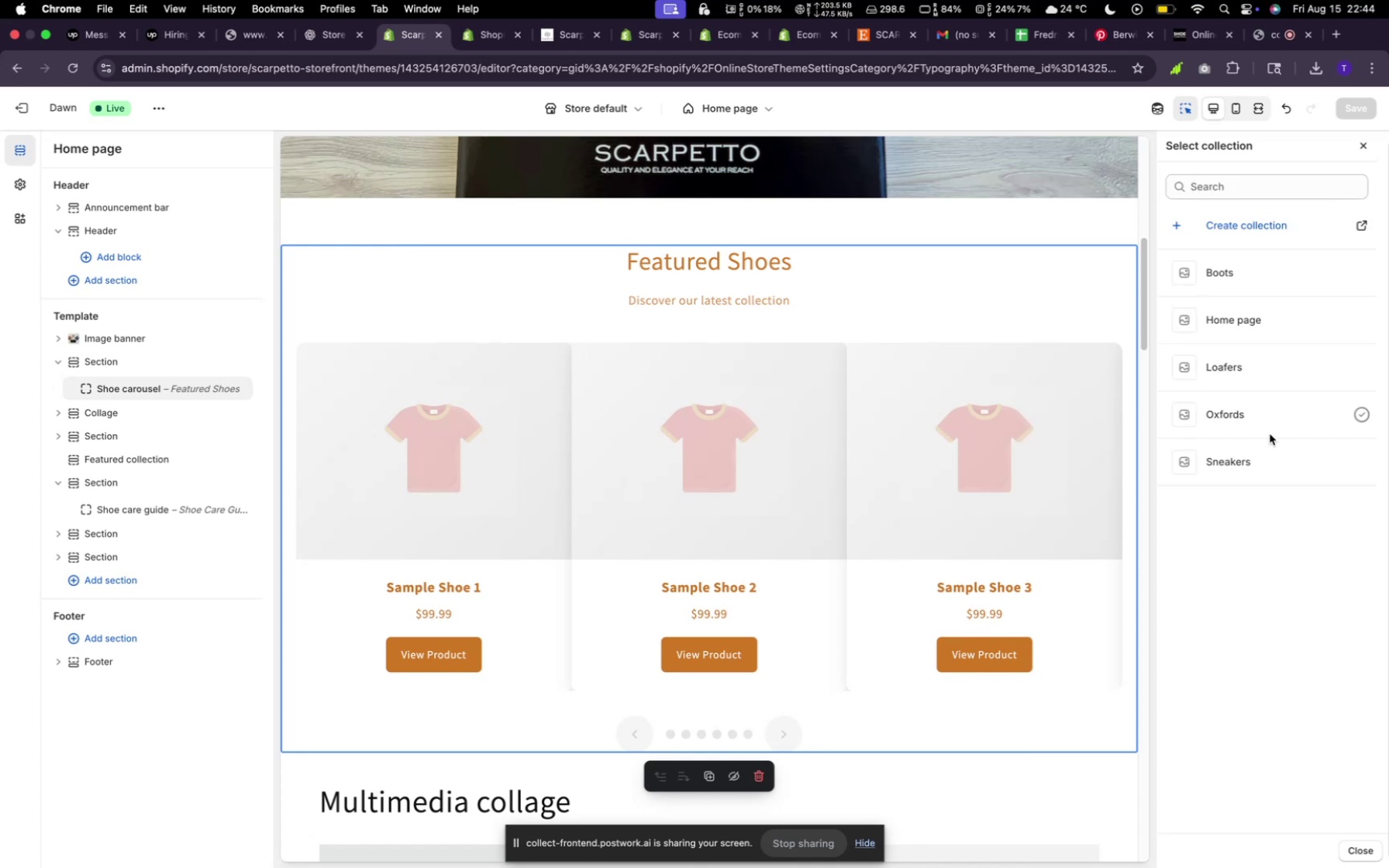 
mouse_move([1236, 385])
 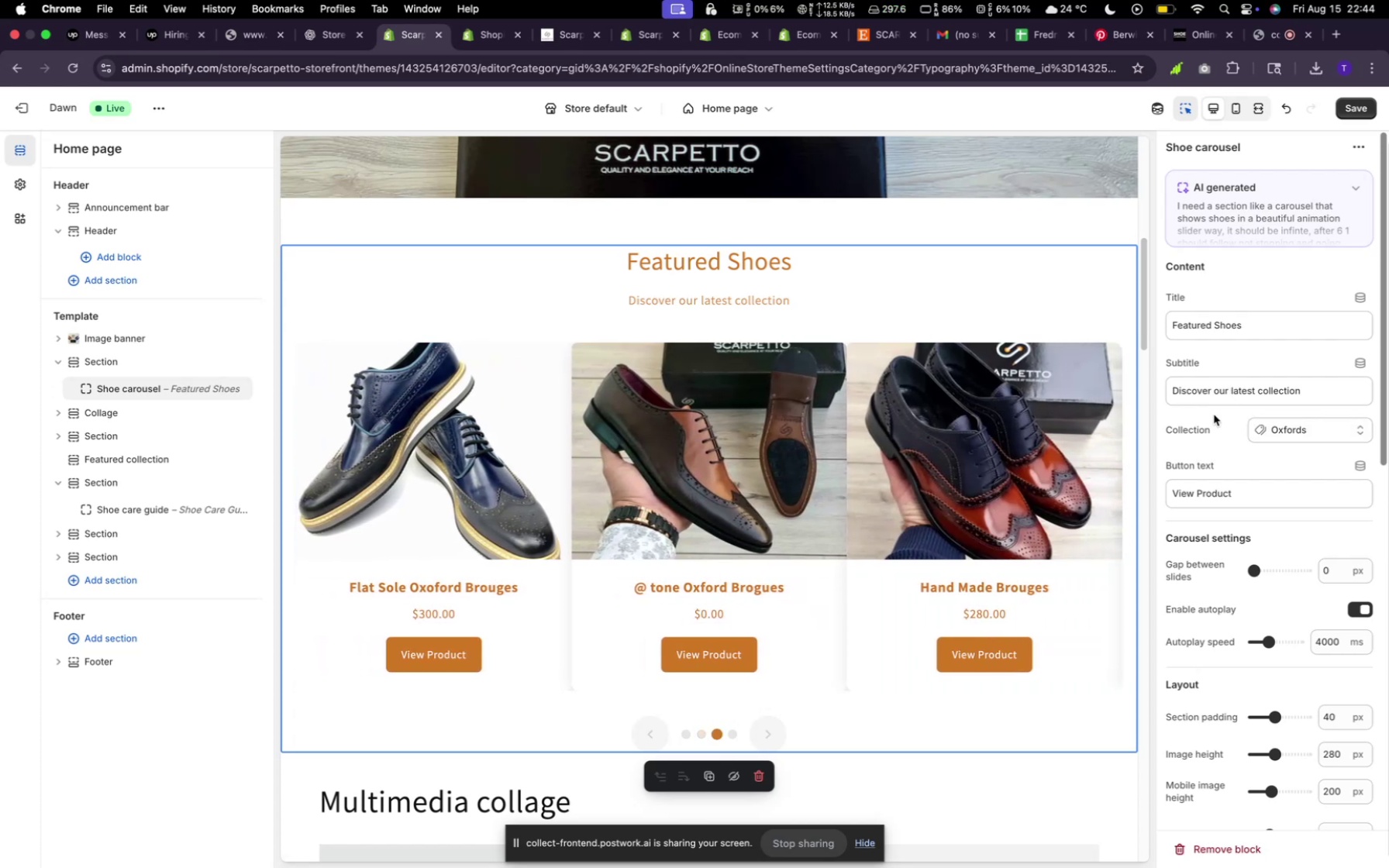 
scroll: coordinate [946, 486], scroll_direction: down, amount: 23.0
 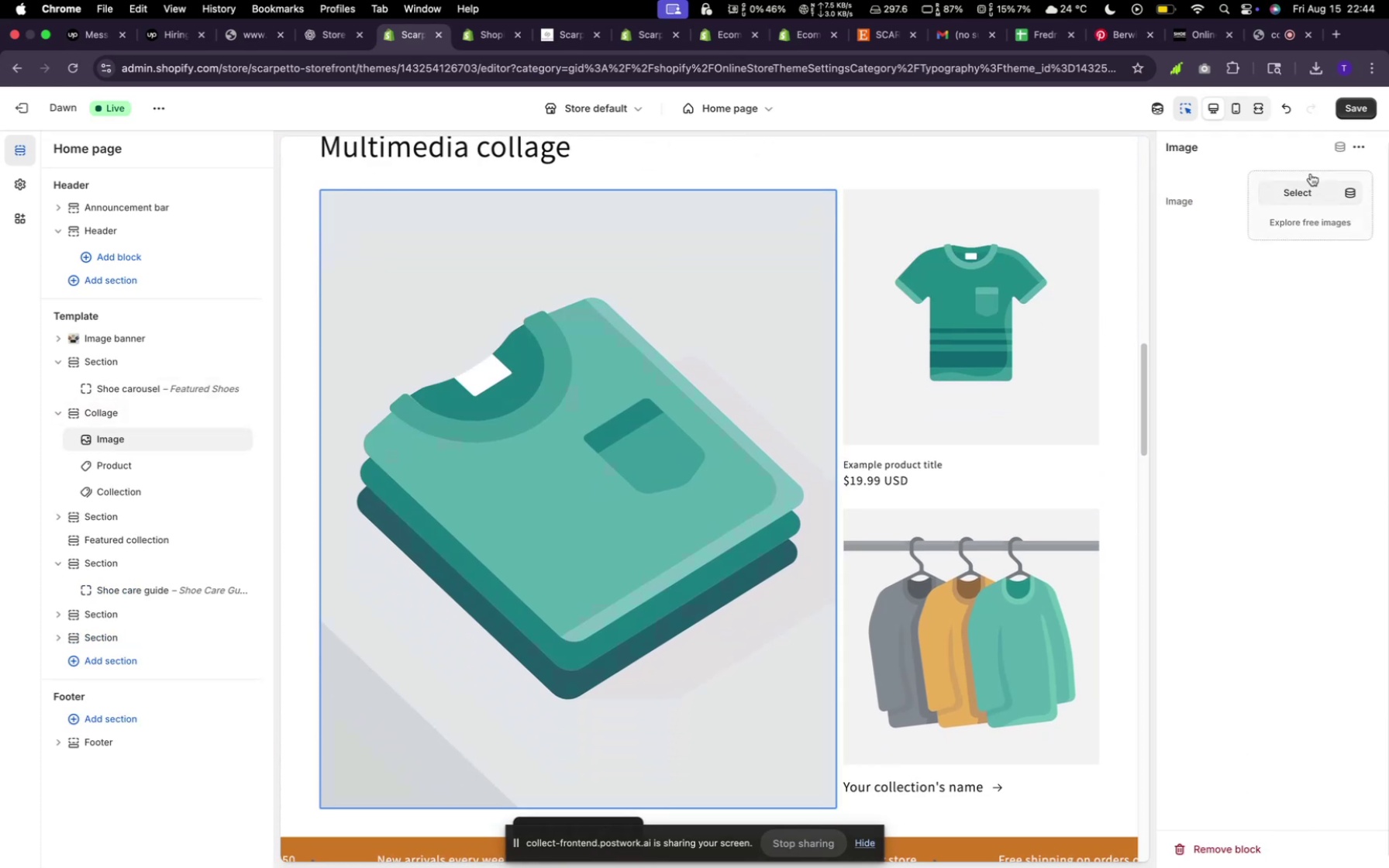 
left_click([1308, 195])
 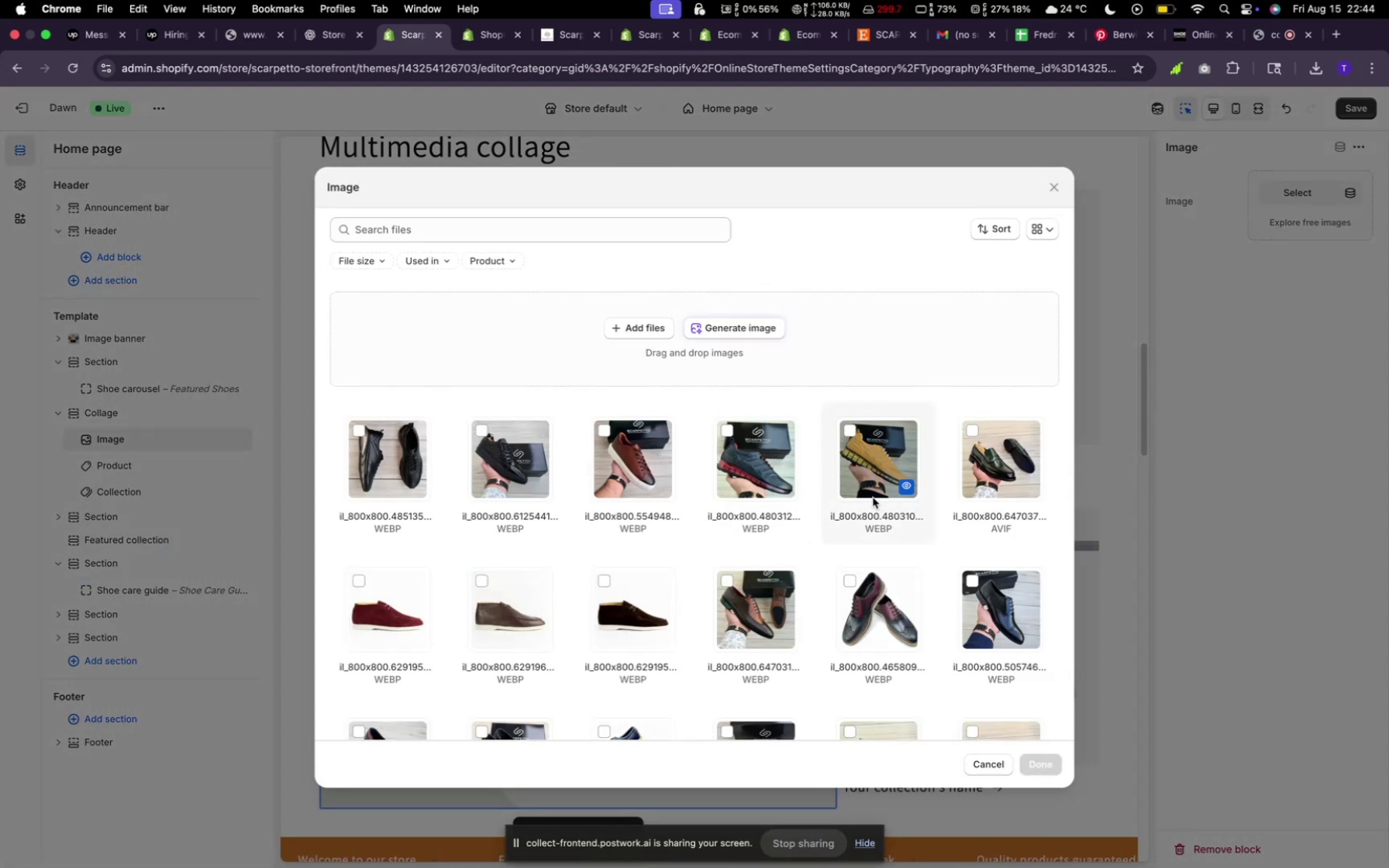 
scroll: coordinate [870, 487], scroll_direction: down, amount: 16.0
 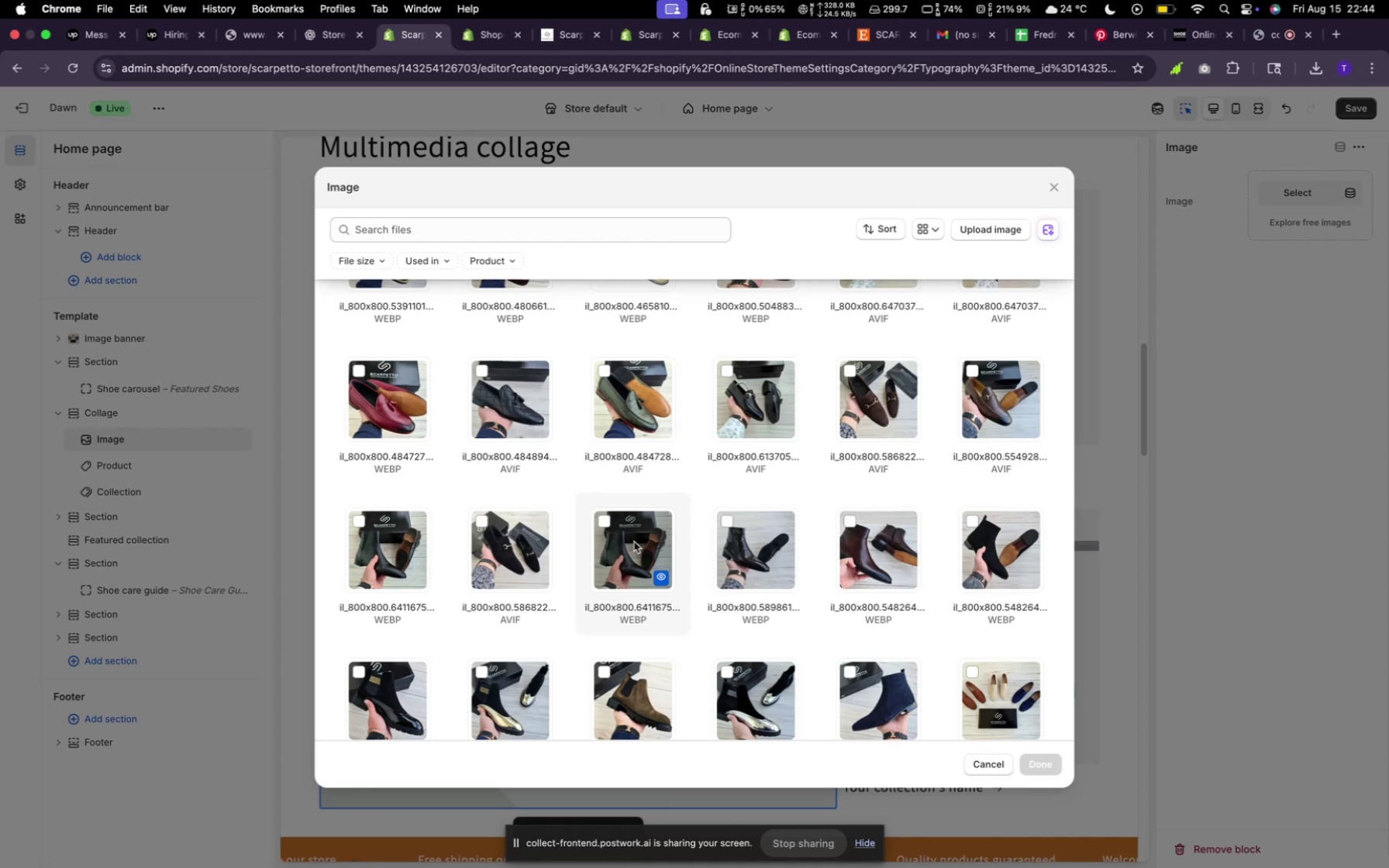 
left_click([491, 705])
 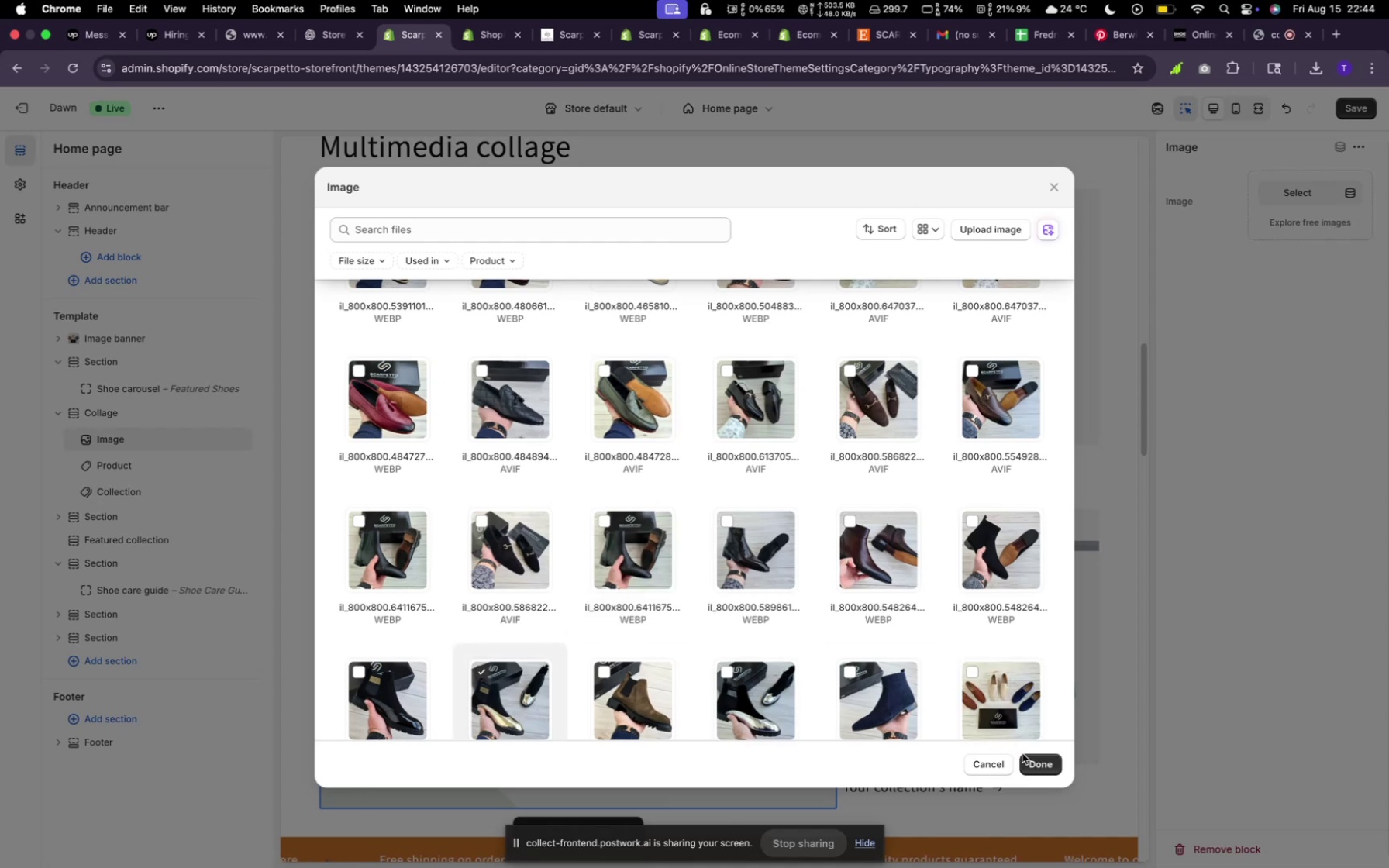 
left_click([1027, 756])
 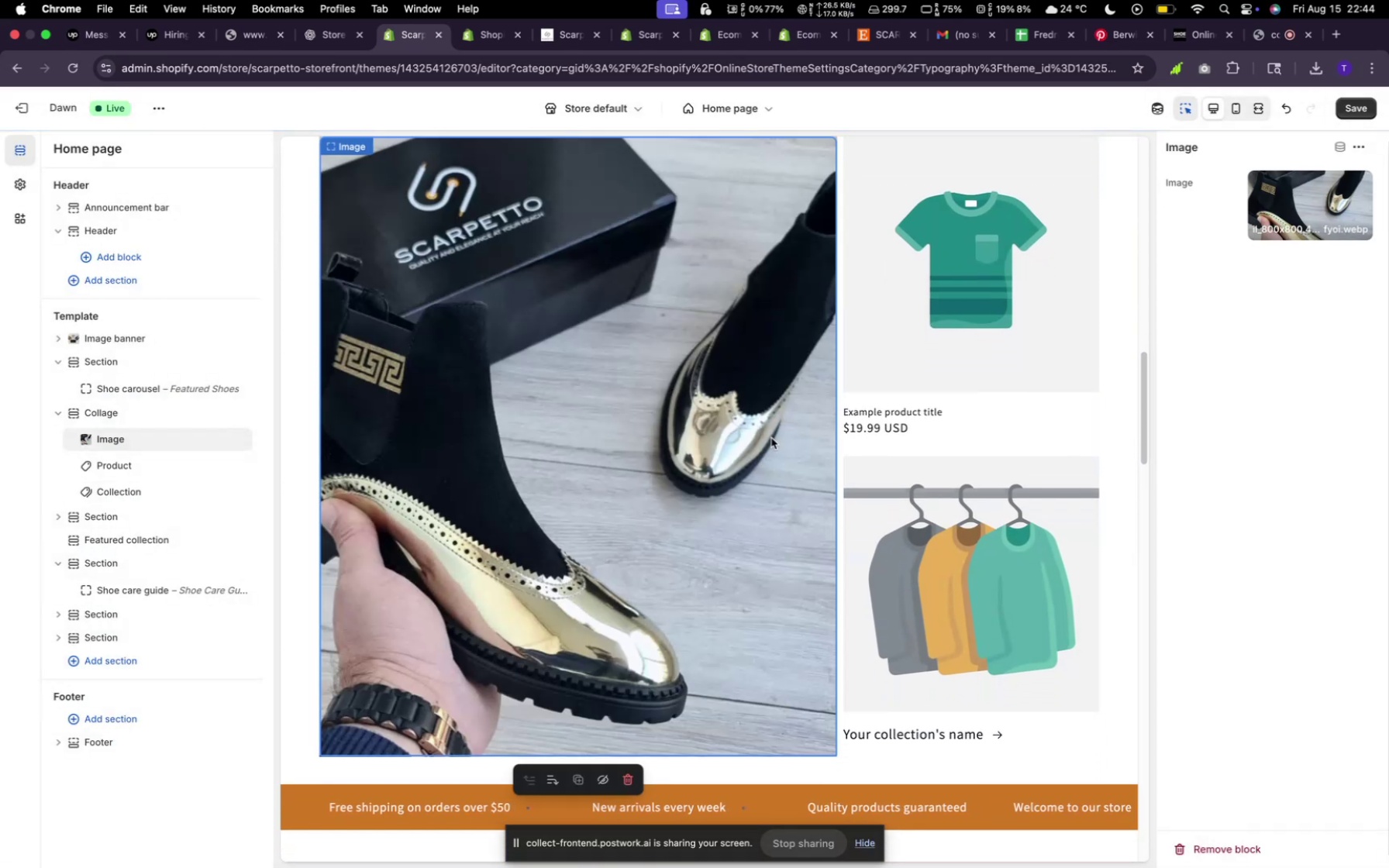 
scroll: coordinate [771, 438], scroll_direction: up, amount: 4.0
 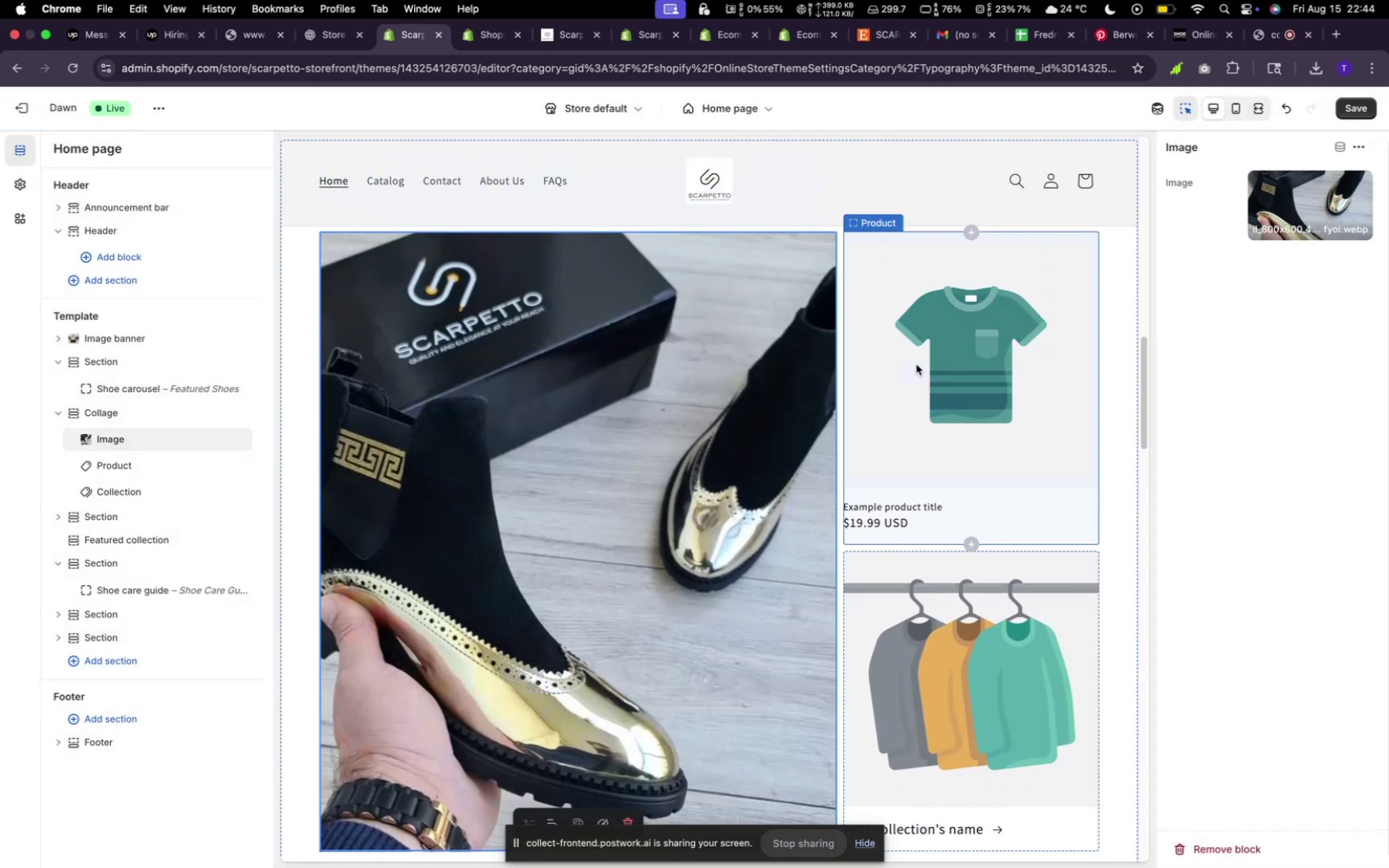 
left_click([922, 358])
 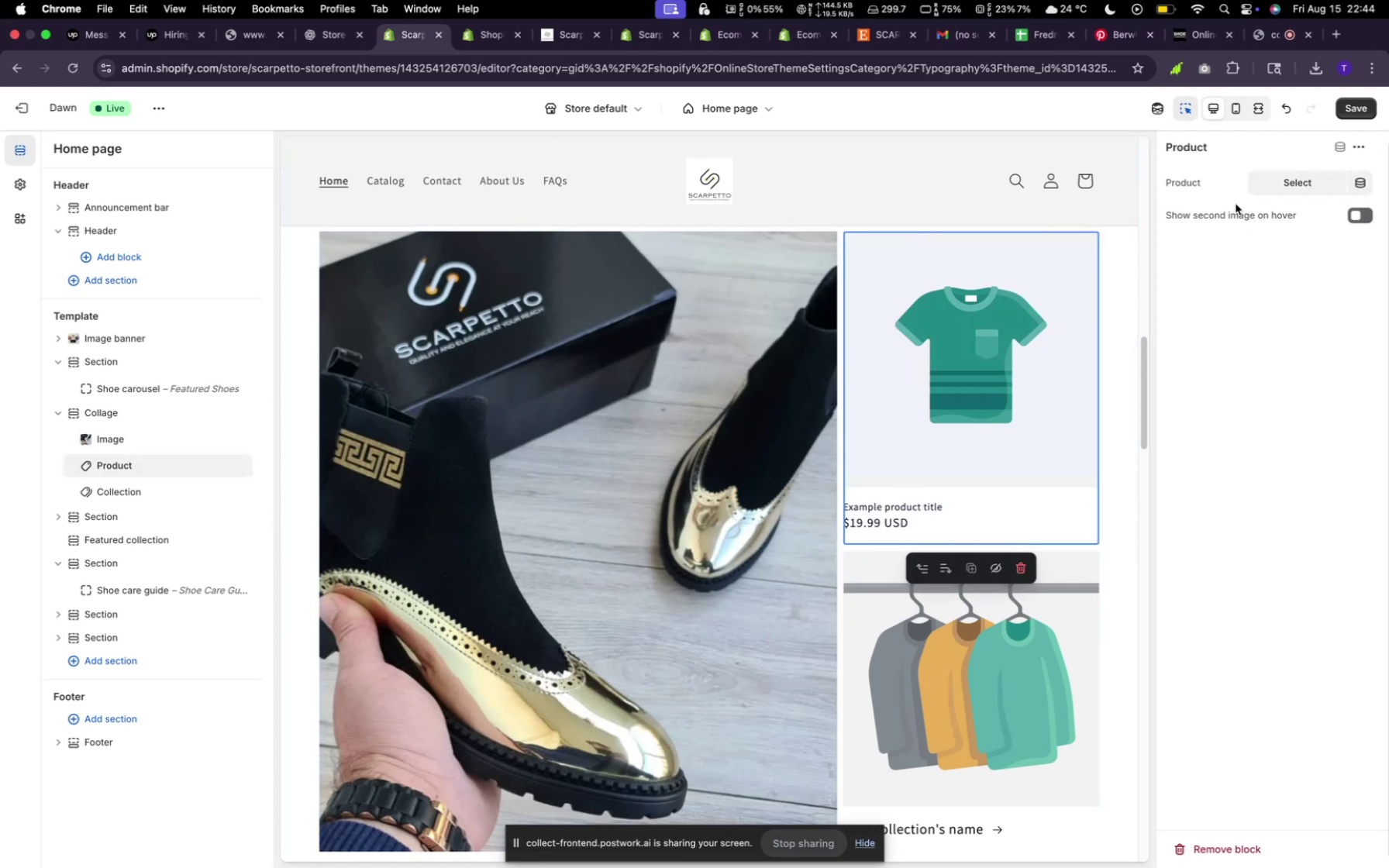 
left_click([1296, 179])
 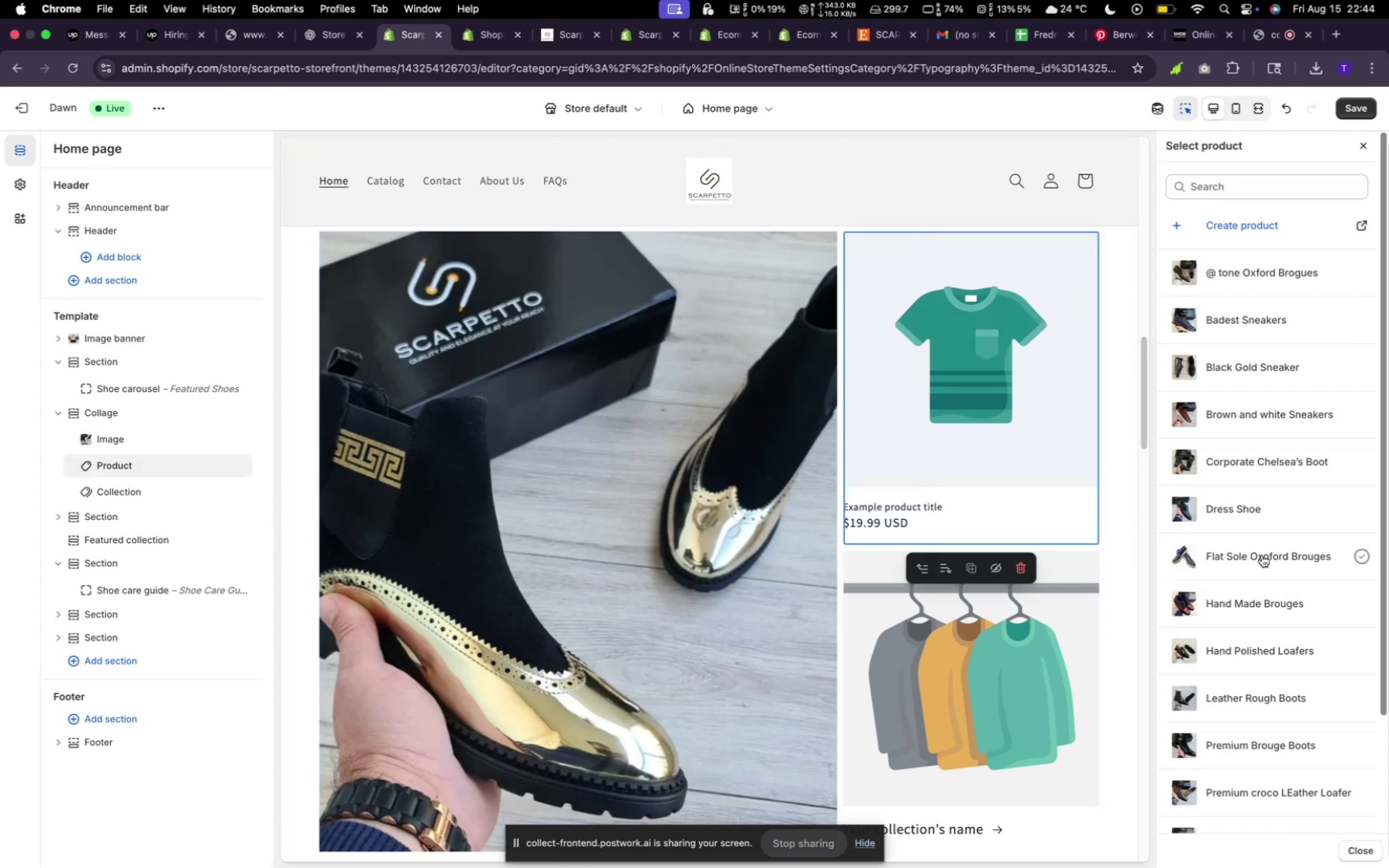 
left_click([1264, 554])
 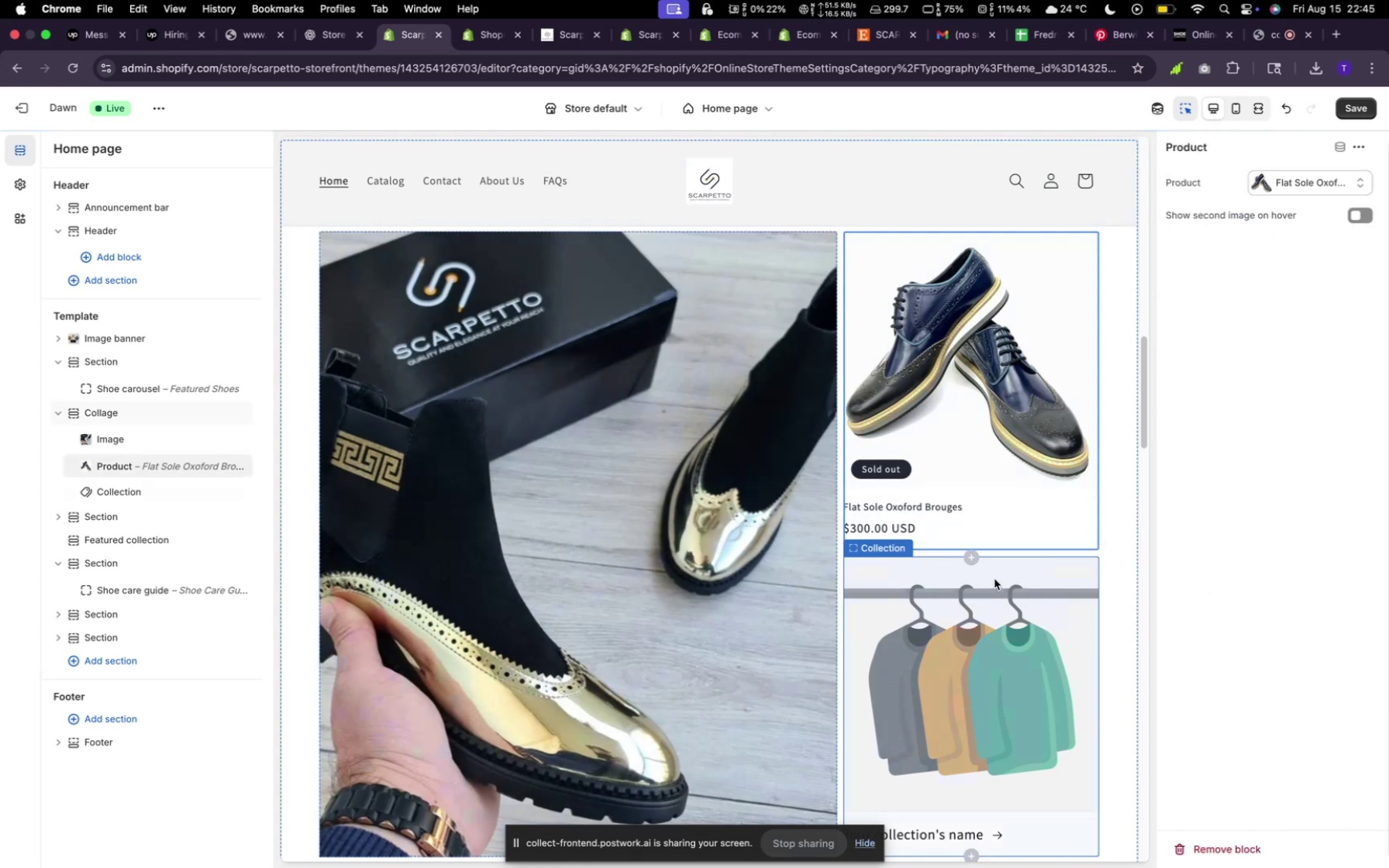 
left_click([1011, 701])
 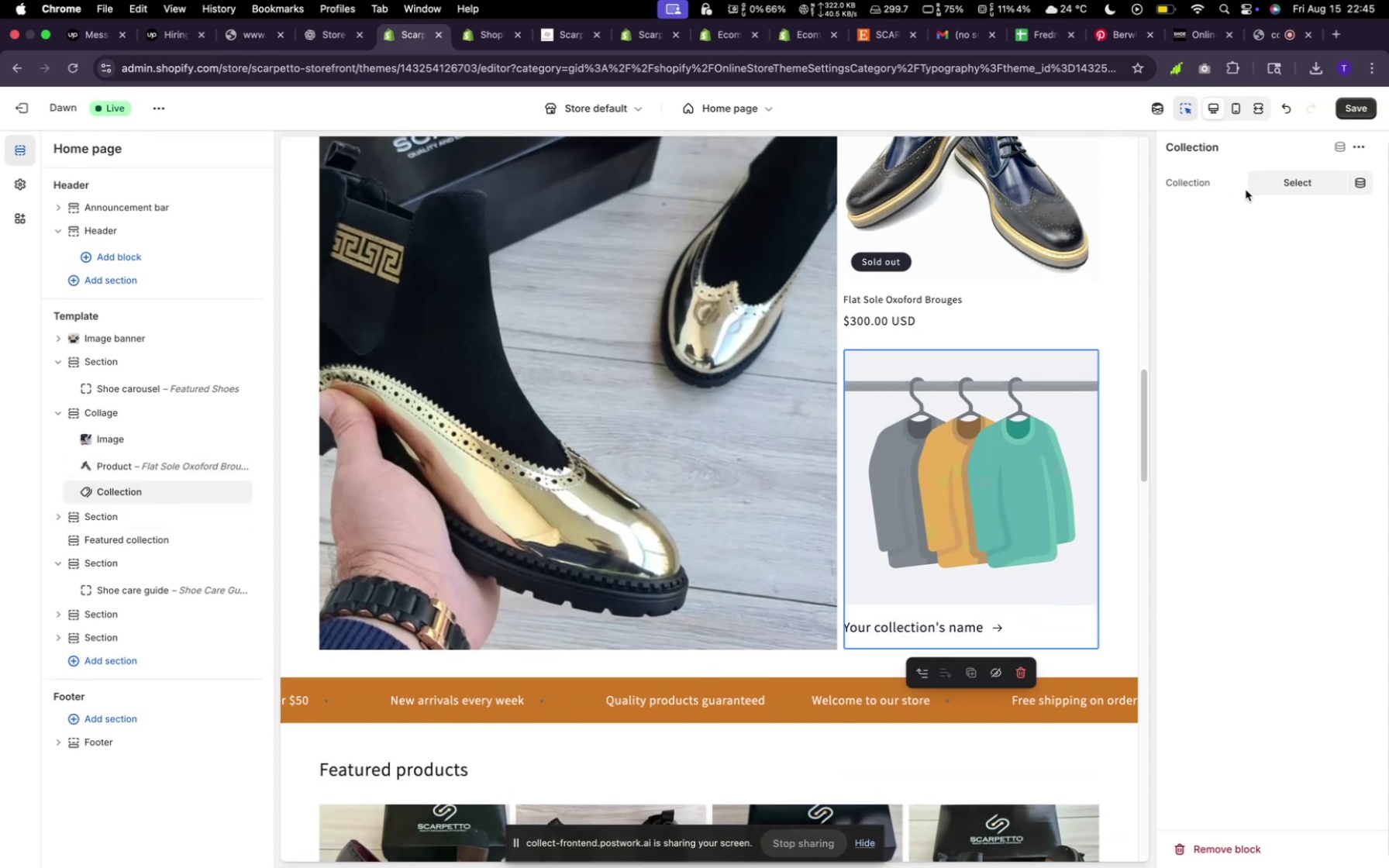 
left_click([1266, 180])
 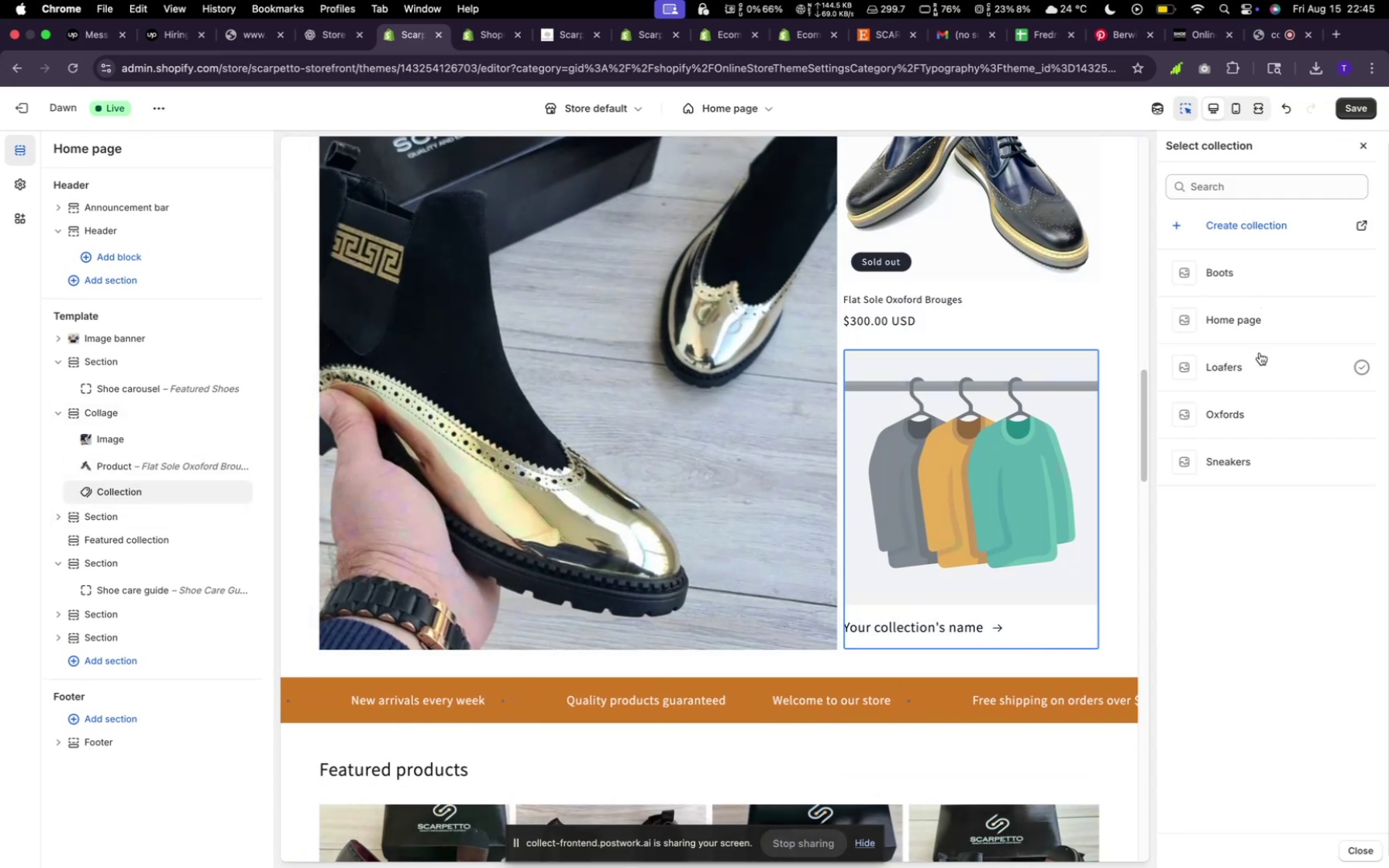 
left_click([1258, 371])
 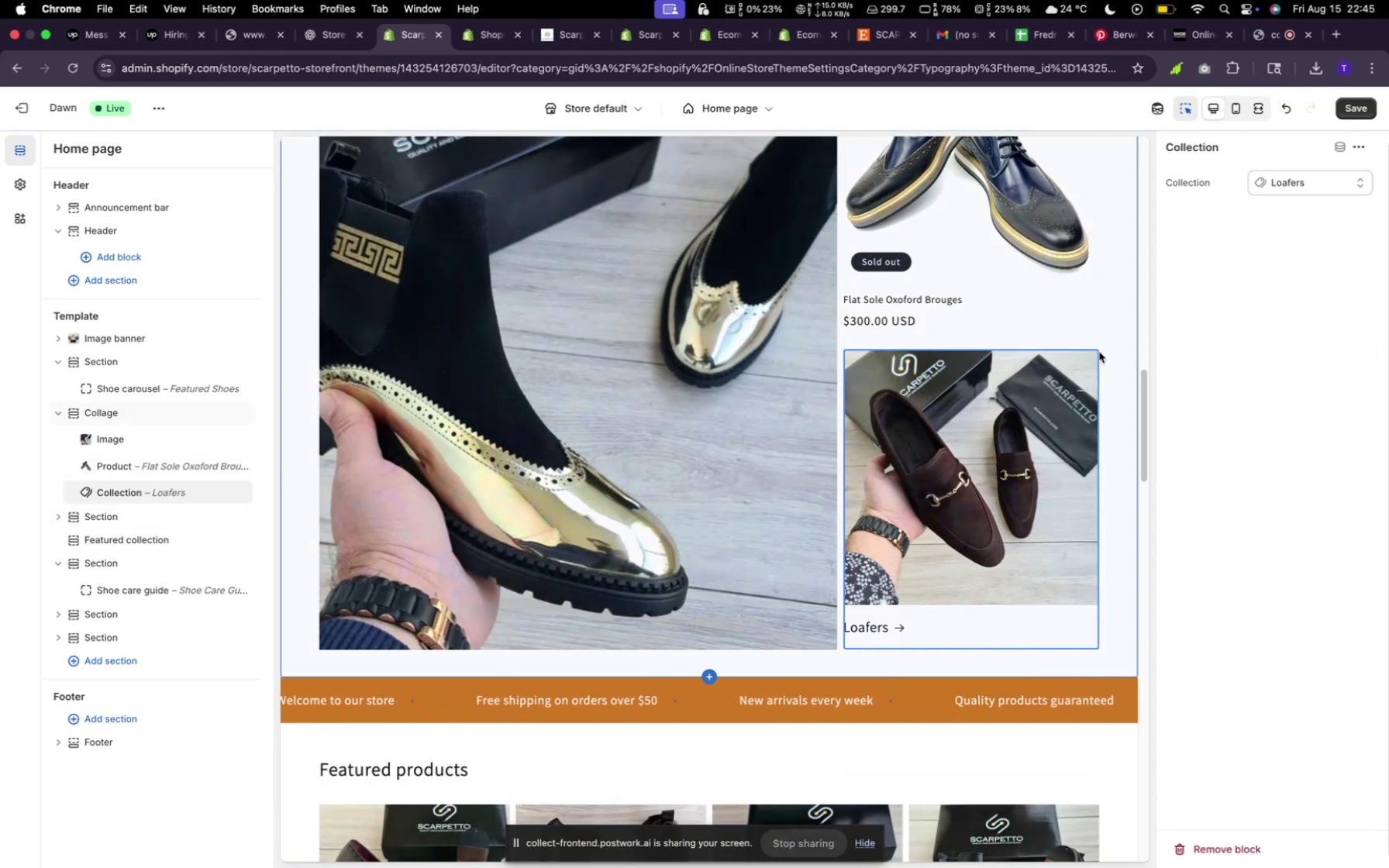 
scroll: coordinate [939, 357], scroll_direction: down, amount: 11.0
 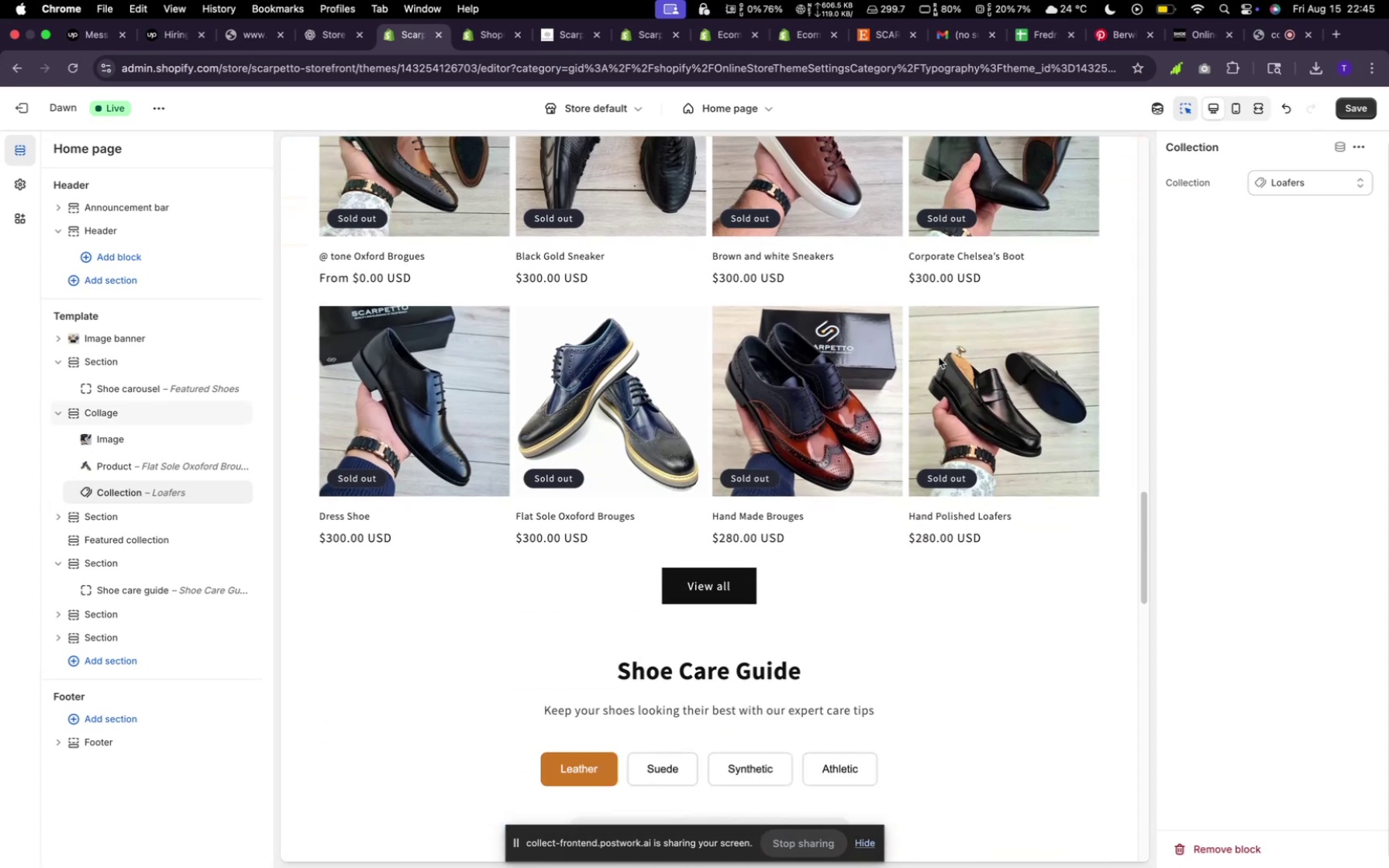 
scroll: coordinate [939, 357], scroll_direction: up, amount: 8.0
 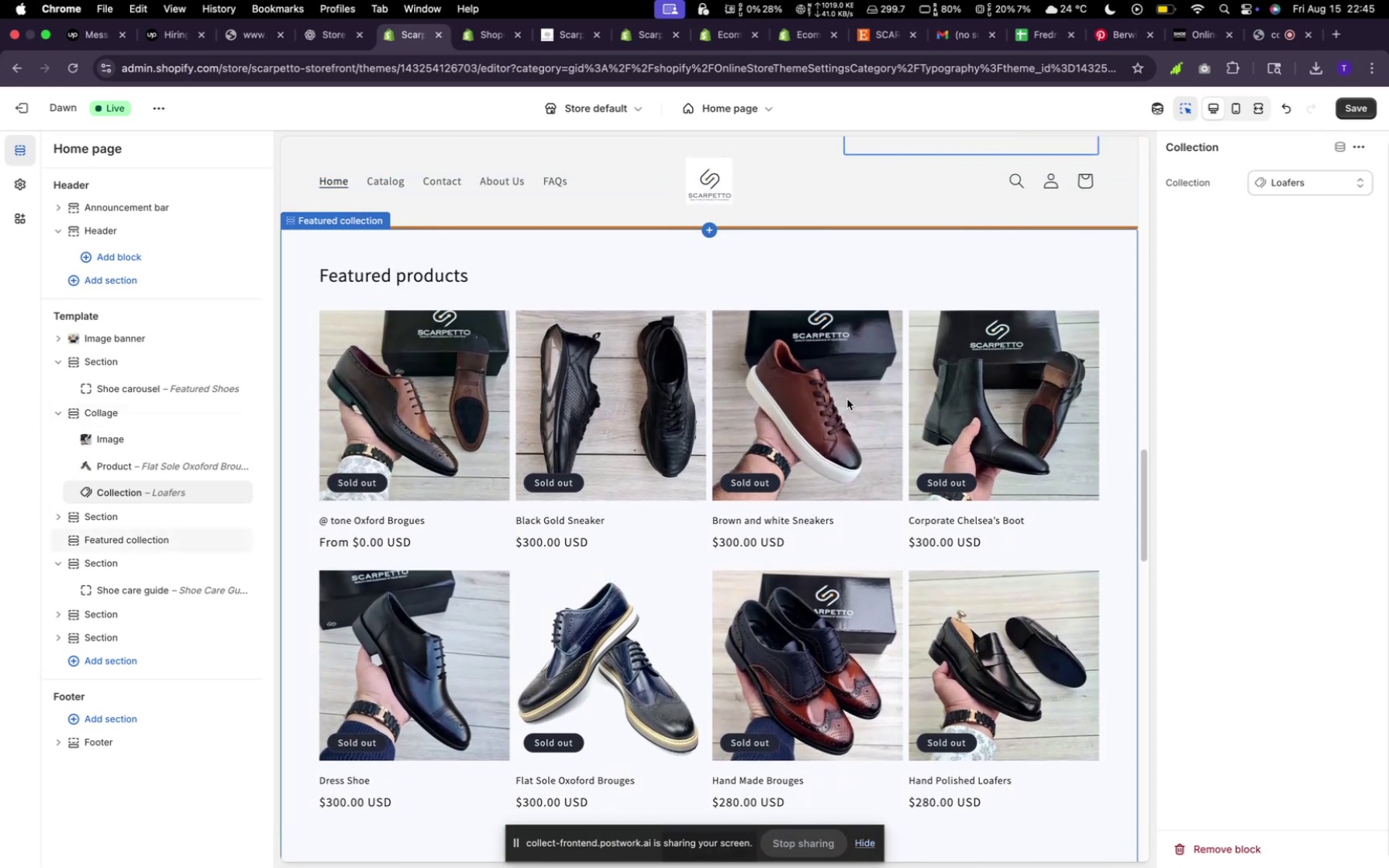 
scroll: coordinate [927, 397], scroll_direction: down, amount: 7.0
 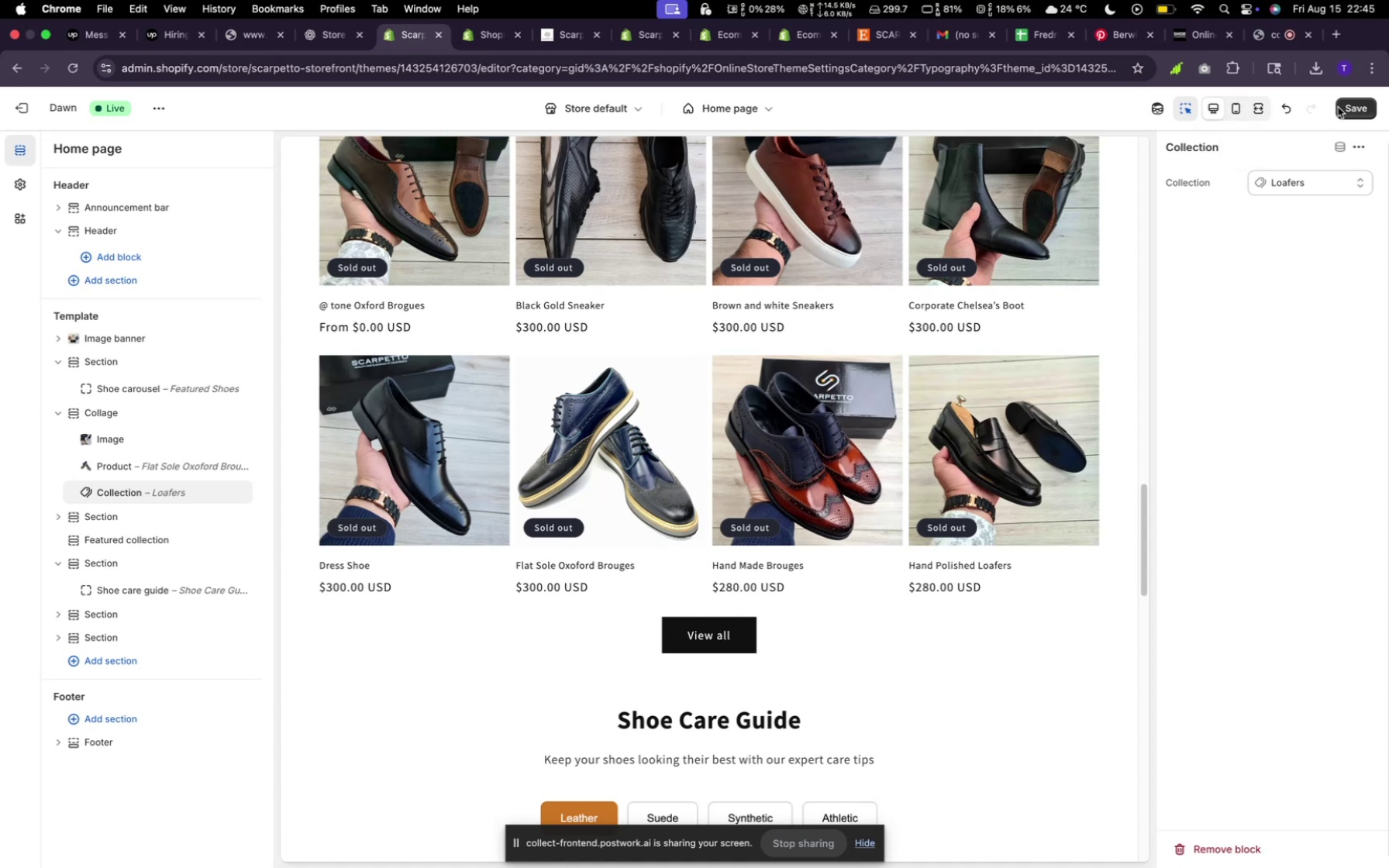 
left_click([1345, 104])
 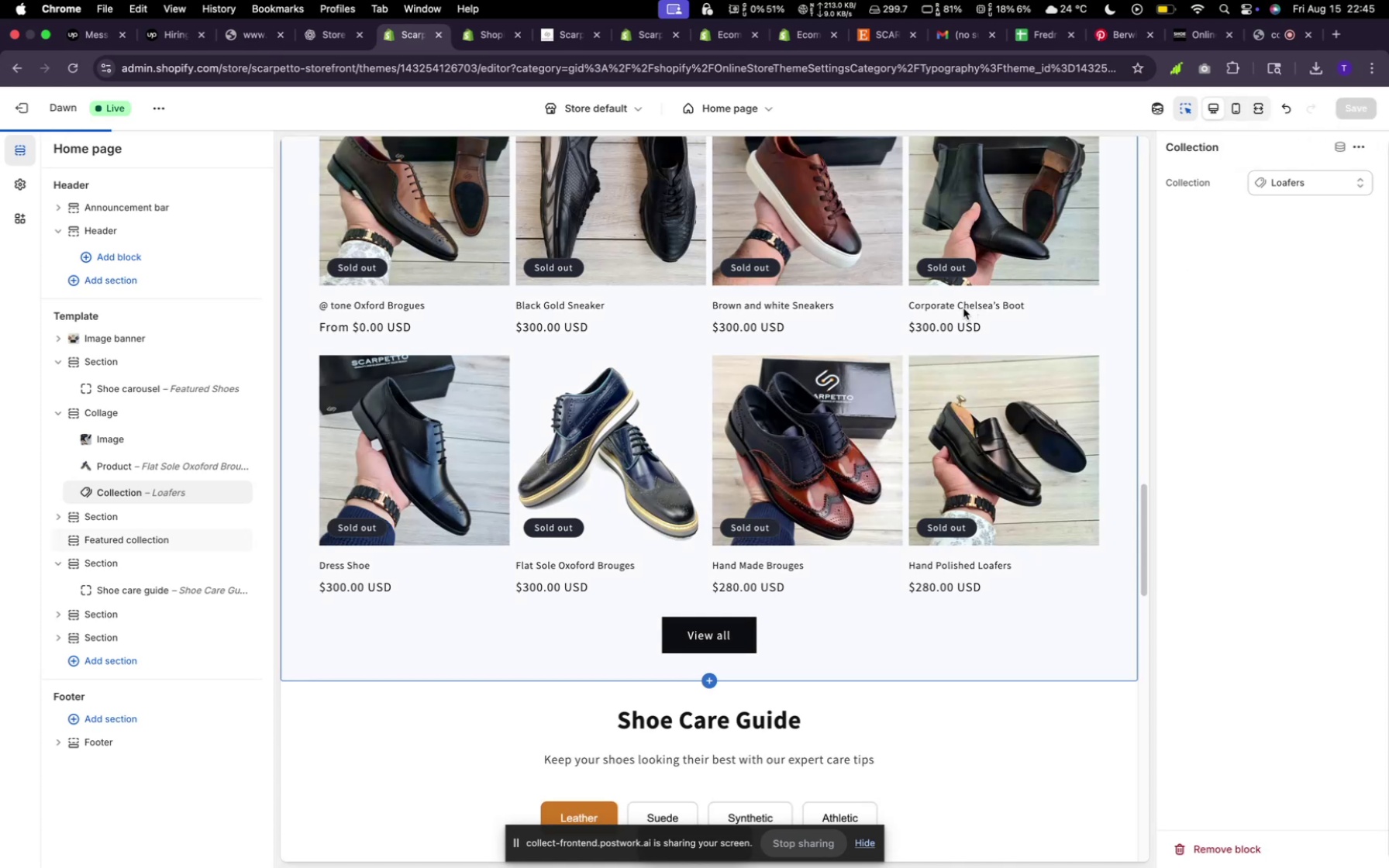 
scroll: coordinate [943, 310], scroll_direction: down, amount: 7.0
 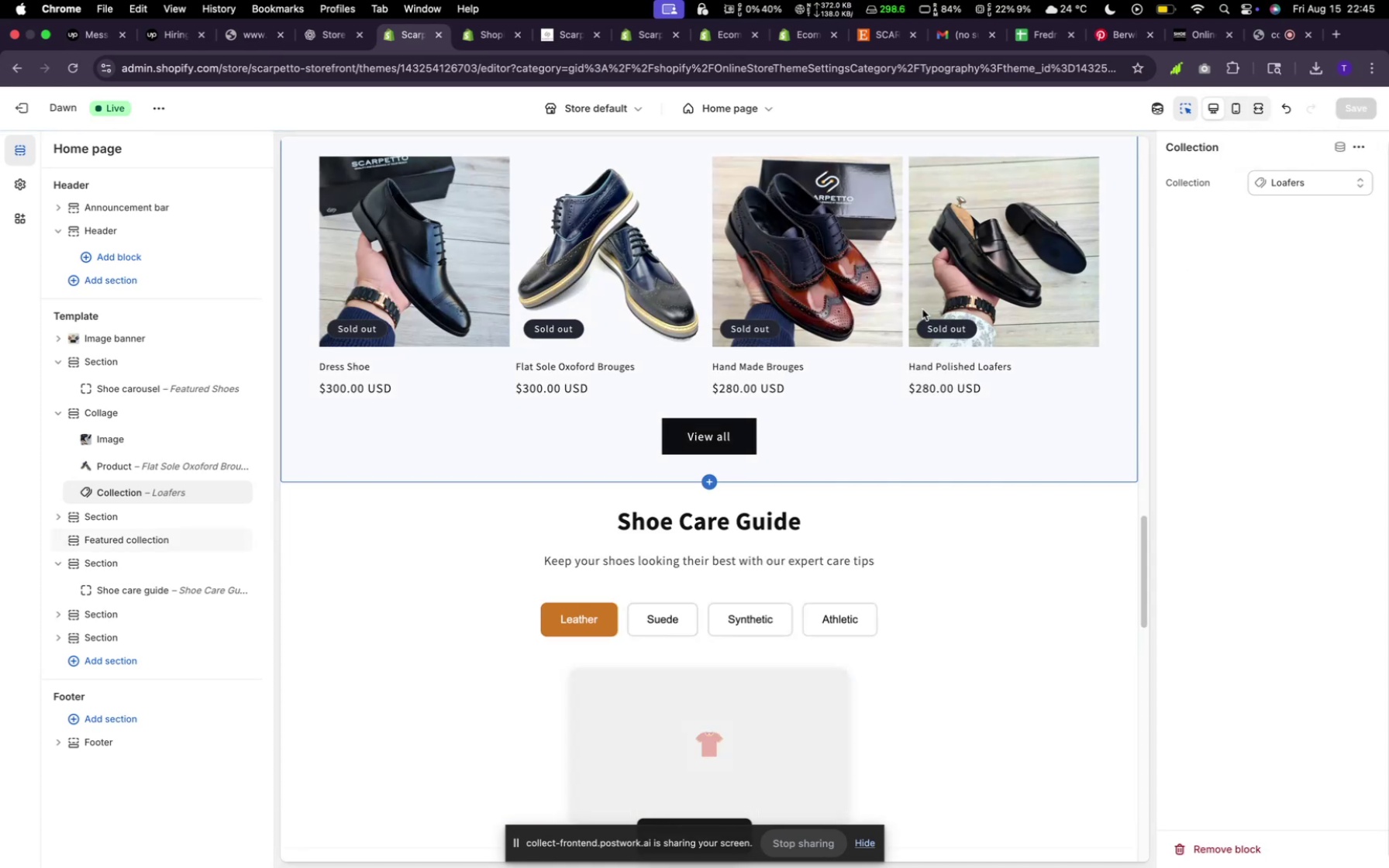 
wait(10.54)
 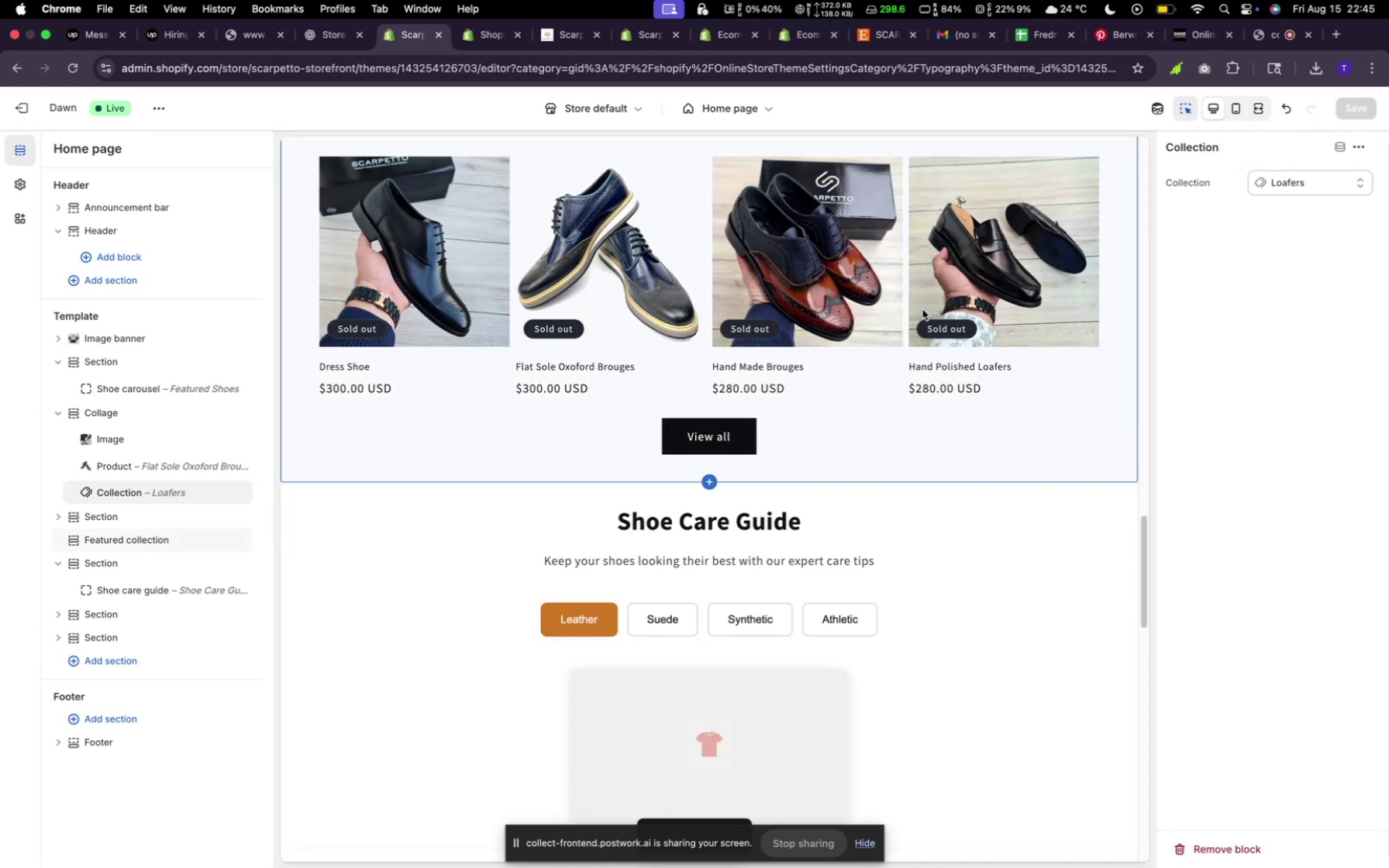 
scroll: coordinate [781, 501], scroll_direction: down, amount: 24.0
 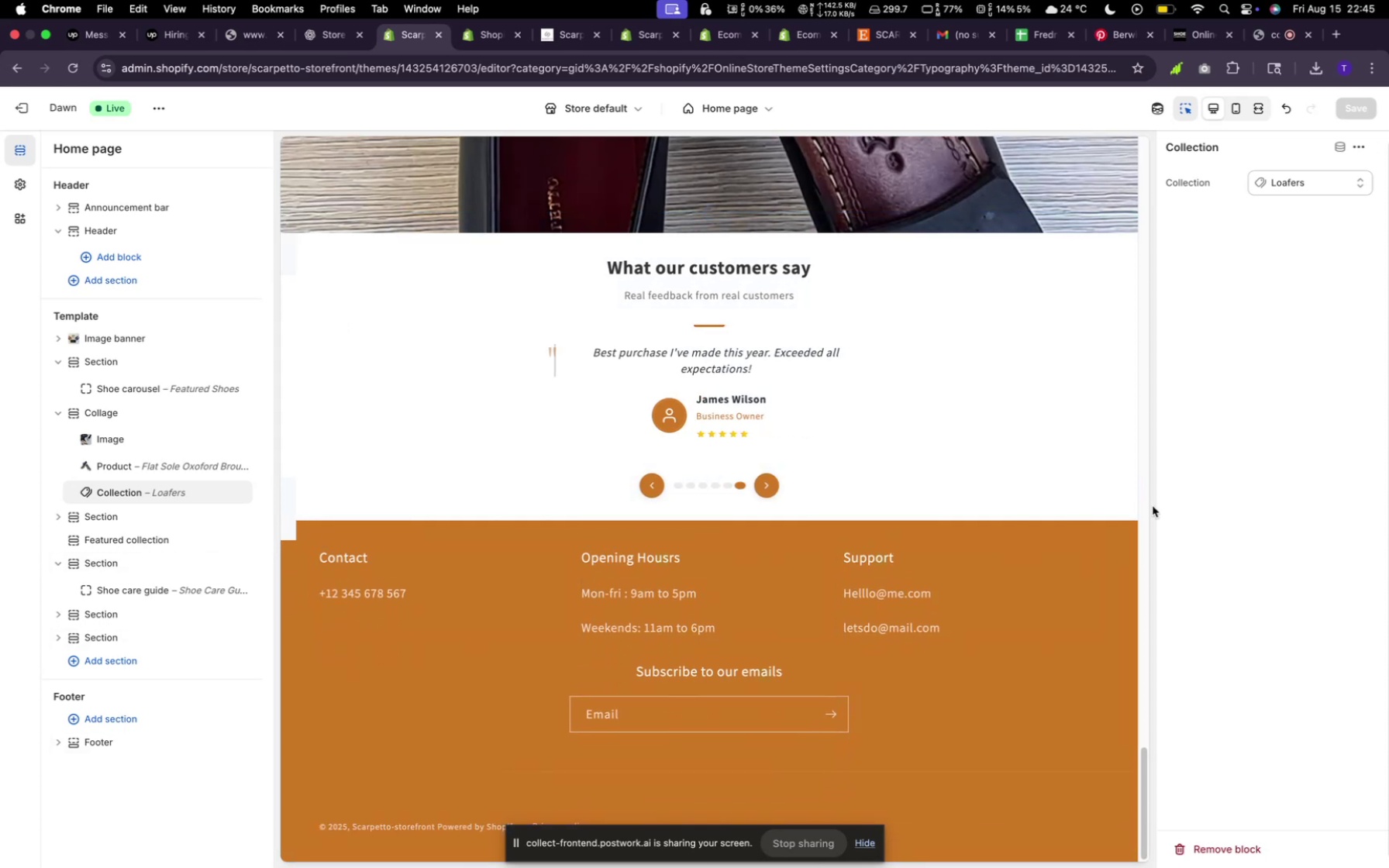 
scroll: coordinate [1007, 491], scroll_direction: up, amount: 11.0
 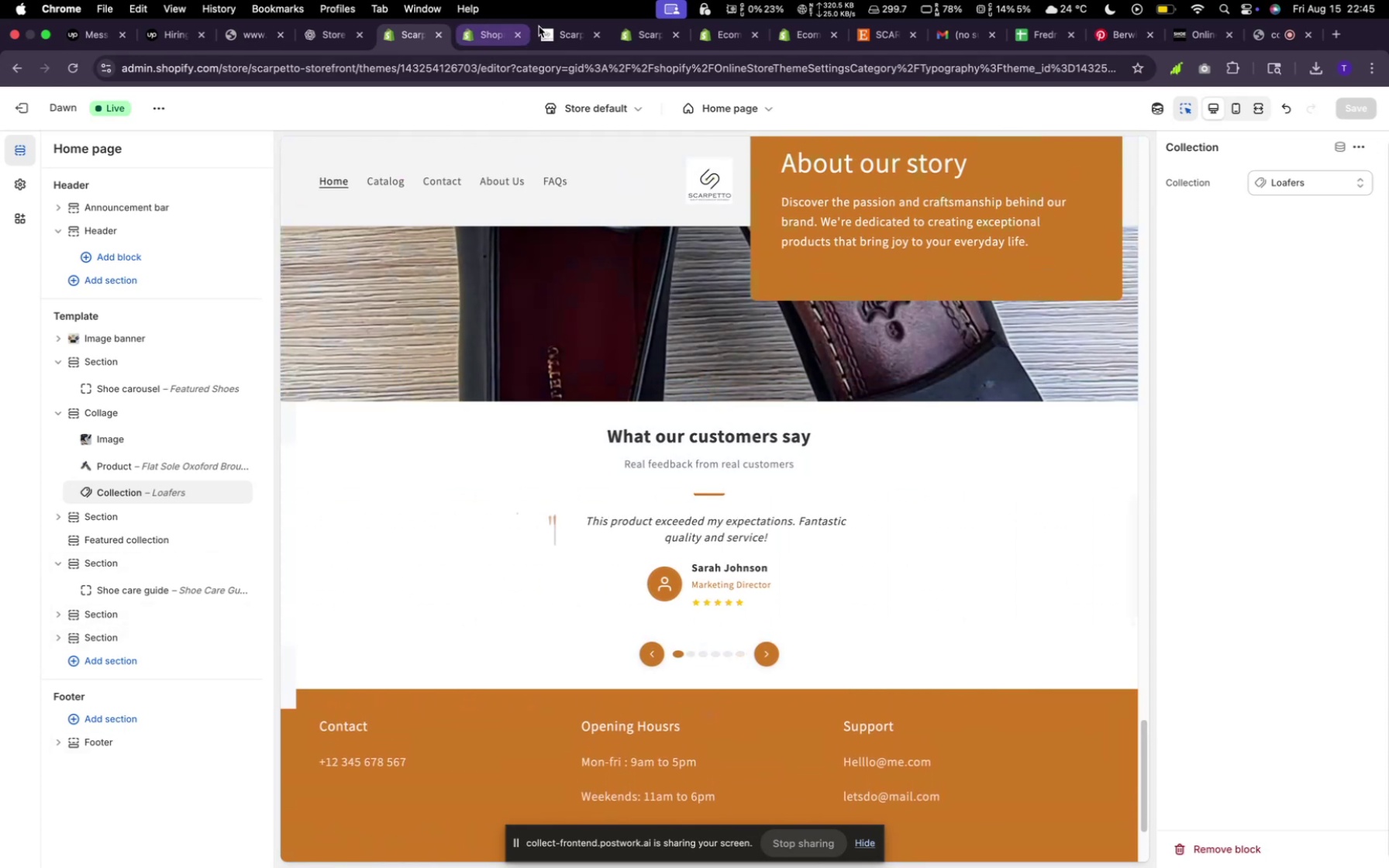 
left_click([572, 29])
 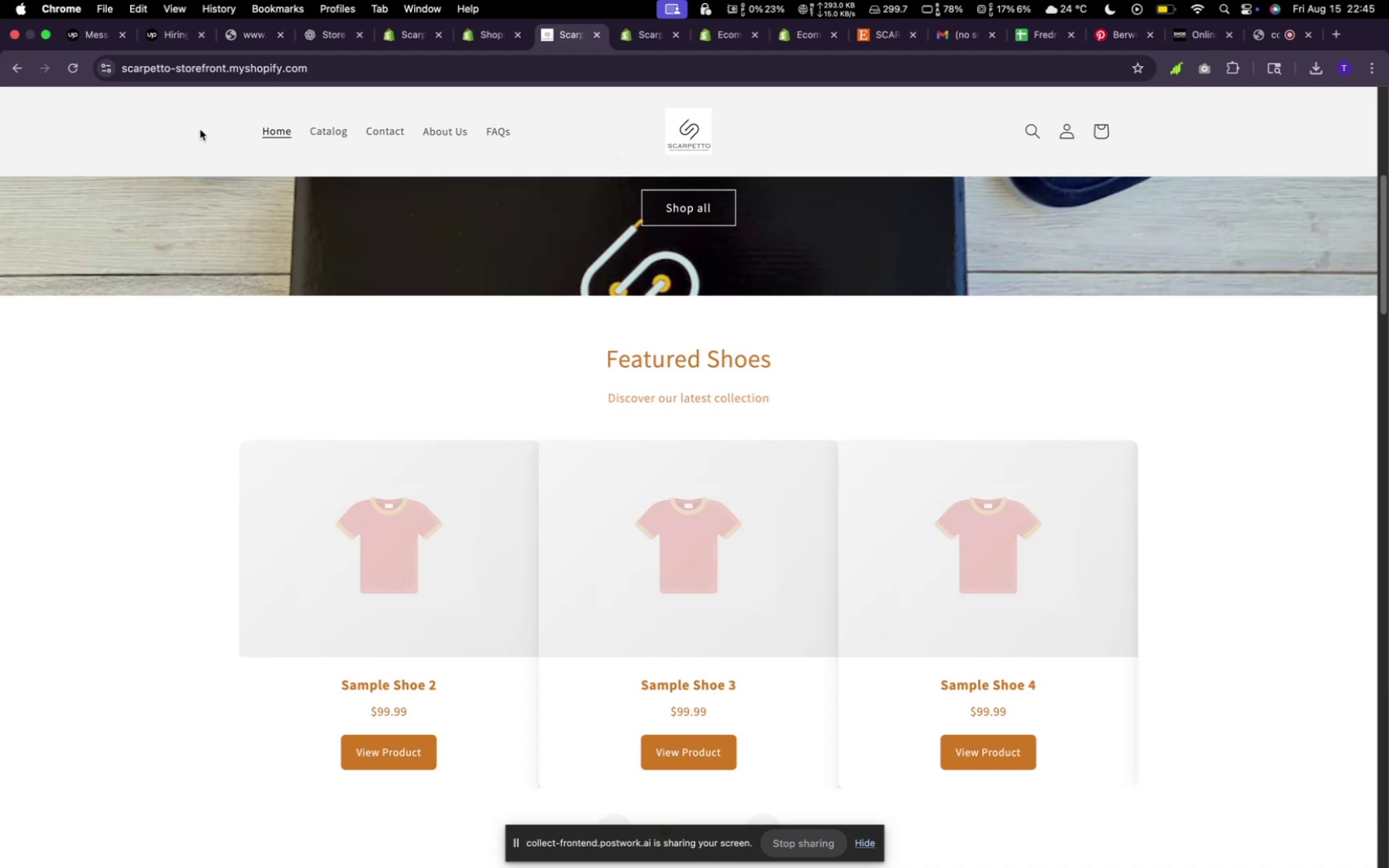 
left_click([78, 74])
 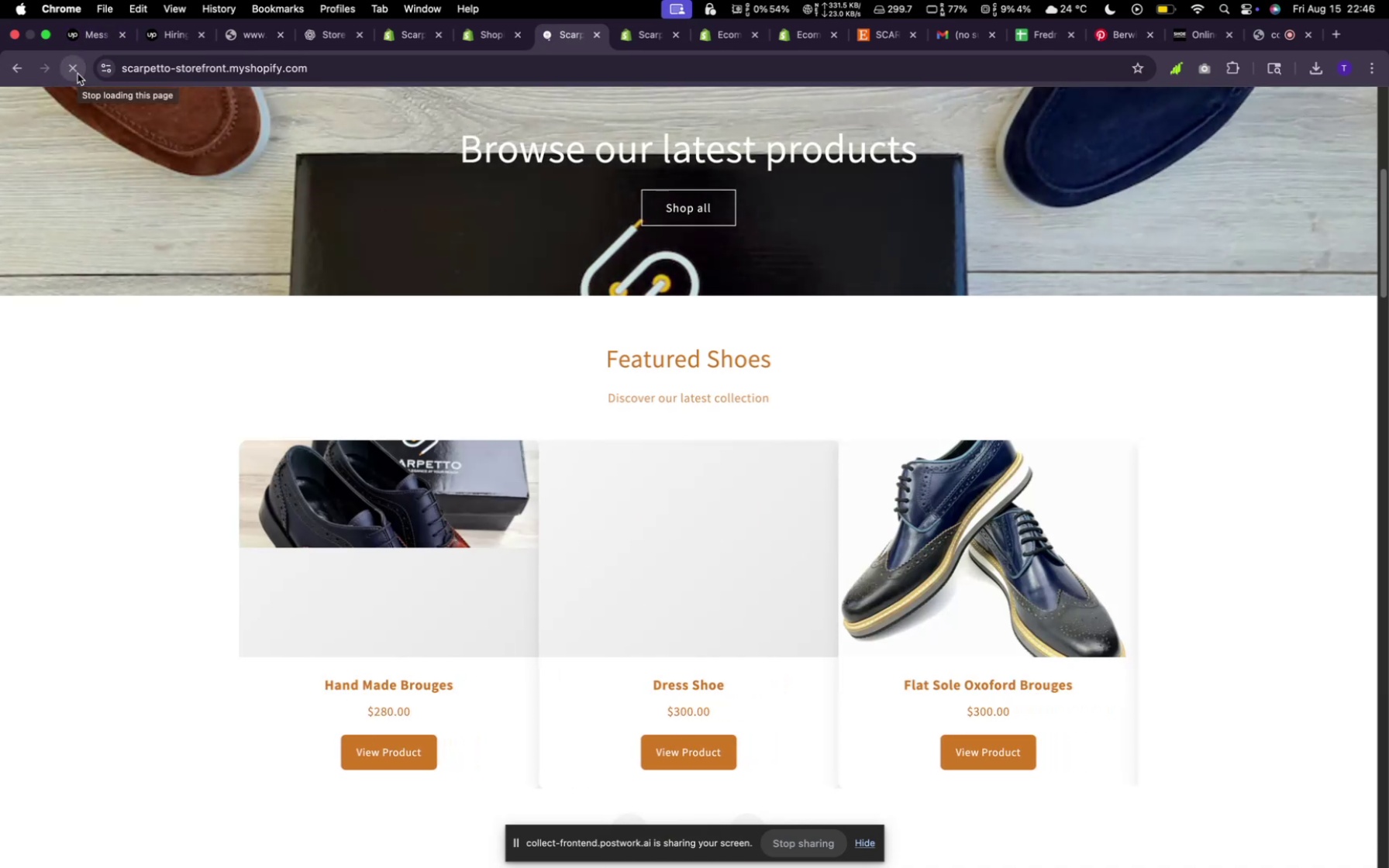 
wait(7.21)
 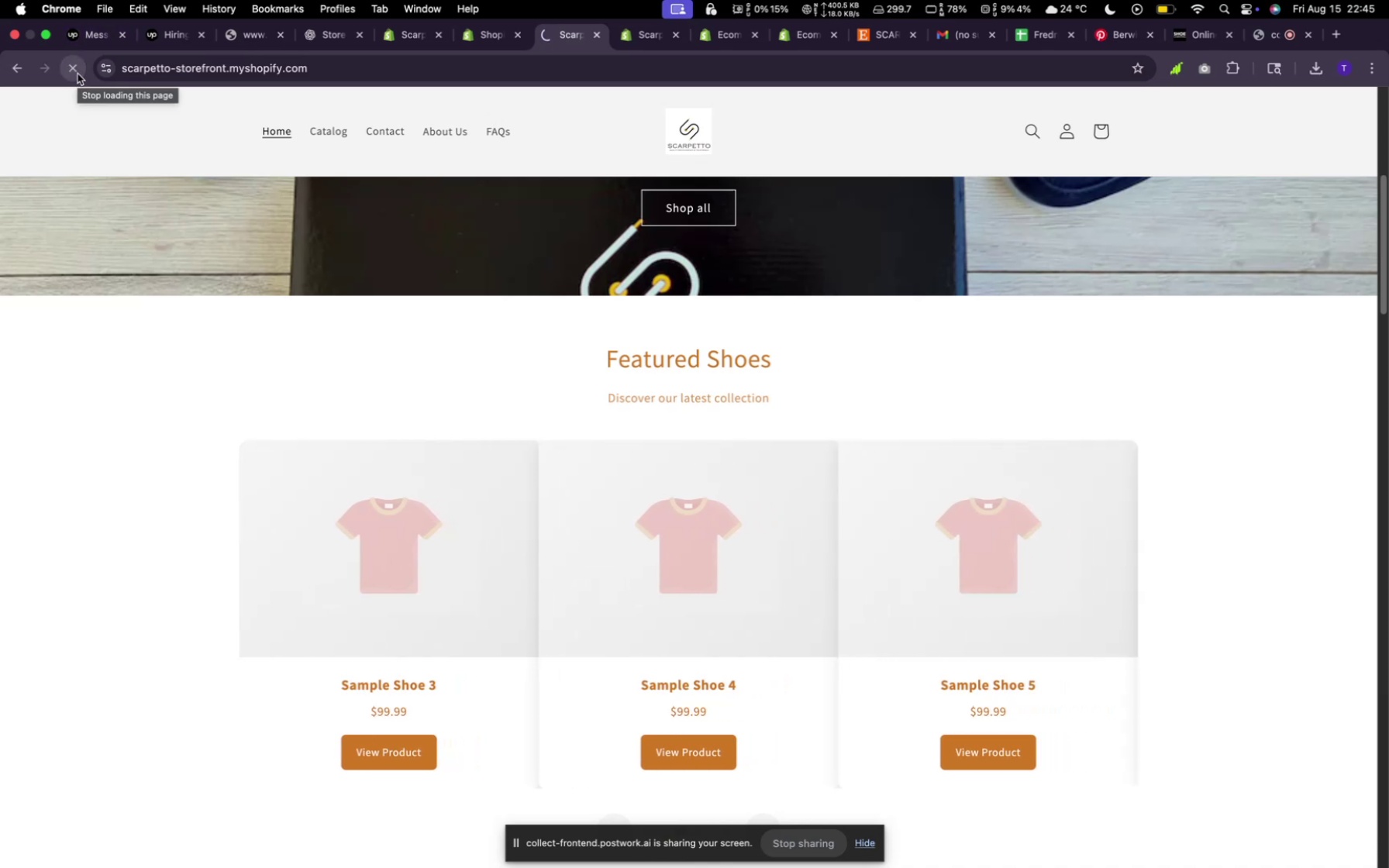 
scroll: coordinate [414, 323], scroll_direction: up, amount: 1.0
 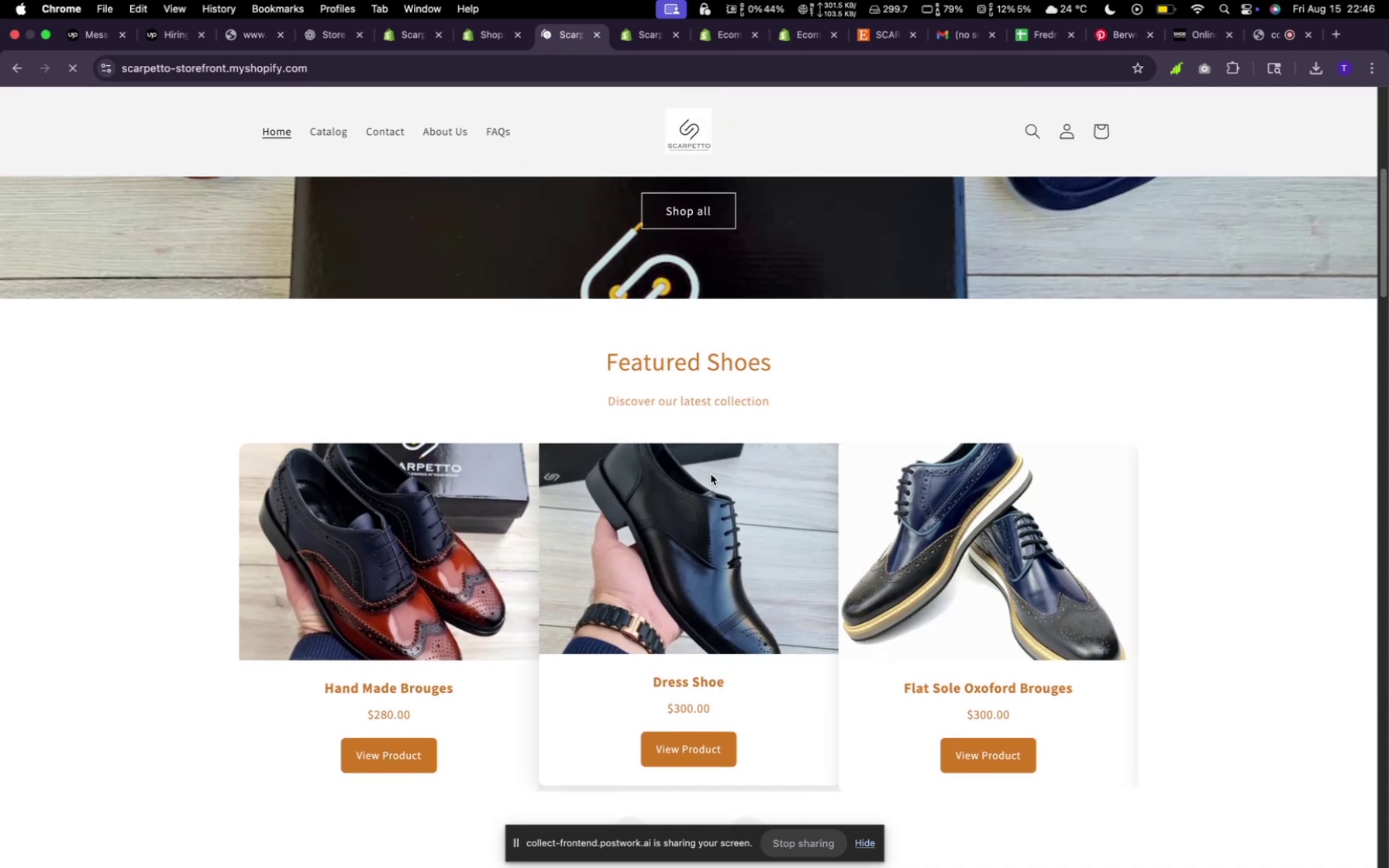 
scroll: coordinate [711, 474], scroll_direction: down, amount: 3.0
 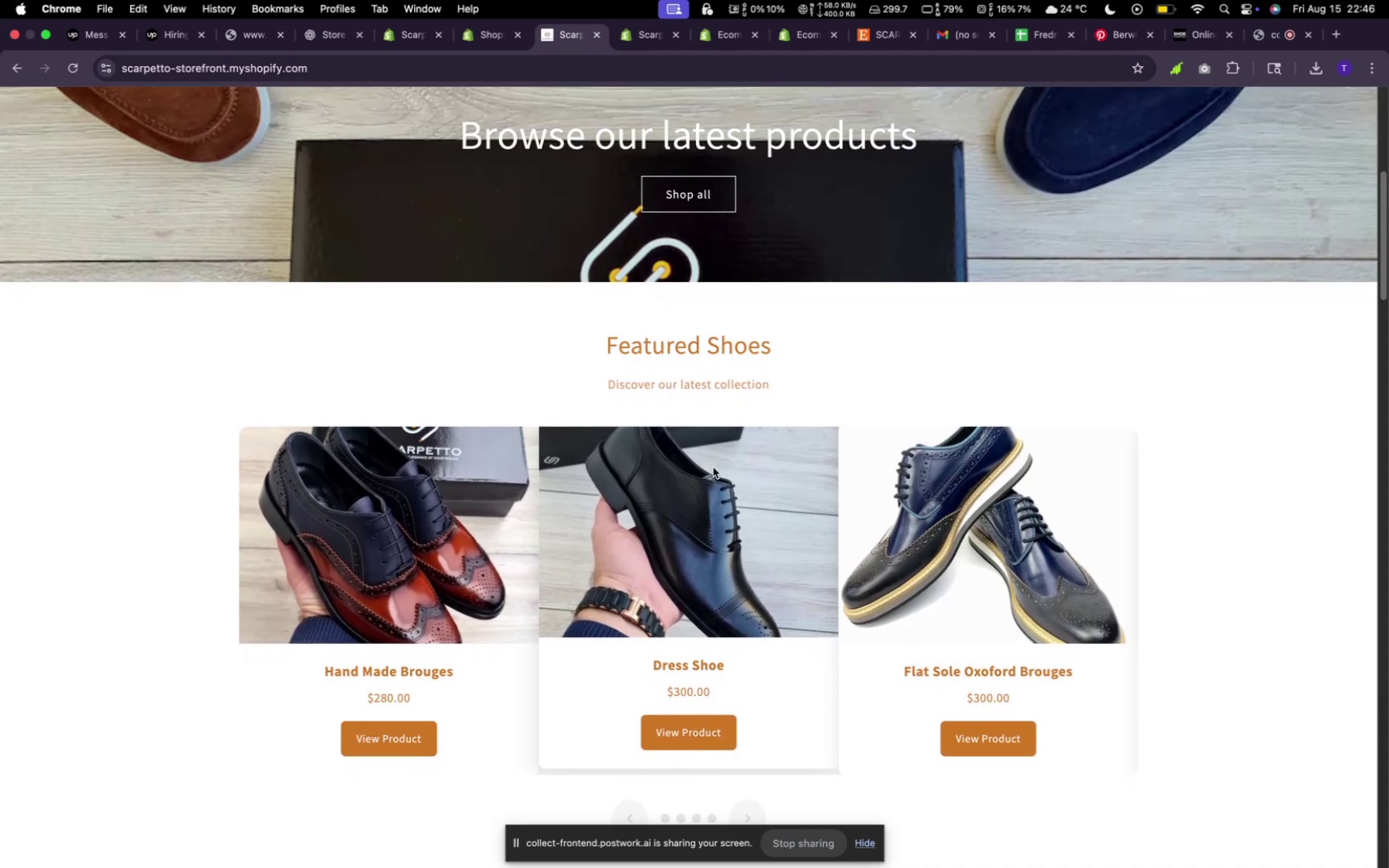 
wait(5.32)
 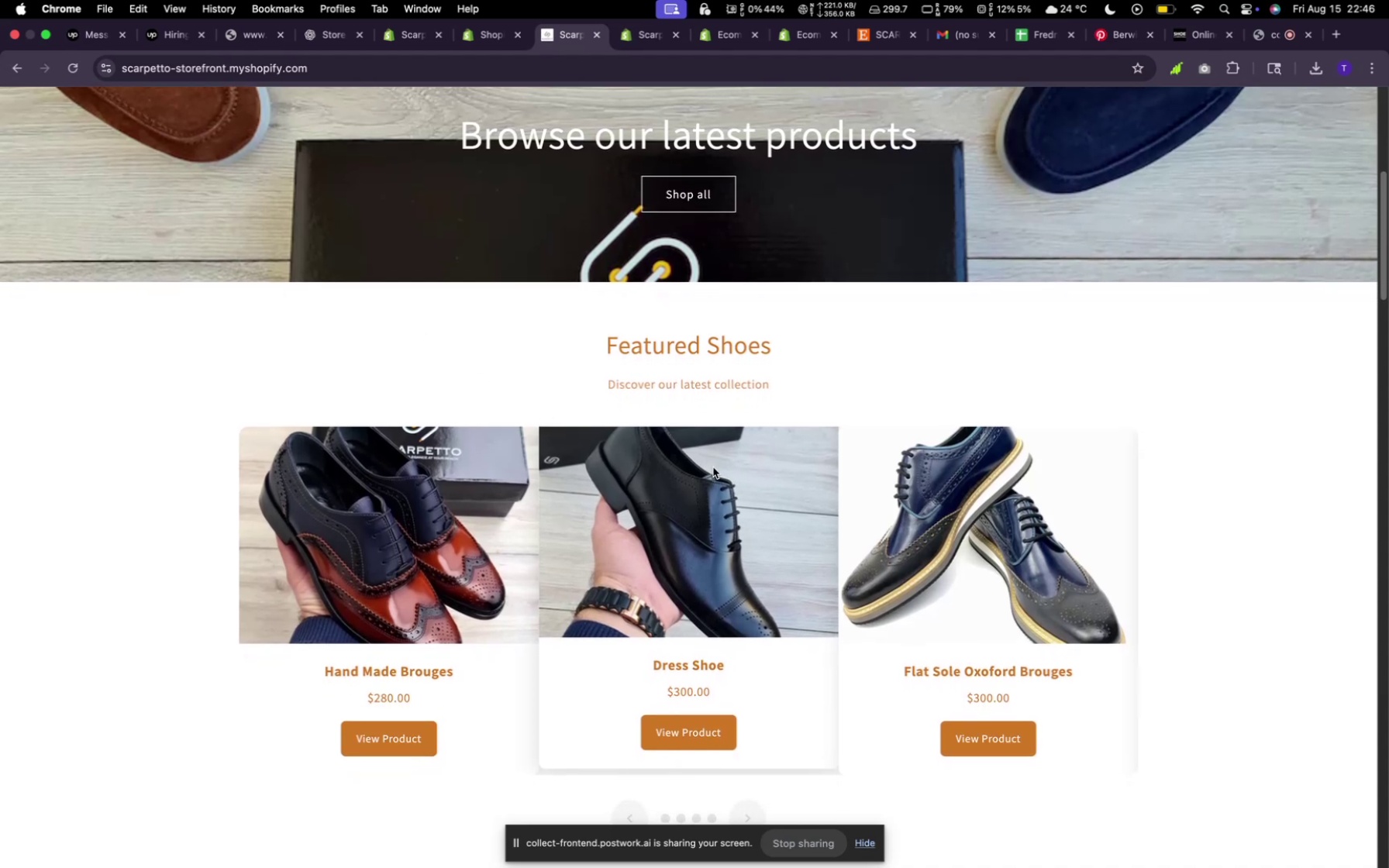 
scroll: coordinate [743, 356], scroll_direction: down, amount: 11.0
 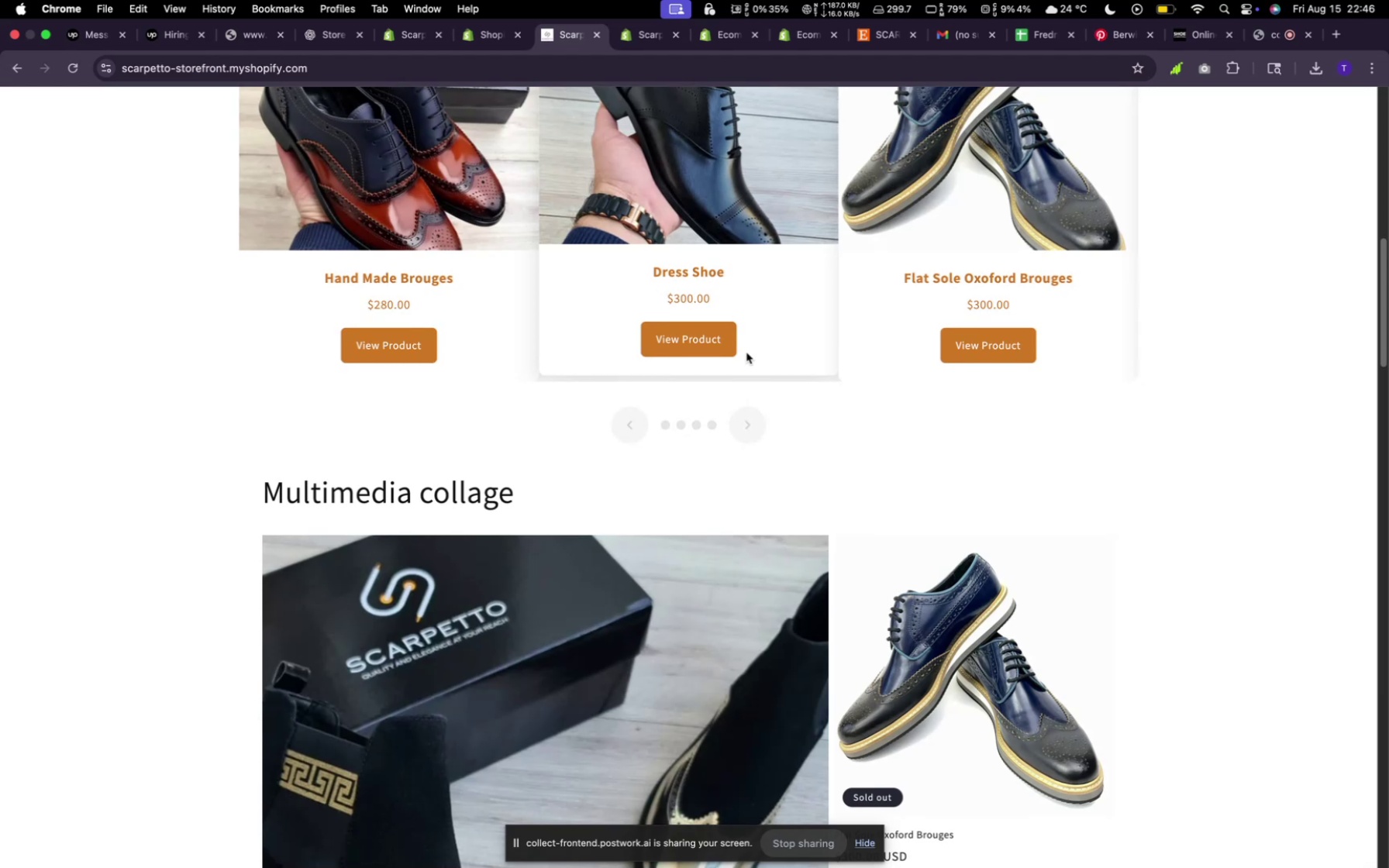 
scroll: coordinate [750, 352], scroll_direction: up, amount: 31.0
 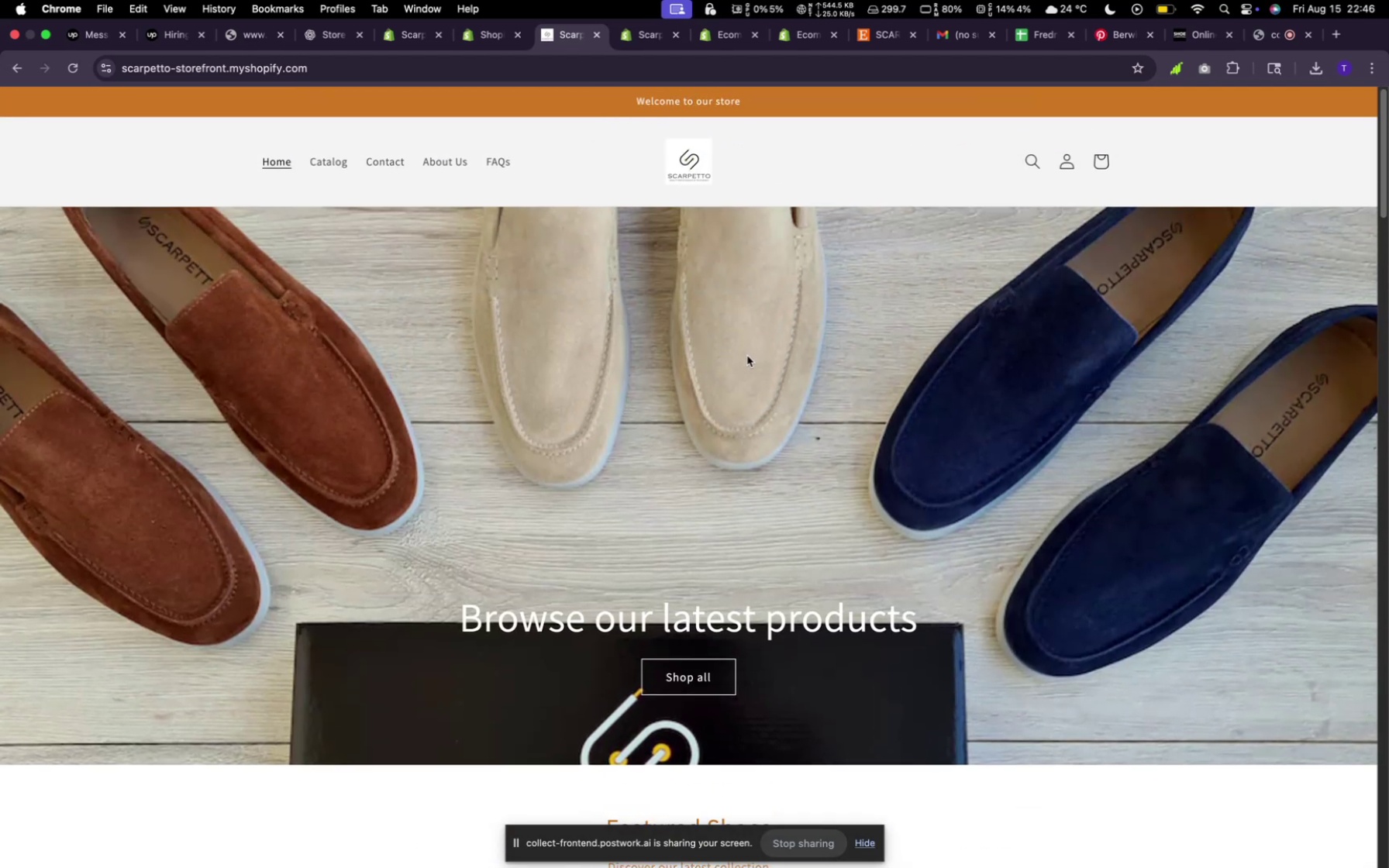 
wait(6.69)
 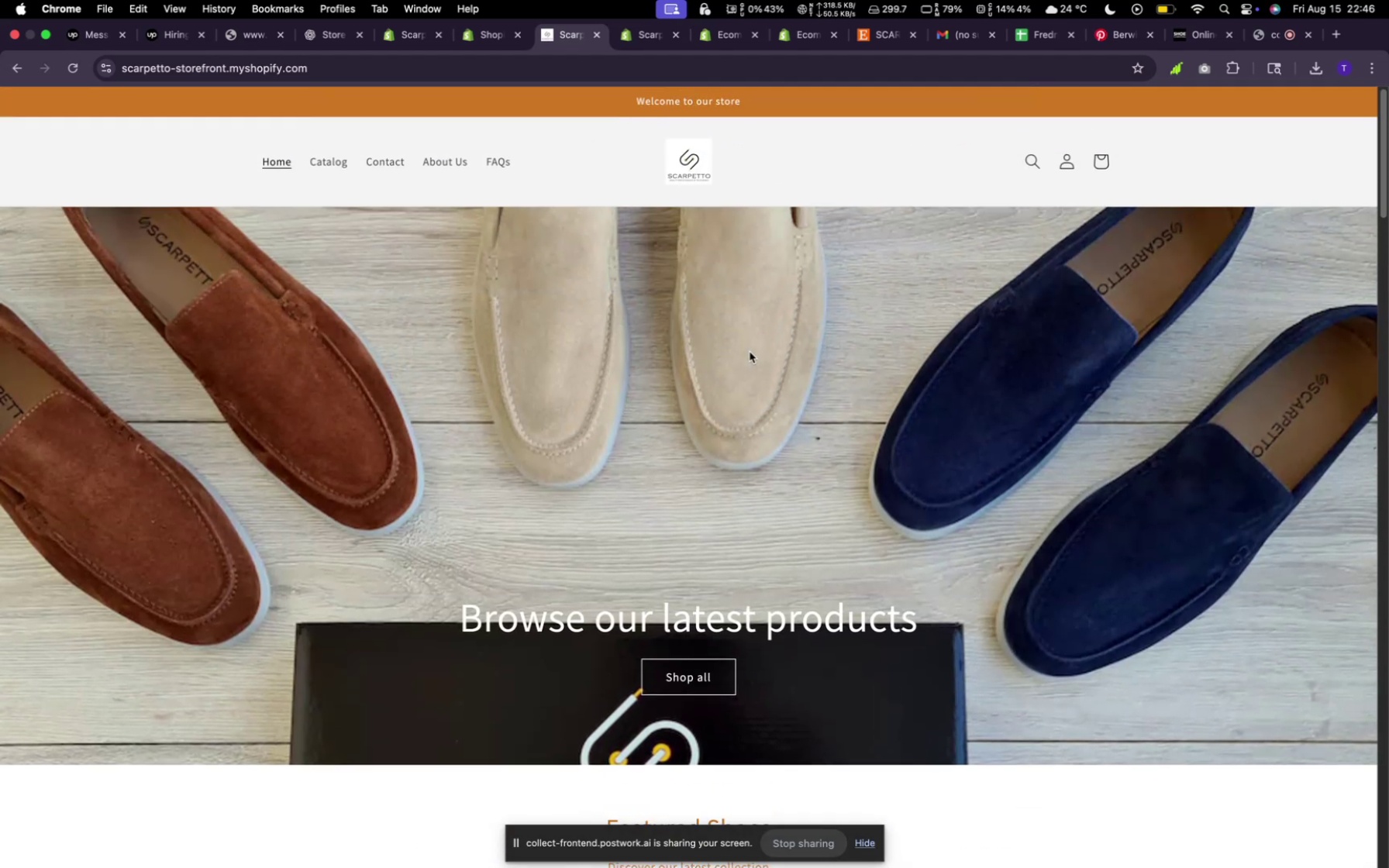 
scroll: coordinate [749, 353], scroll_direction: down, amount: 8.0
 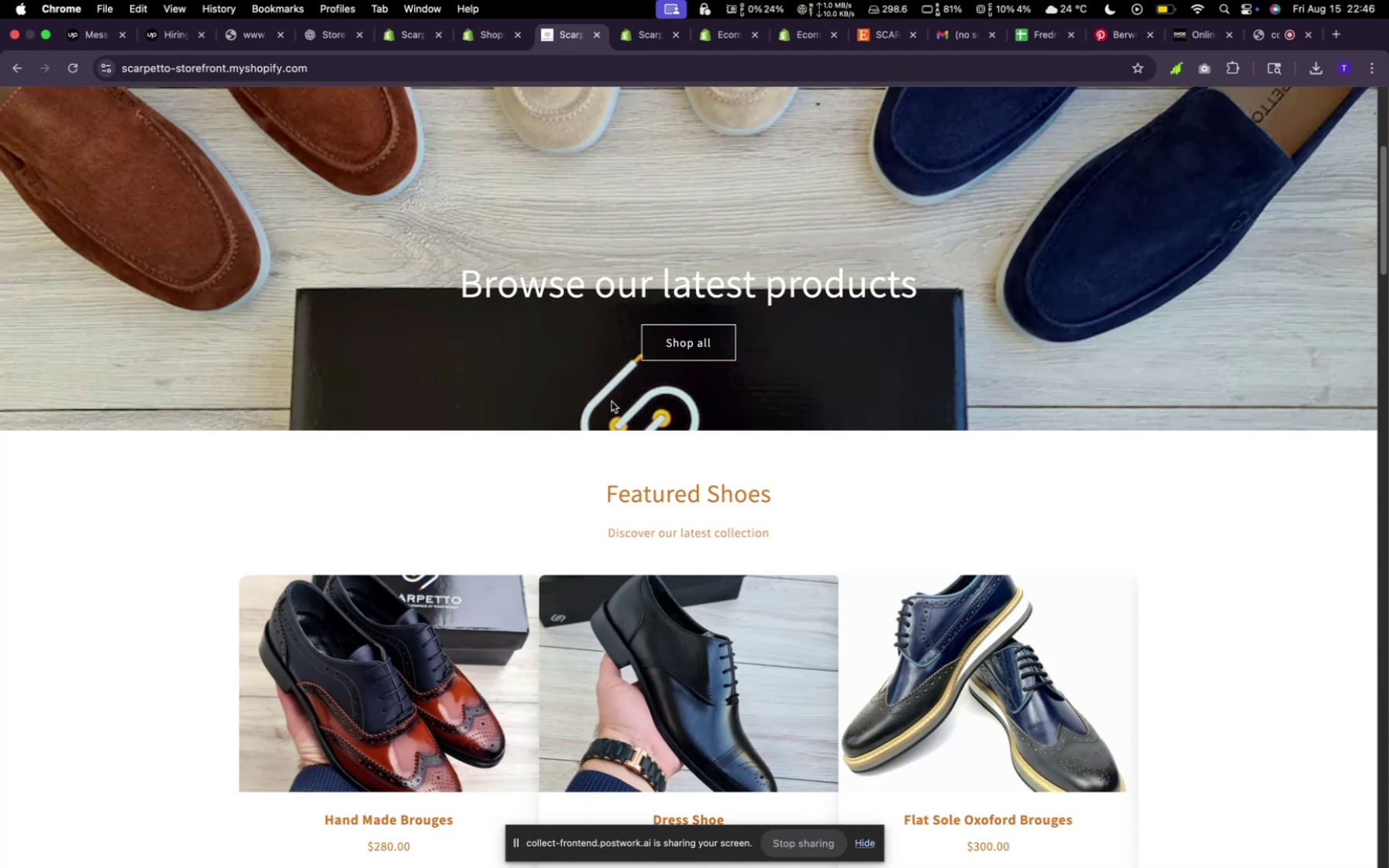 
wait(5.73)
 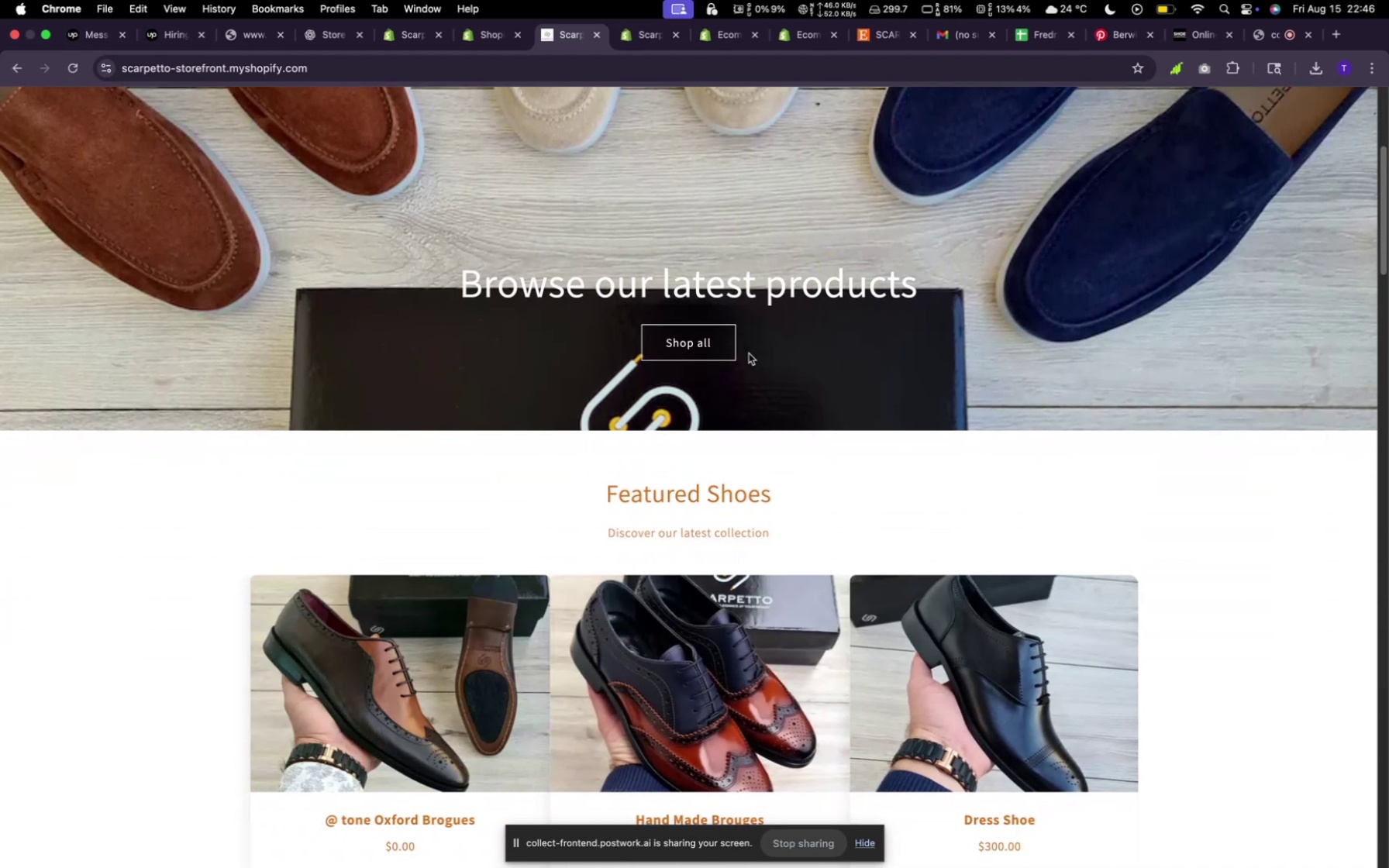 
scroll: coordinate [612, 399], scroll_direction: up, amount: 5.0
 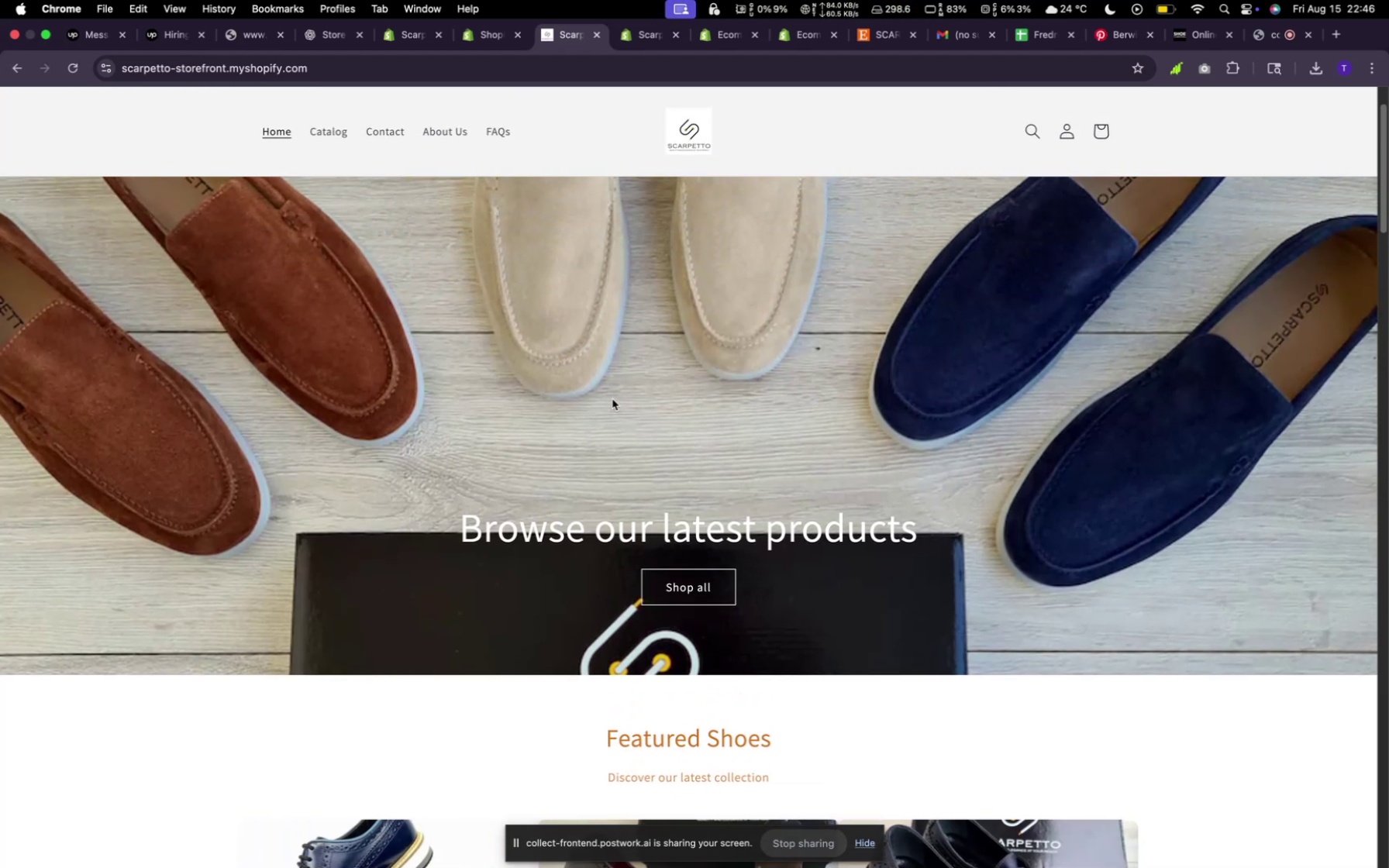 
wait(7.0)
 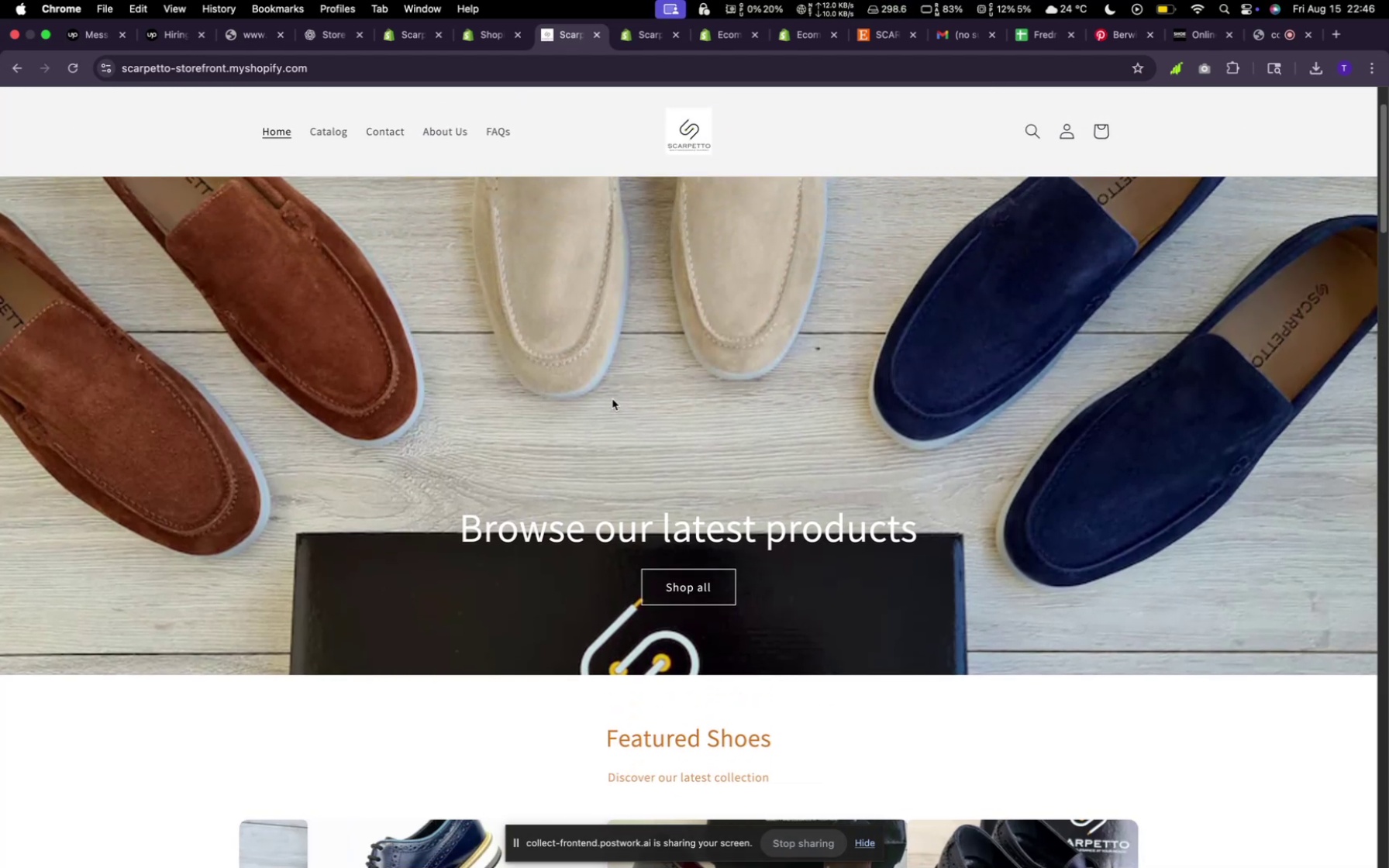 
scroll: coordinate [613, 400], scroll_direction: up, amount: 4.0
 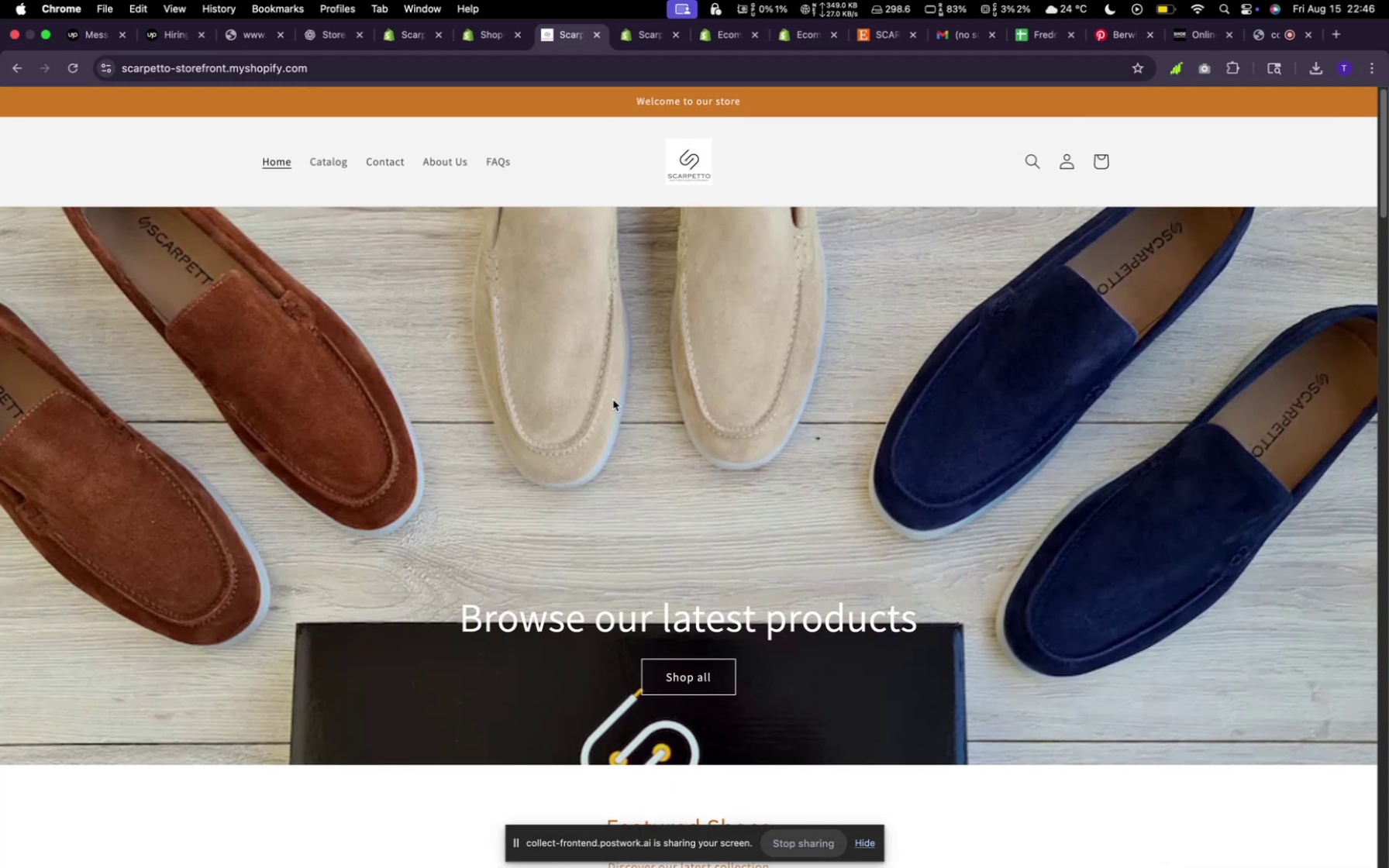 
wait(13.68)
 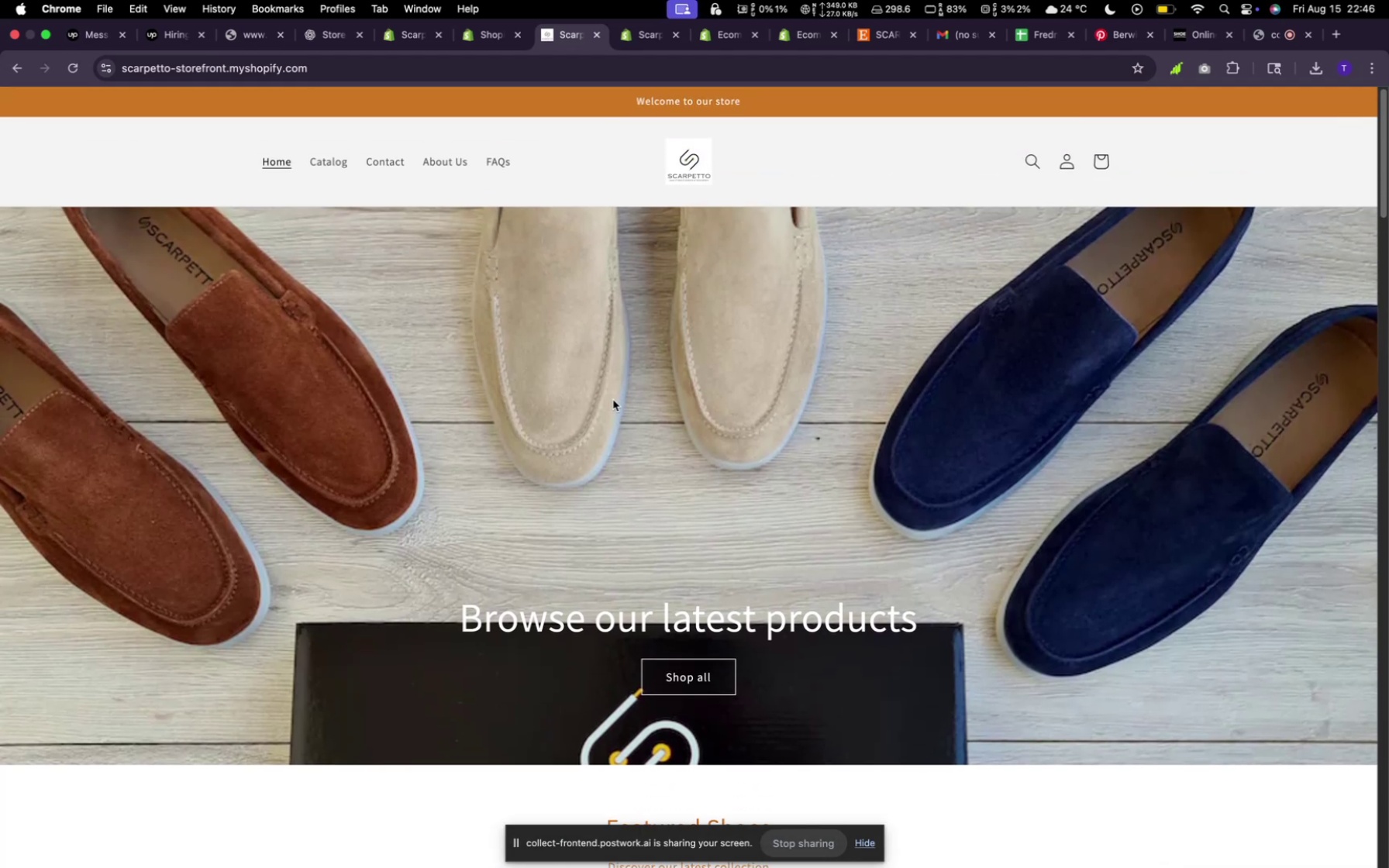 
scroll: coordinate [615, 391], scroll_direction: down, amount: 73.0
 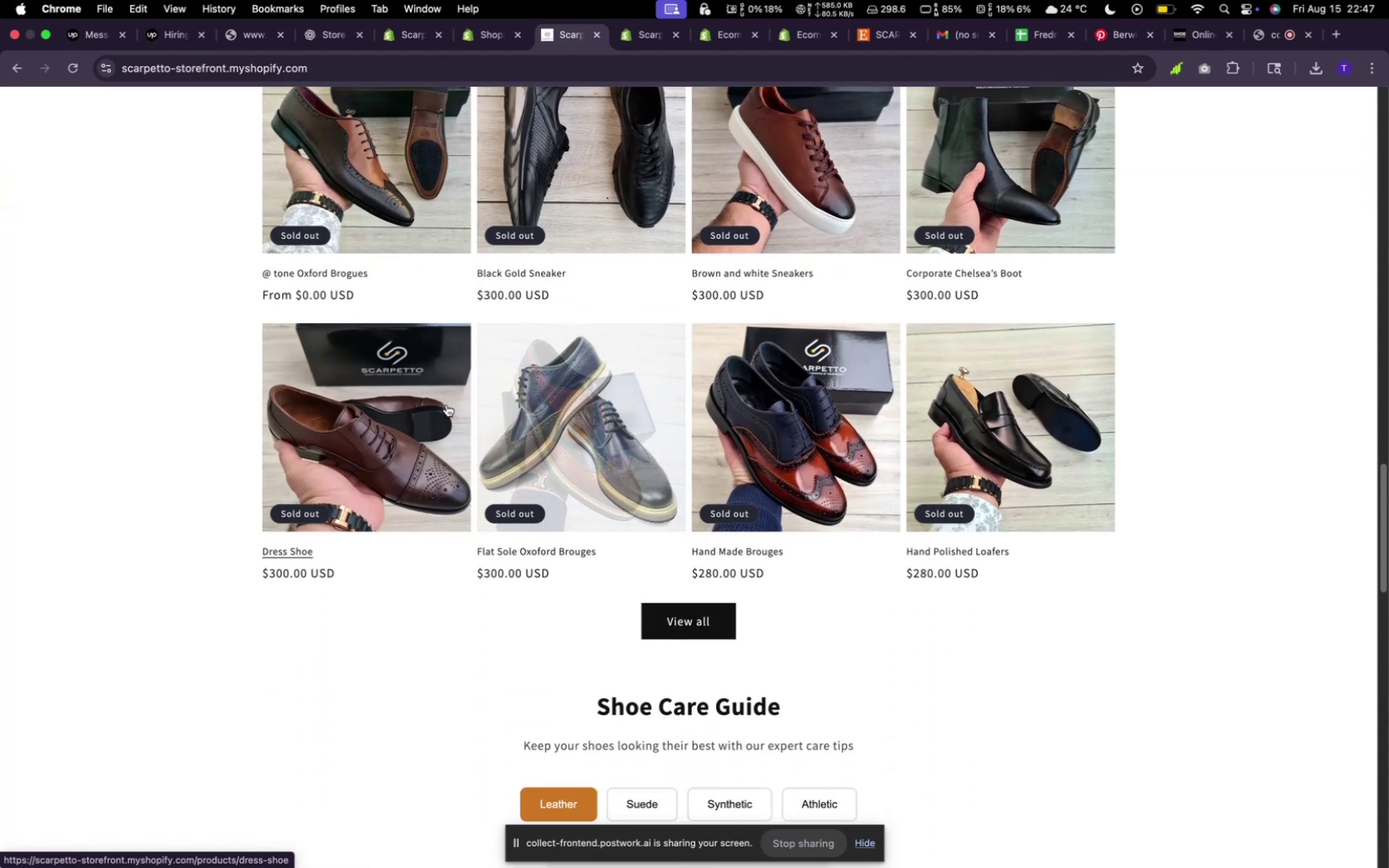 
wait(8.71)
 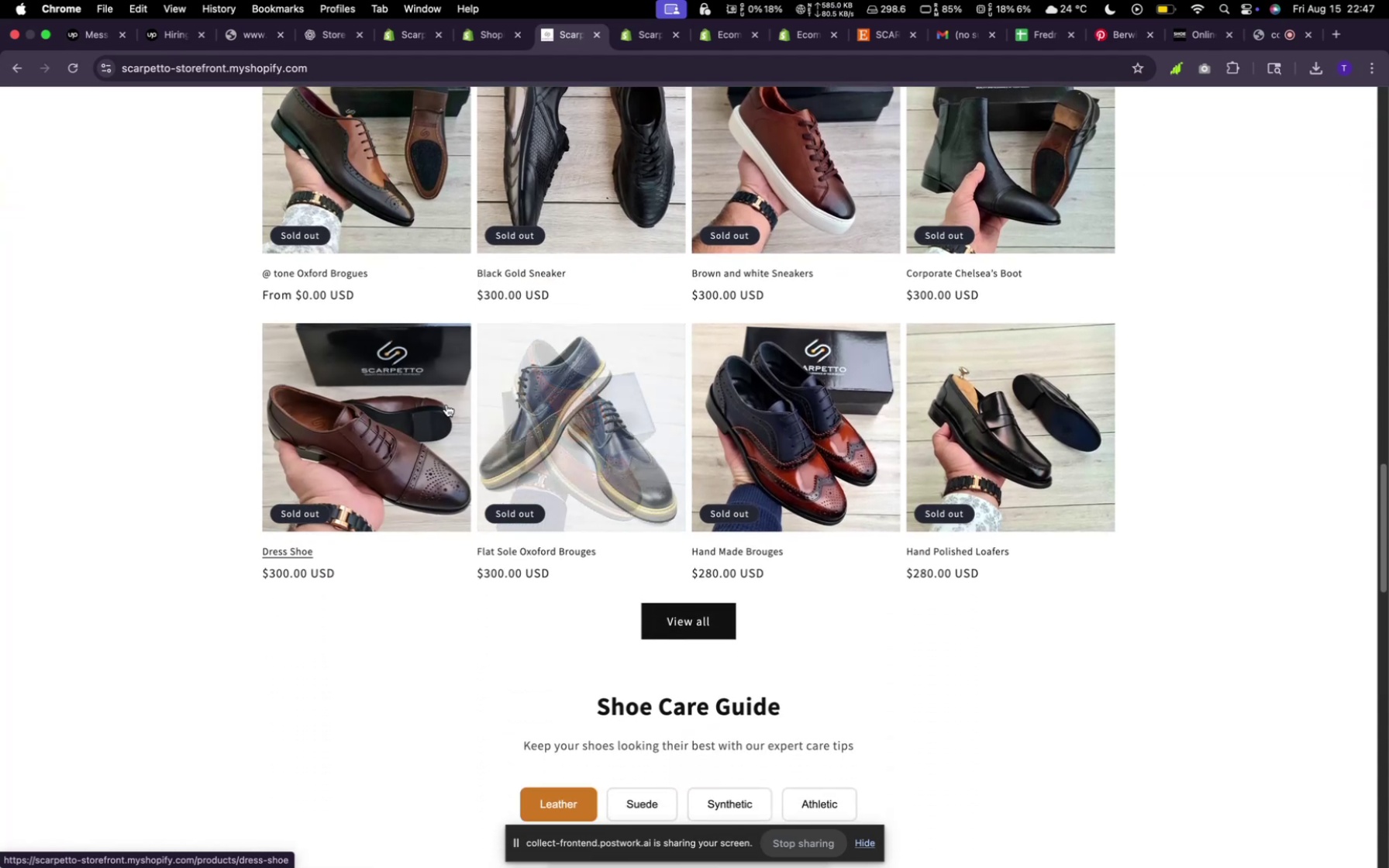 
left_click([415, 44])
 